 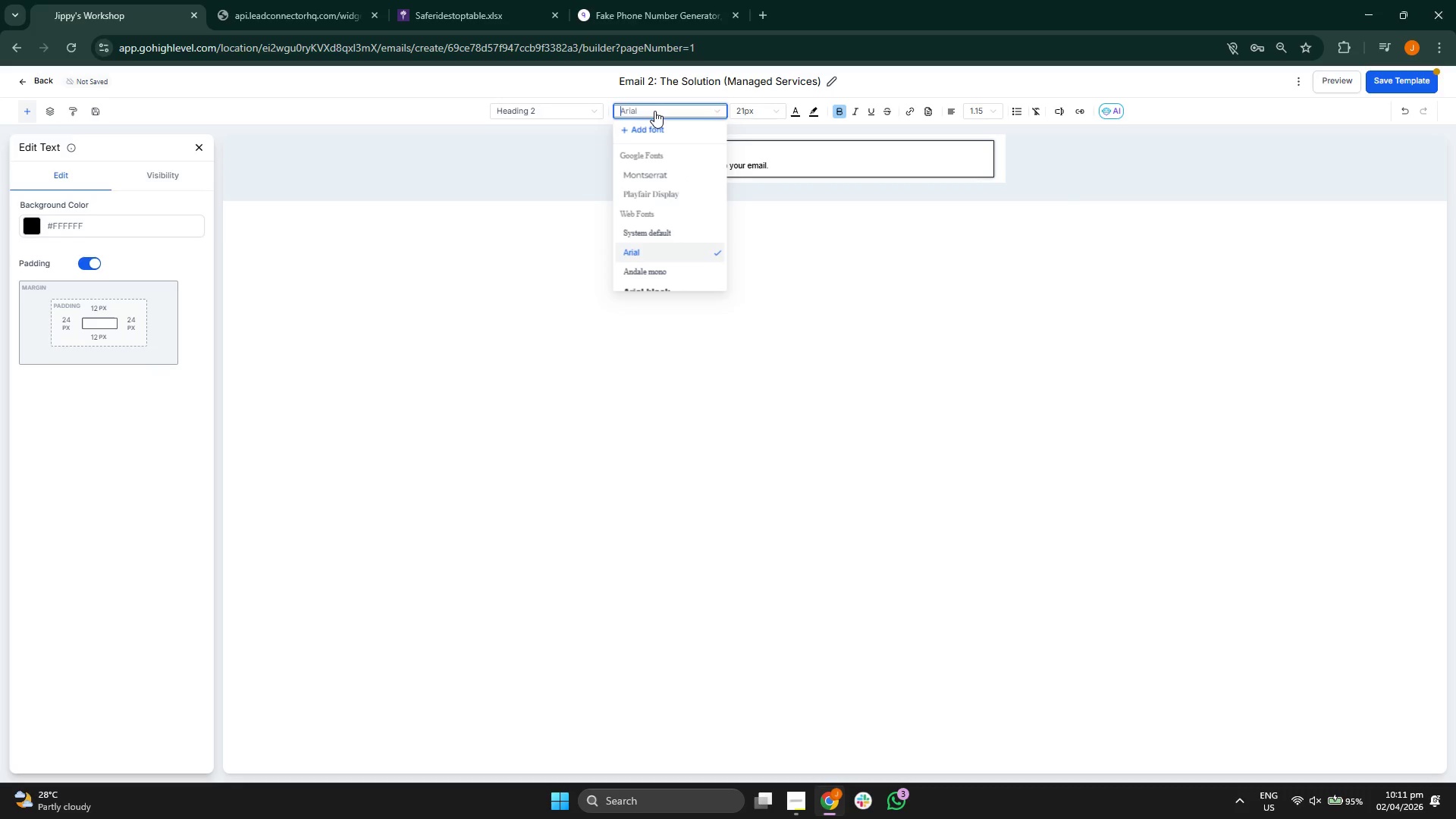 
left_click([676, 198])
 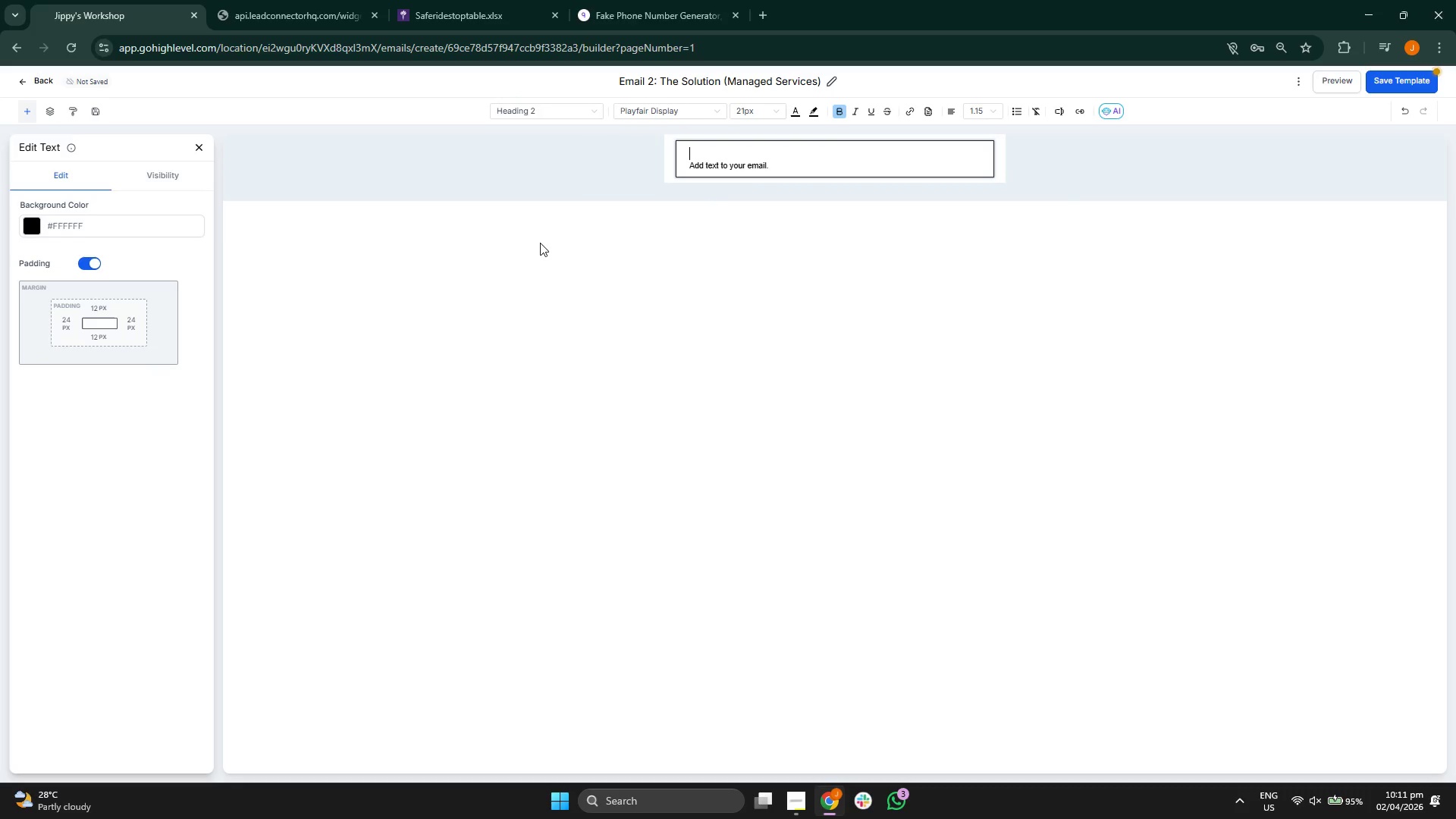 
wait(5.92)
 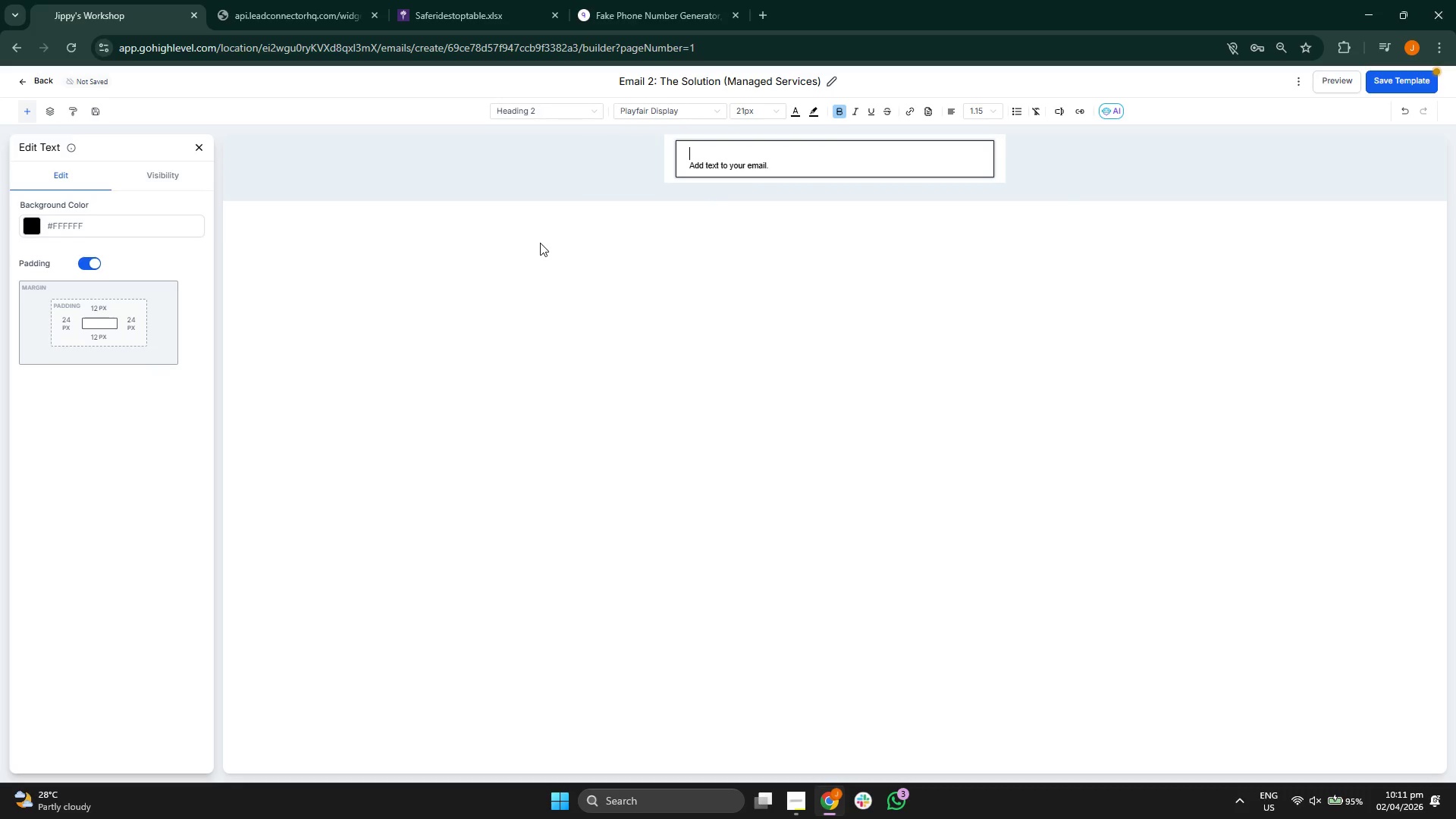 
left_click([755, 114])
 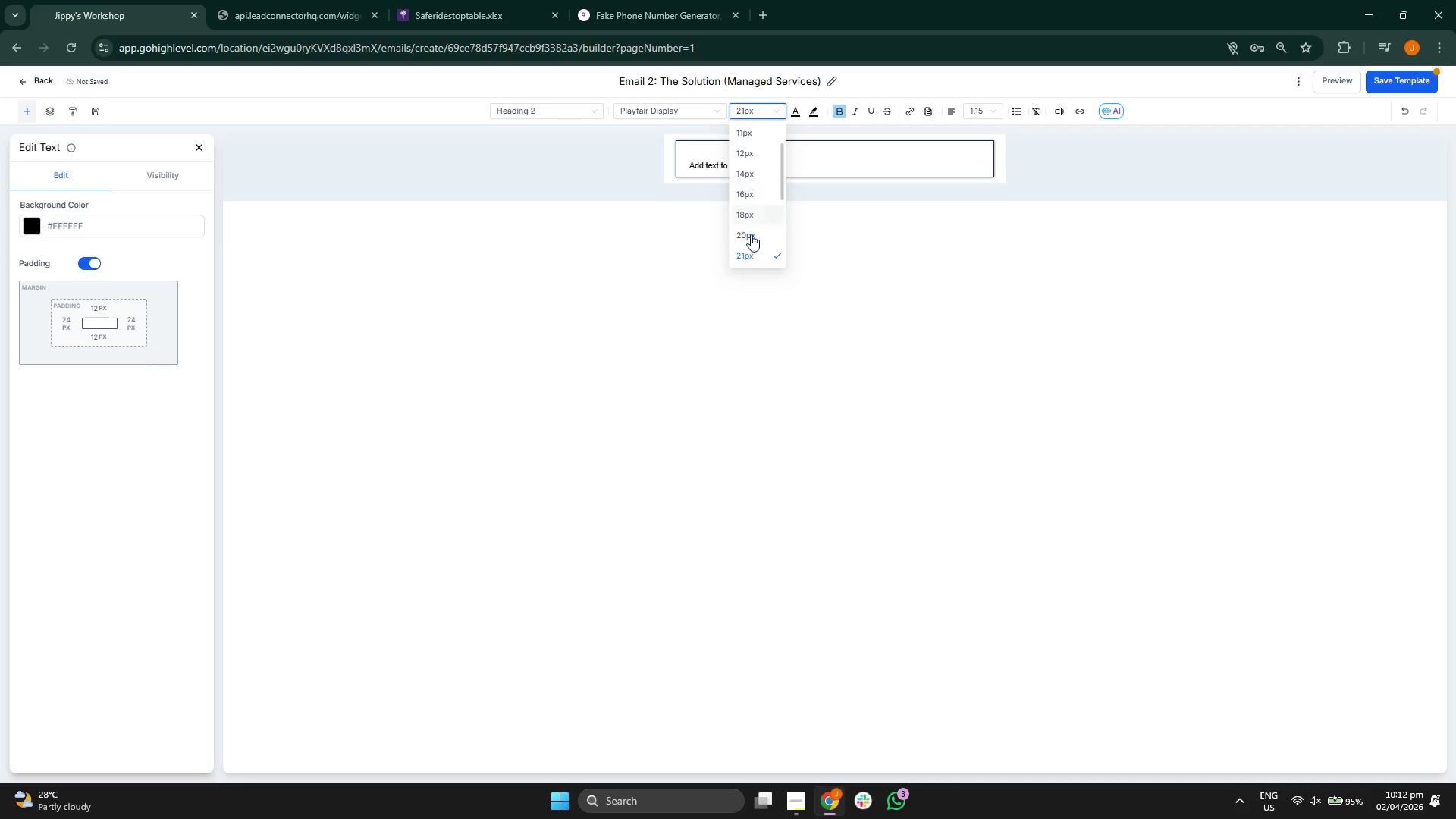 
scroll: coordinate [748, 249], scroll_direction: down, amount: 1.0
 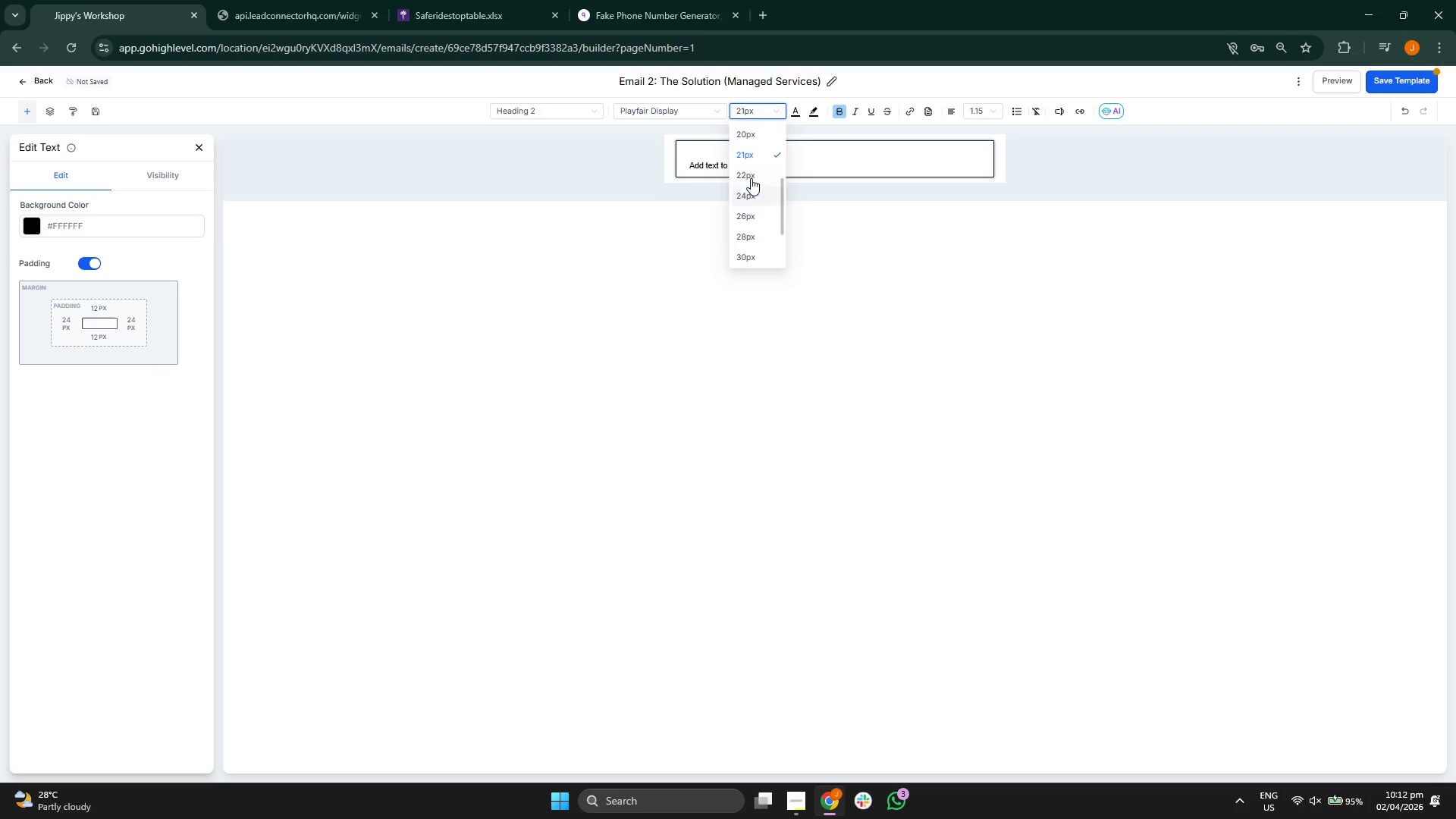 
left_click([751, 174])
 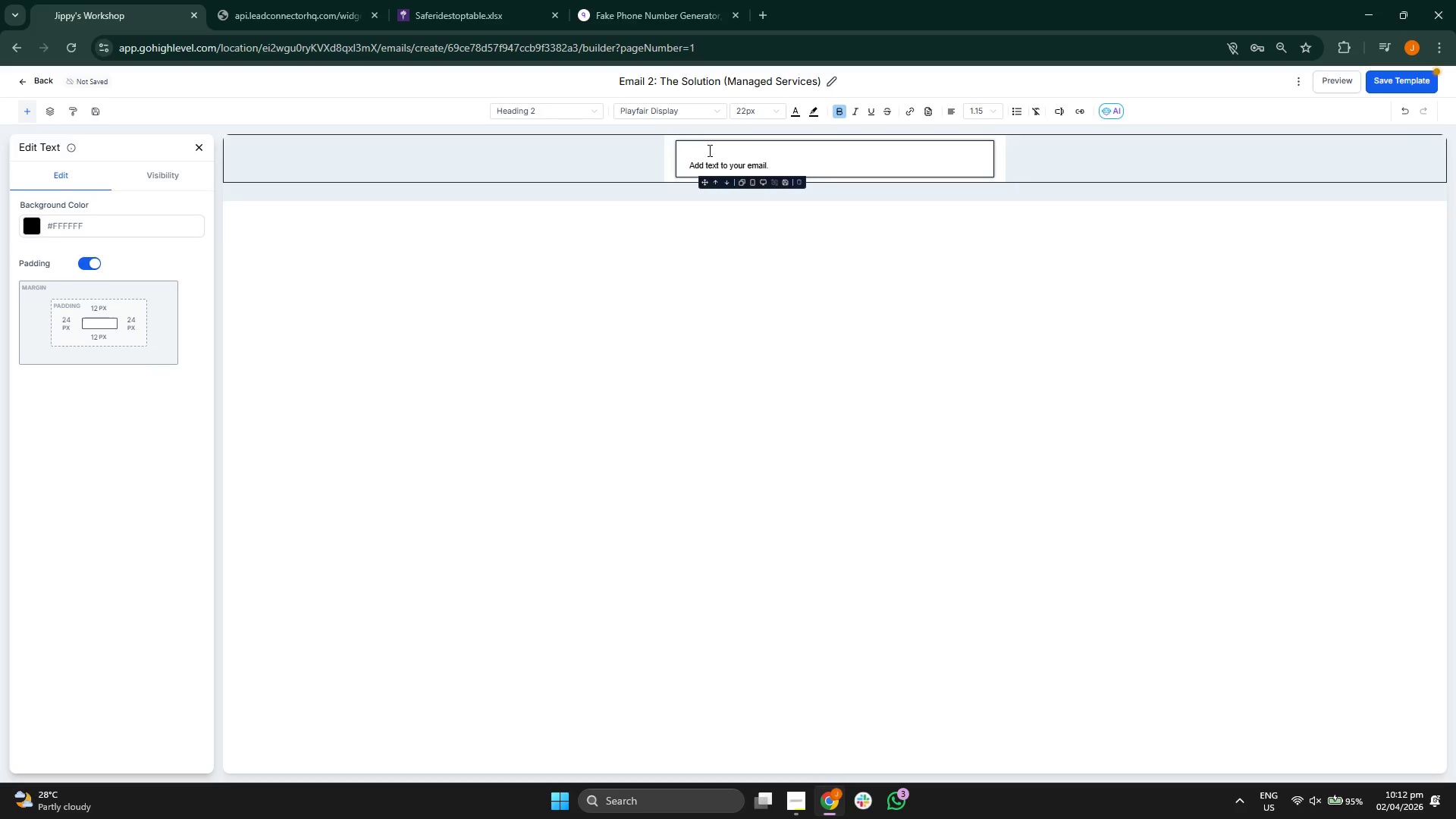 
type(Hi {{contact.first_name}},)
 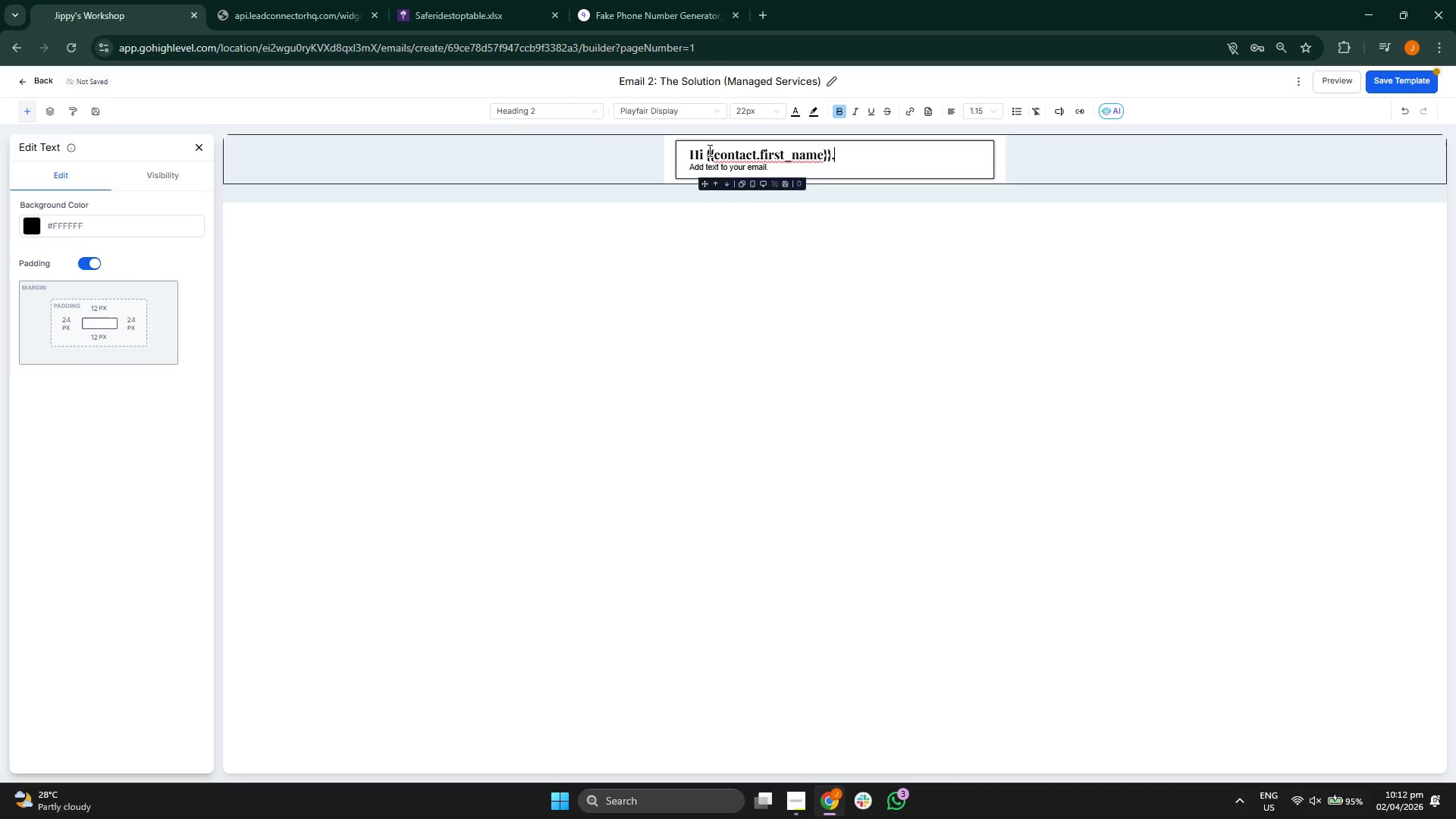 
key(ArrowDown)
 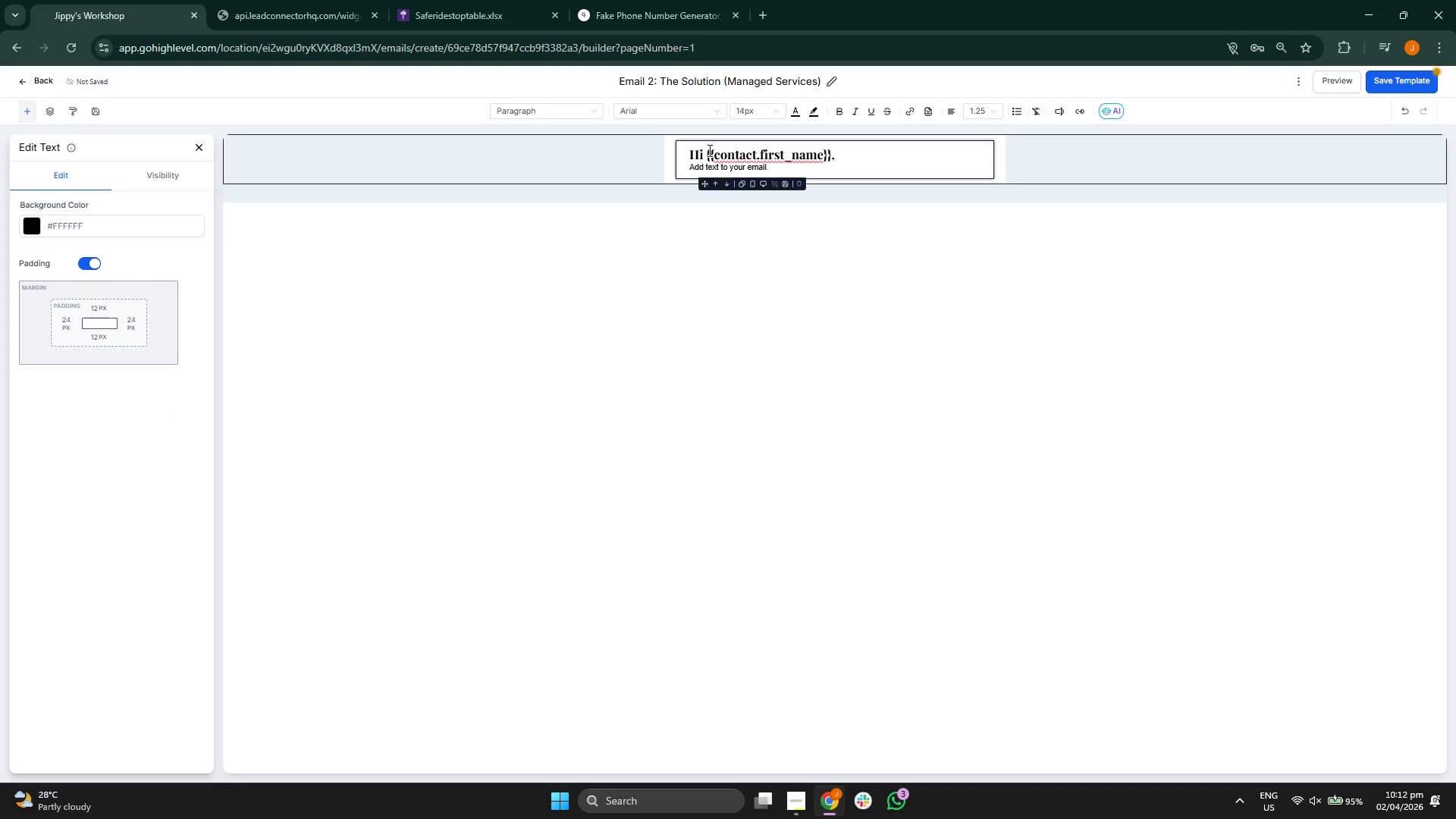 
key(Backspace)
 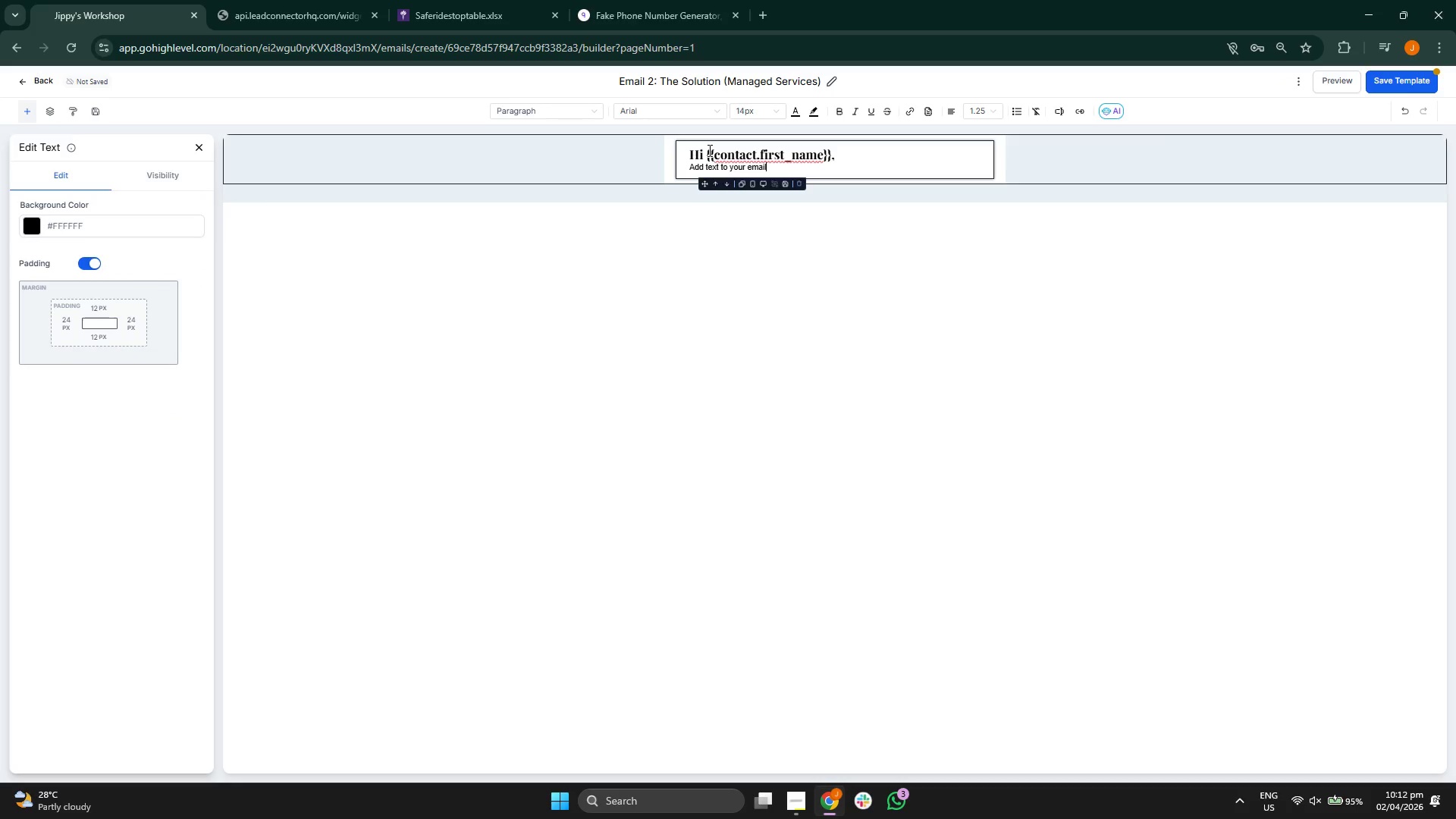 
key(Backspace)
 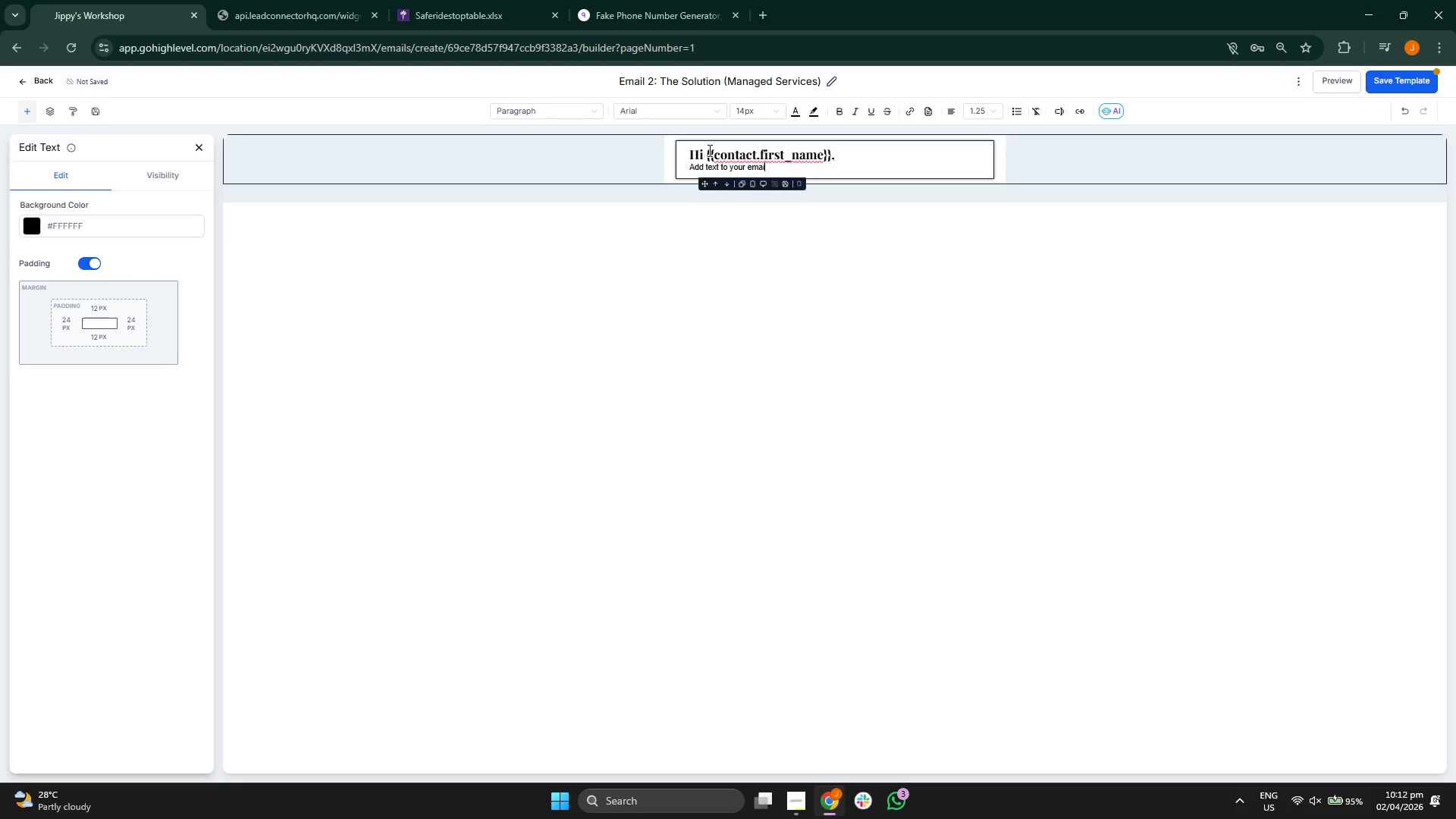 
key(Backspace)
 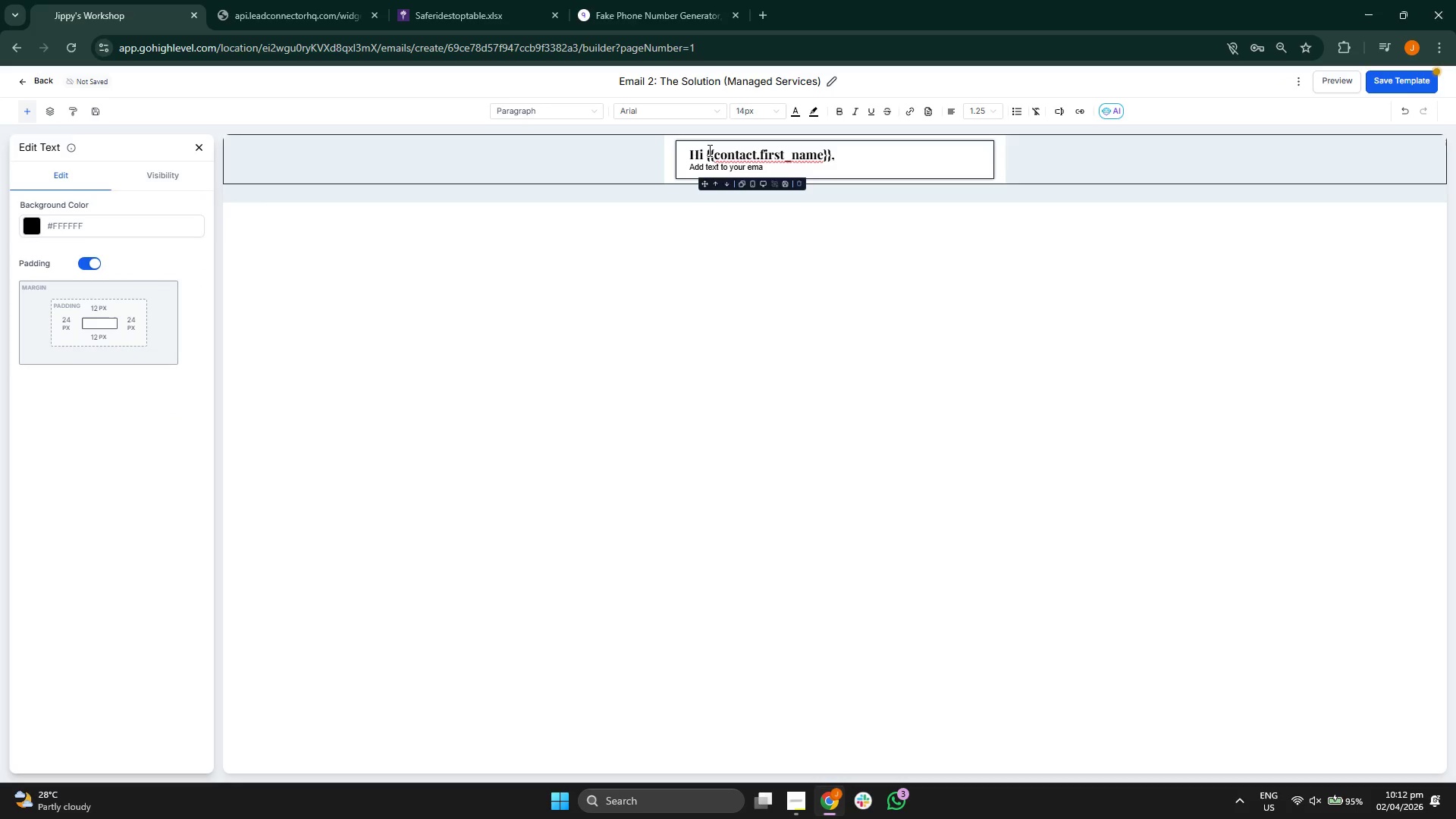 
key(Backspace)
 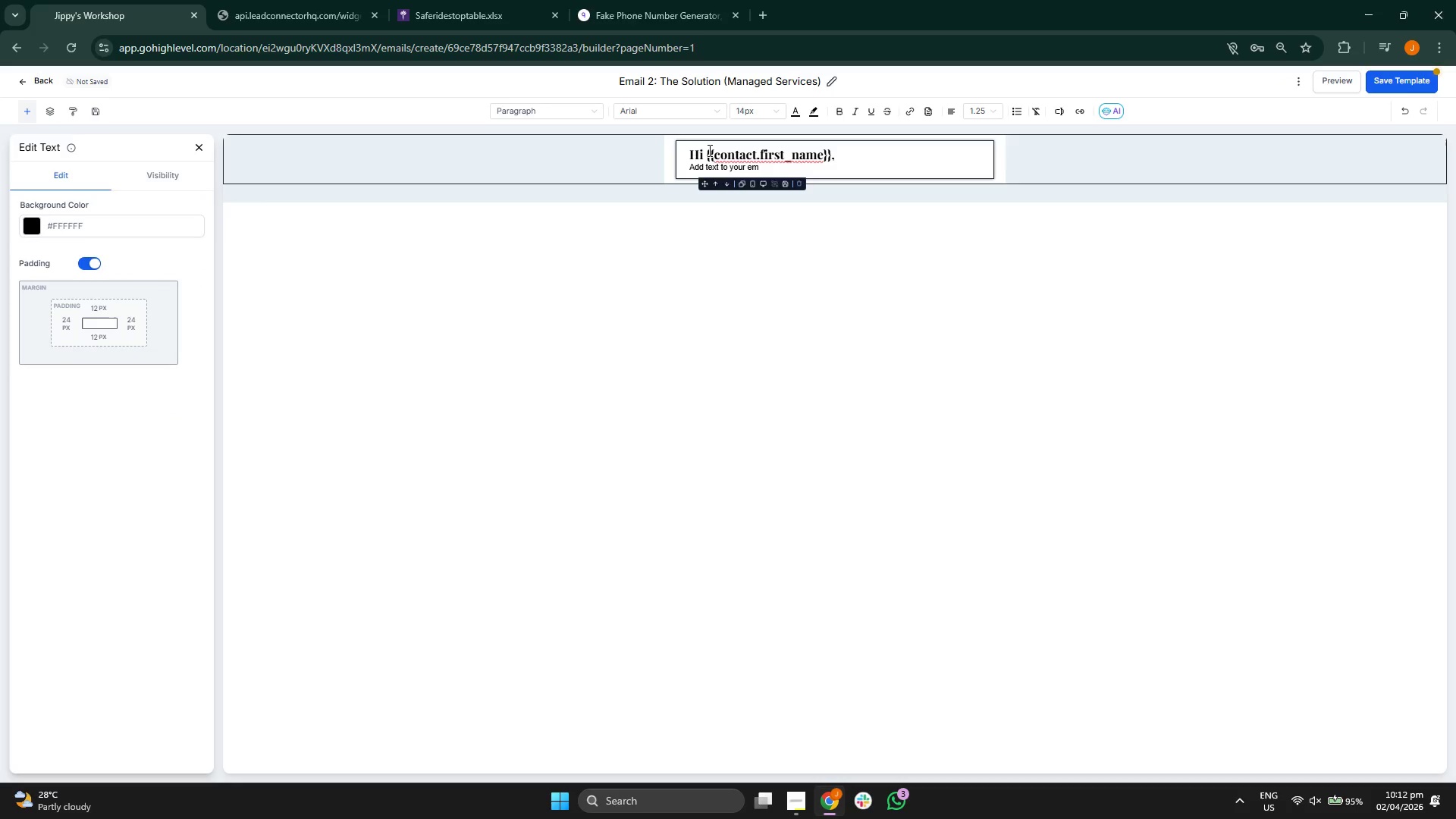 
key(Backspace)
 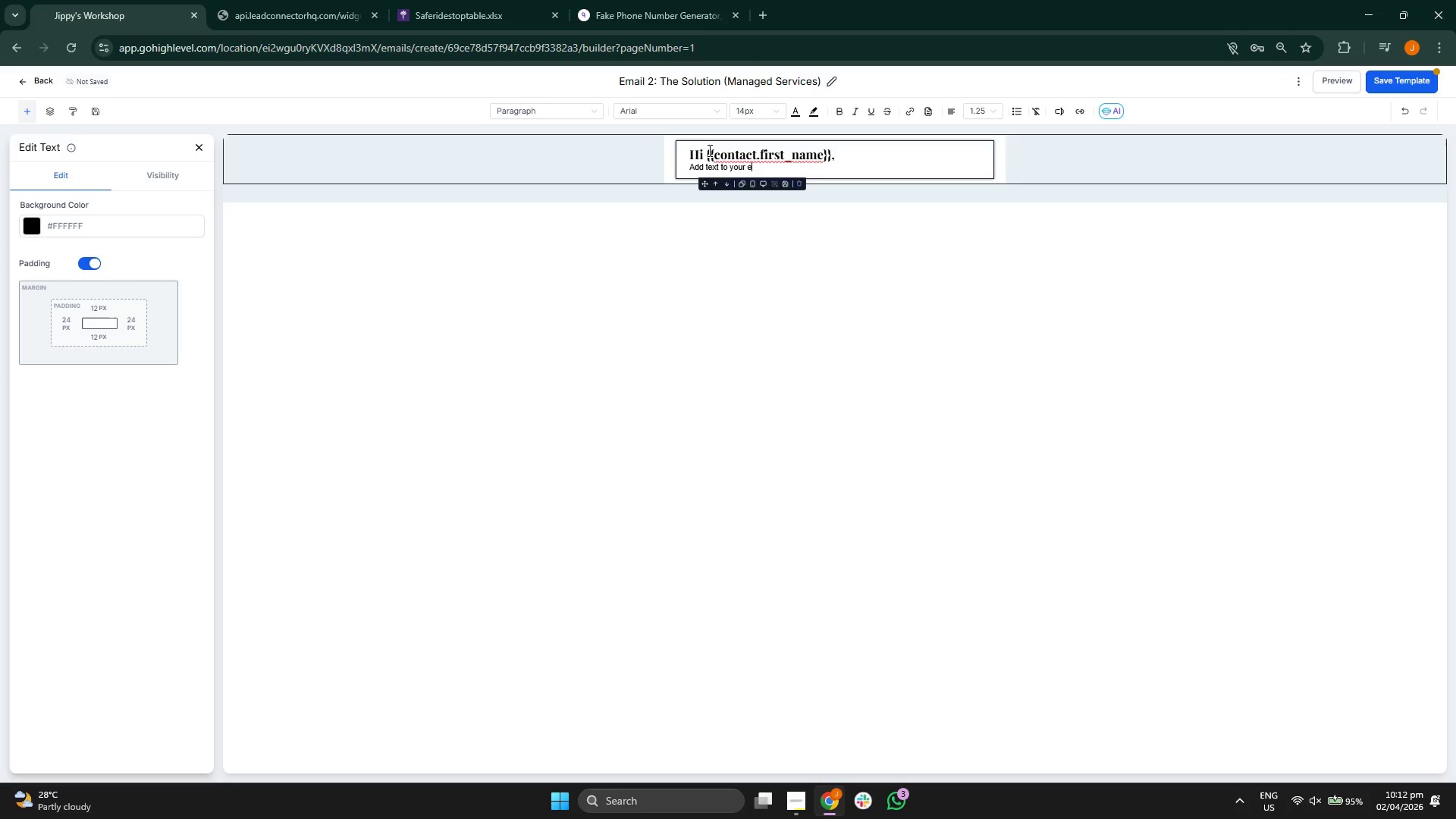 
key(Backspace)
 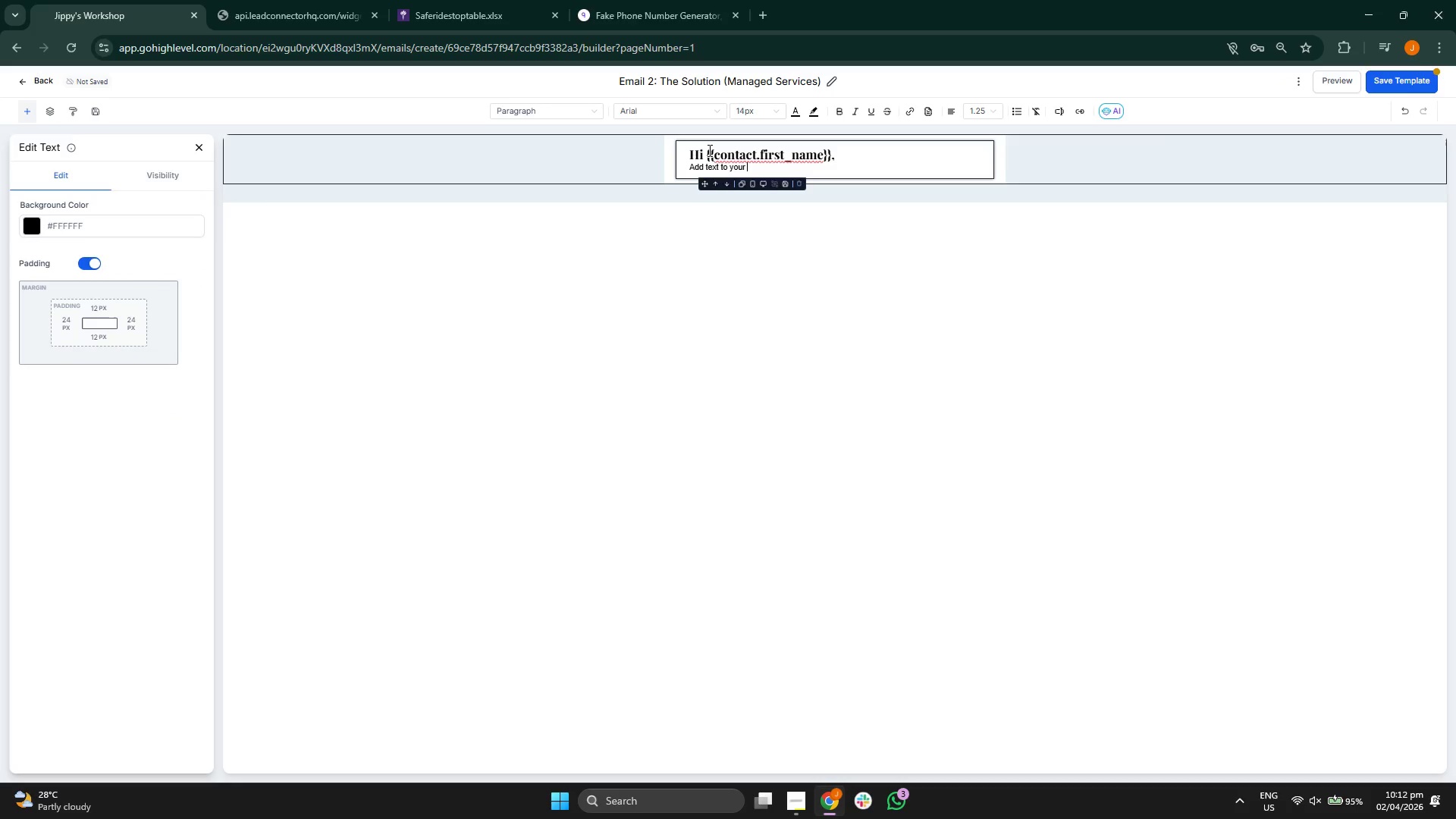 
key(Backspace)
 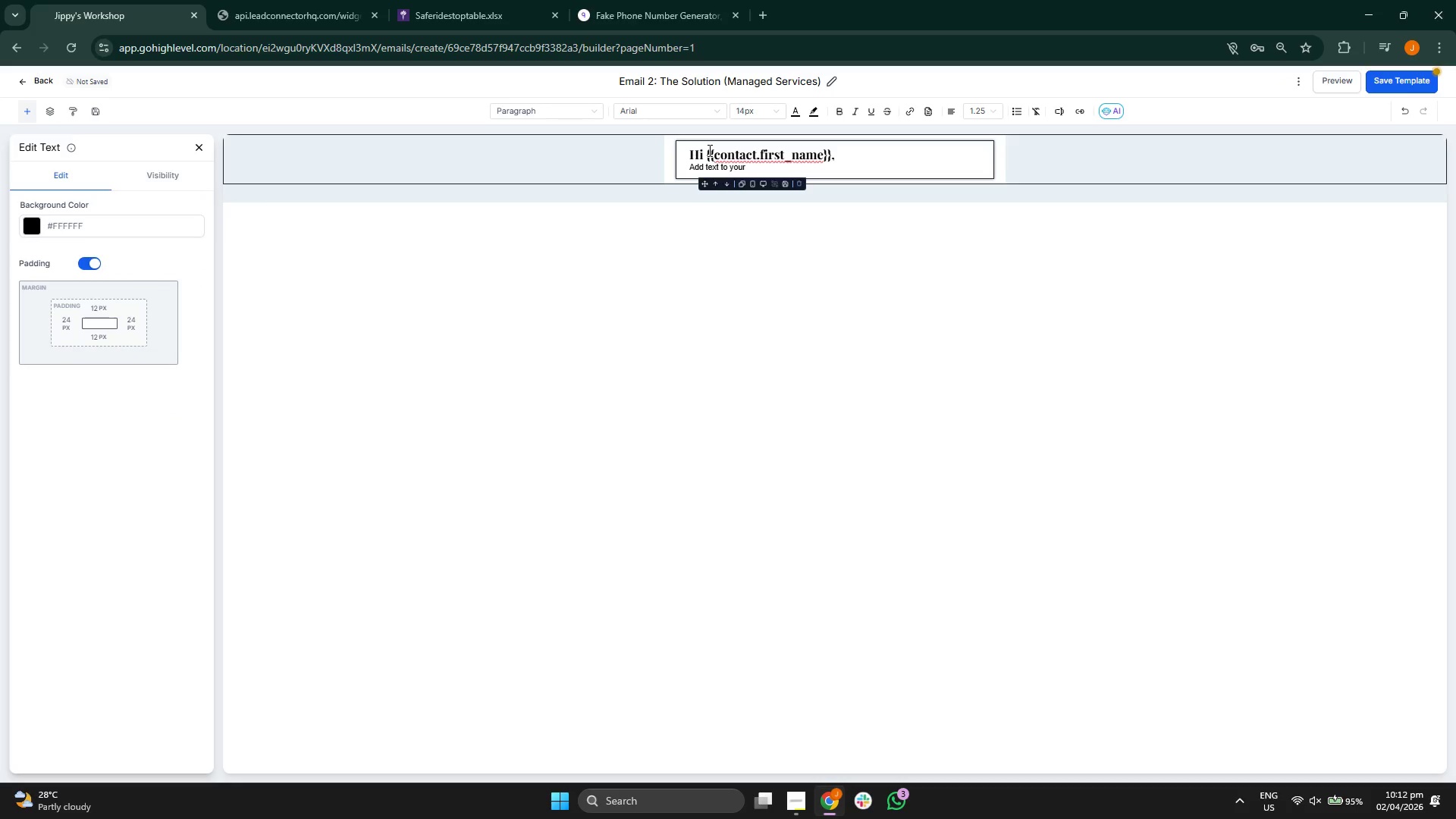 
key(Backspace)
 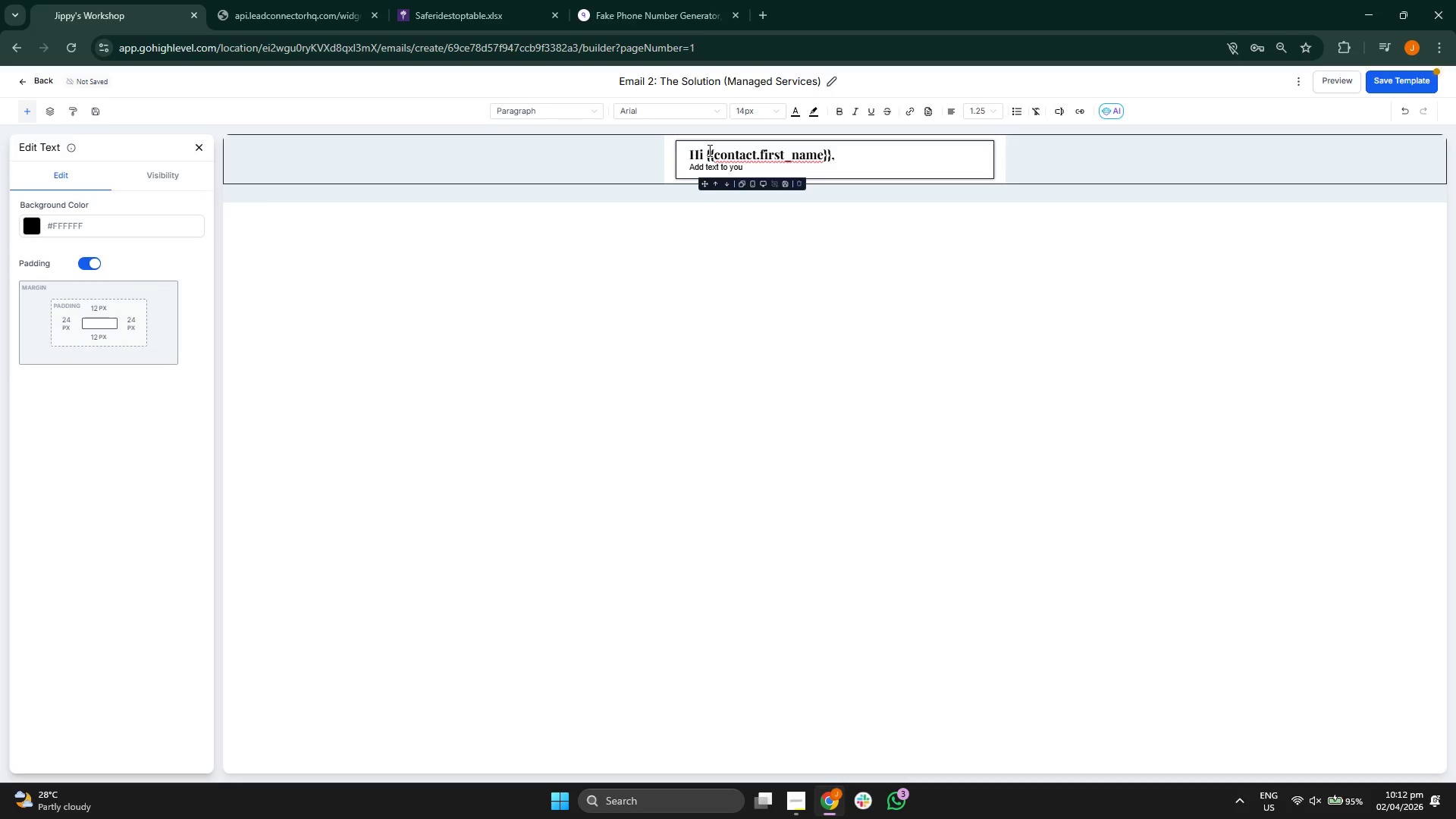 
key(Backspace)
 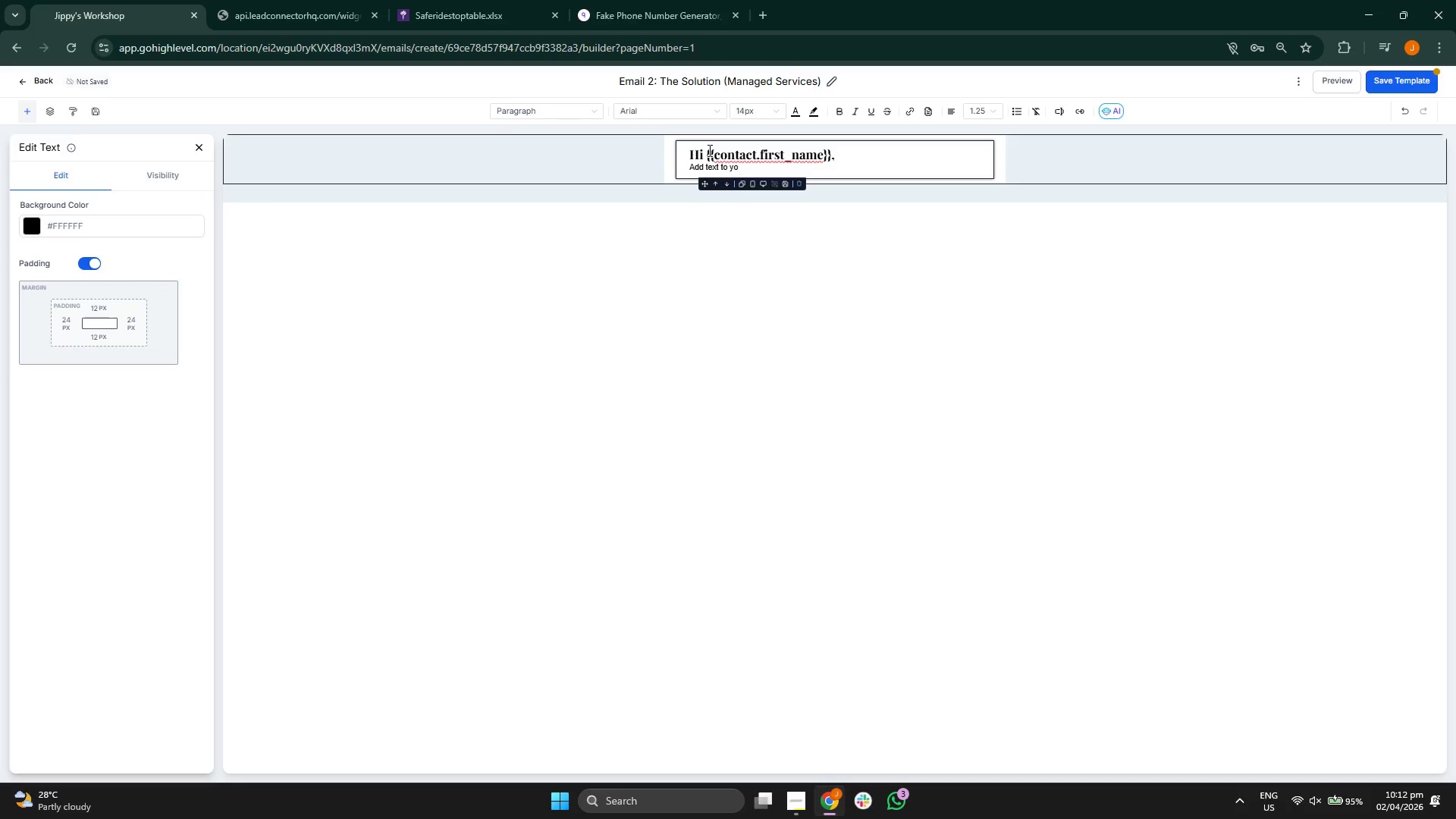 
key(Backspace)
 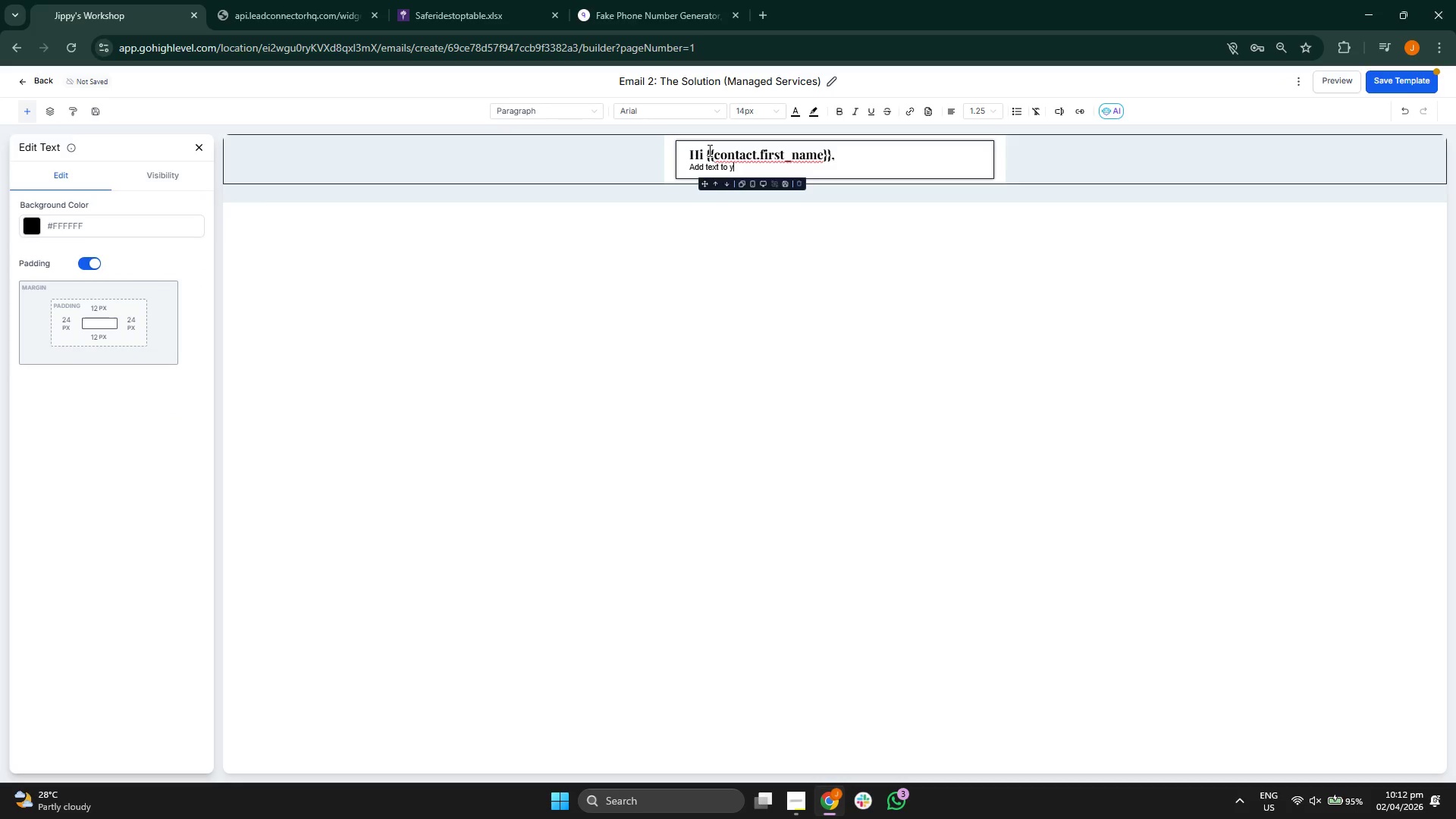 
key(Backspace)
 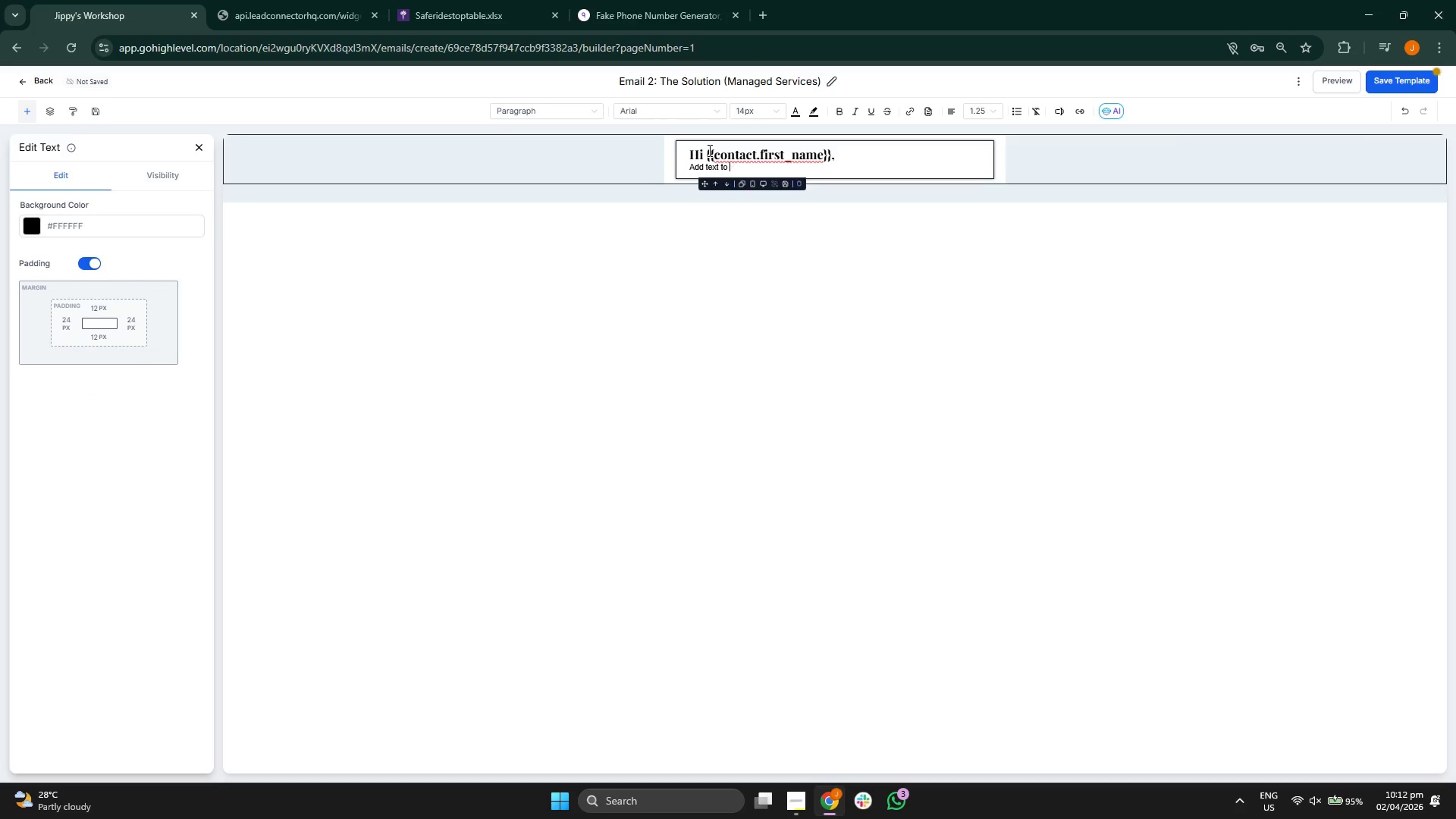 
key(Backspace)
 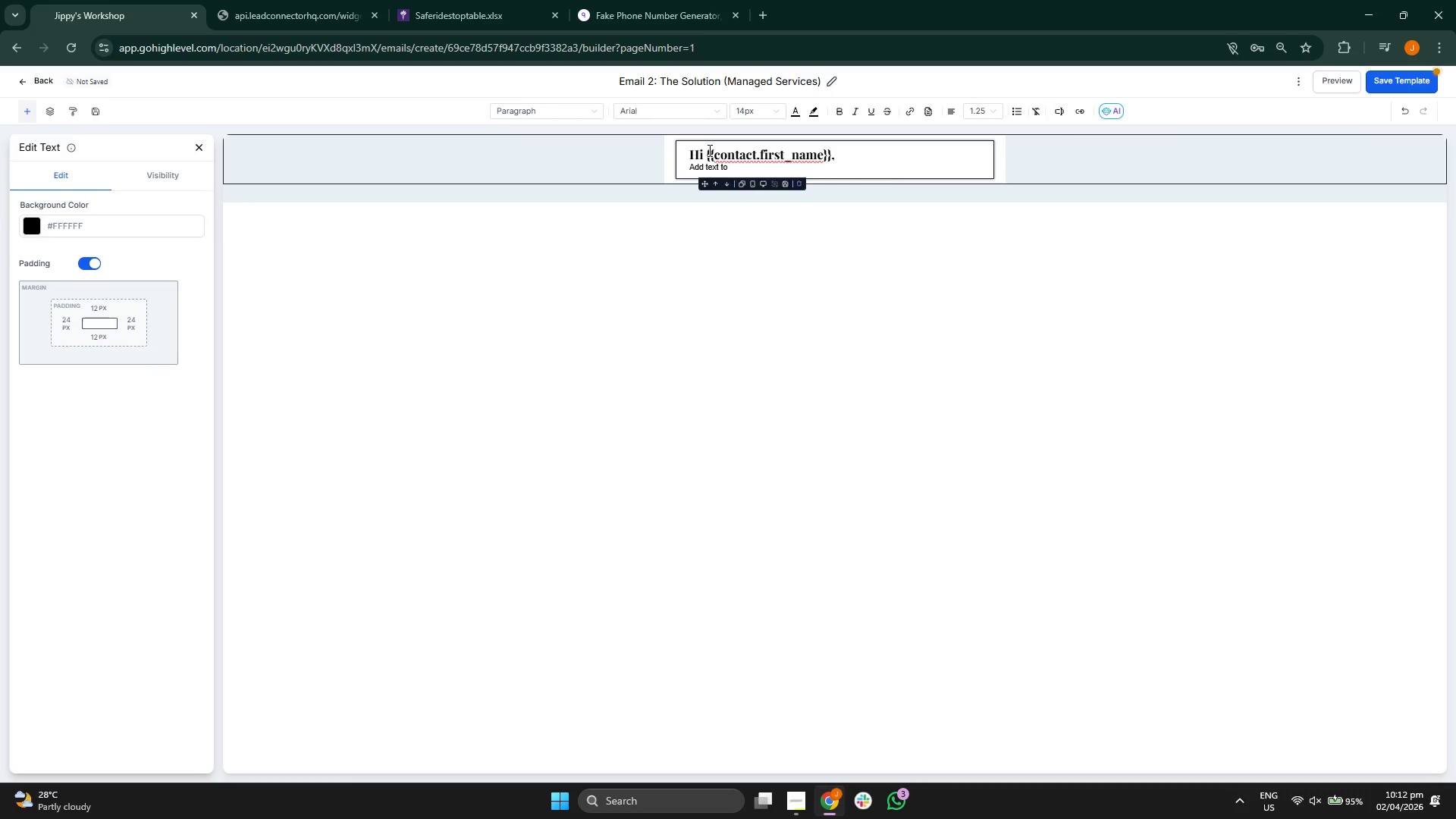 
key(Backspace)
 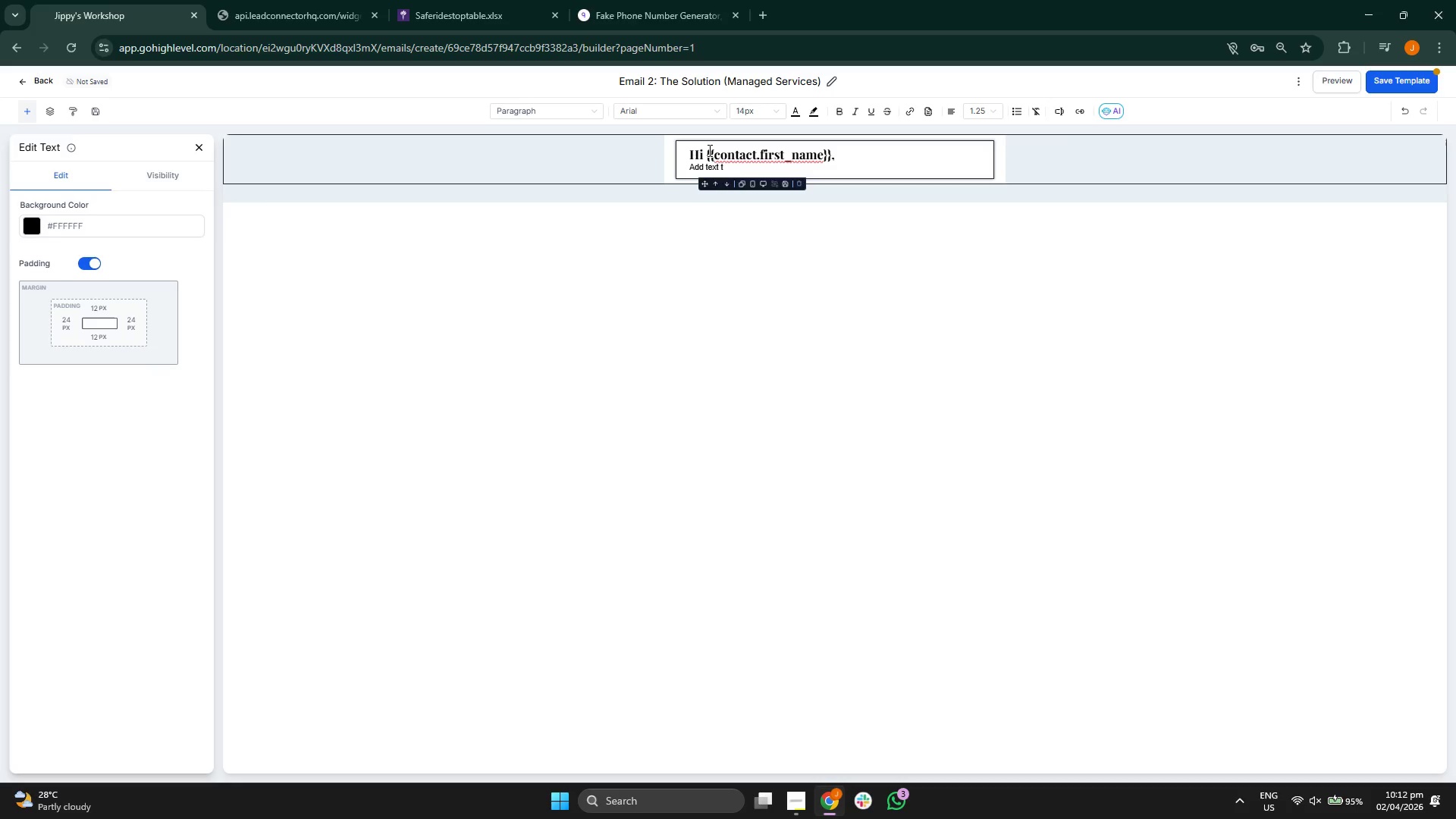 
key(Backspace)
 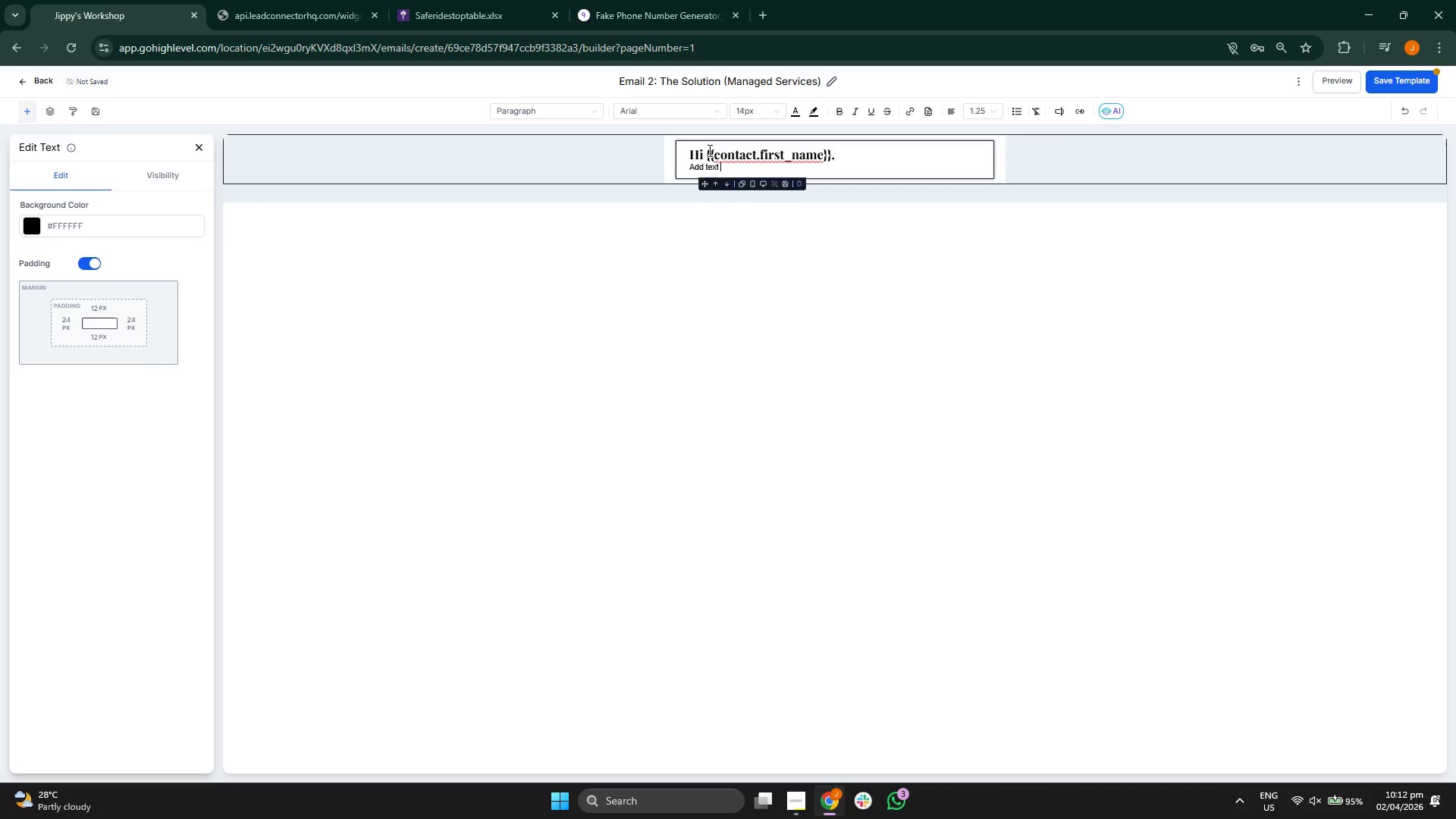 
key(Backspace)
 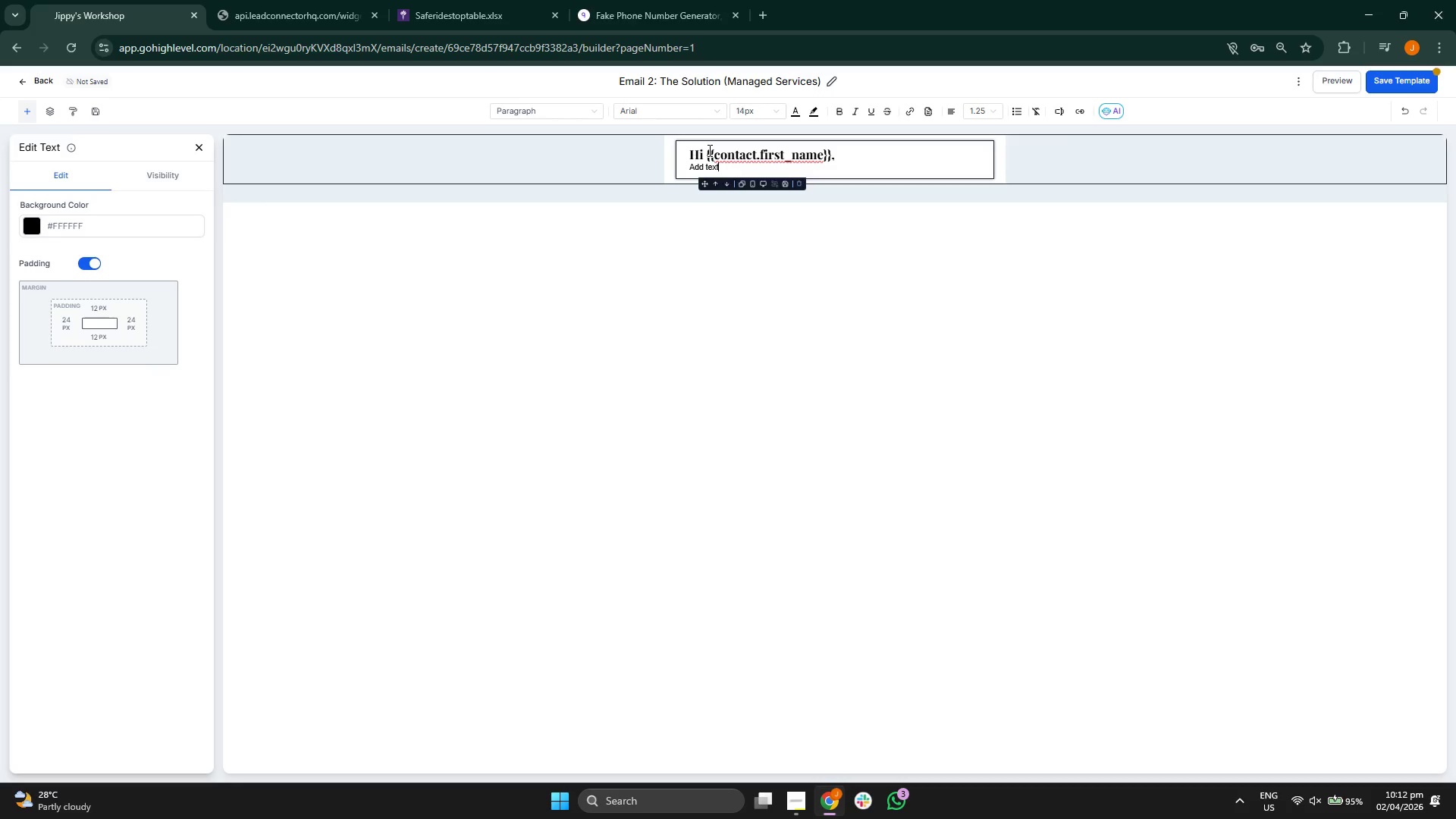 
key(Backspace)
 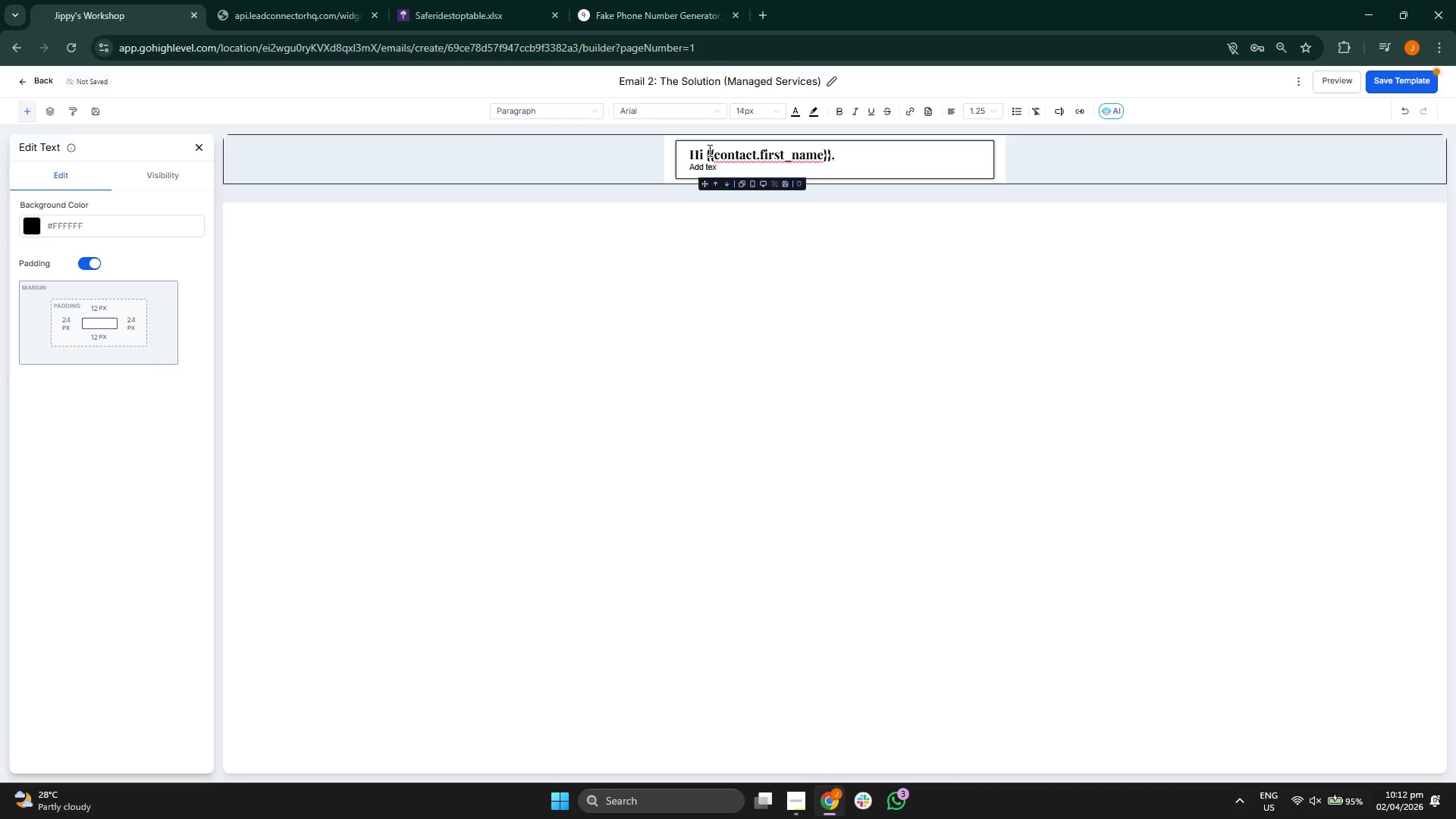 
key(Backspace)
 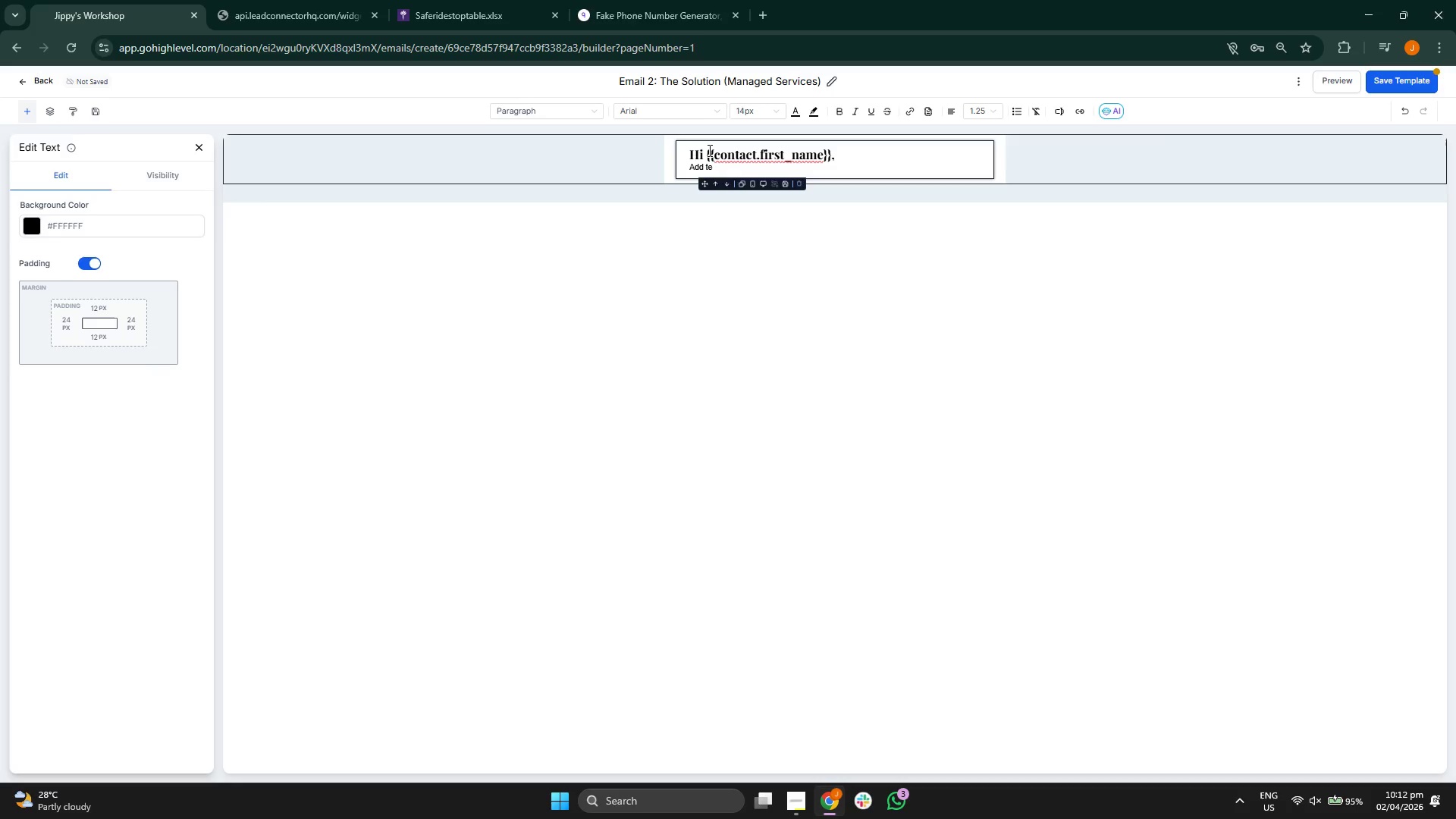 
key(Backspace)
 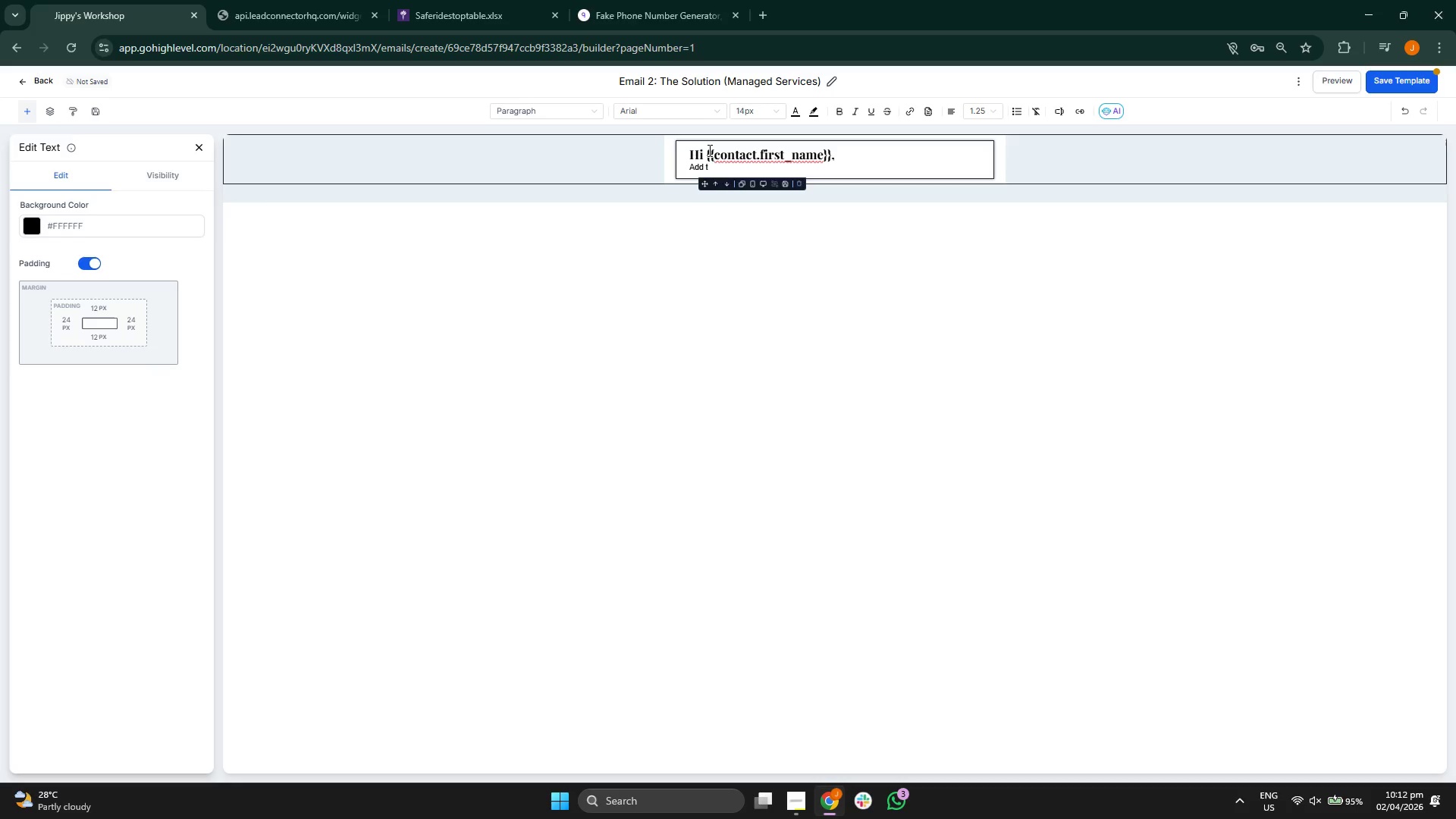 
key(Backspace)
 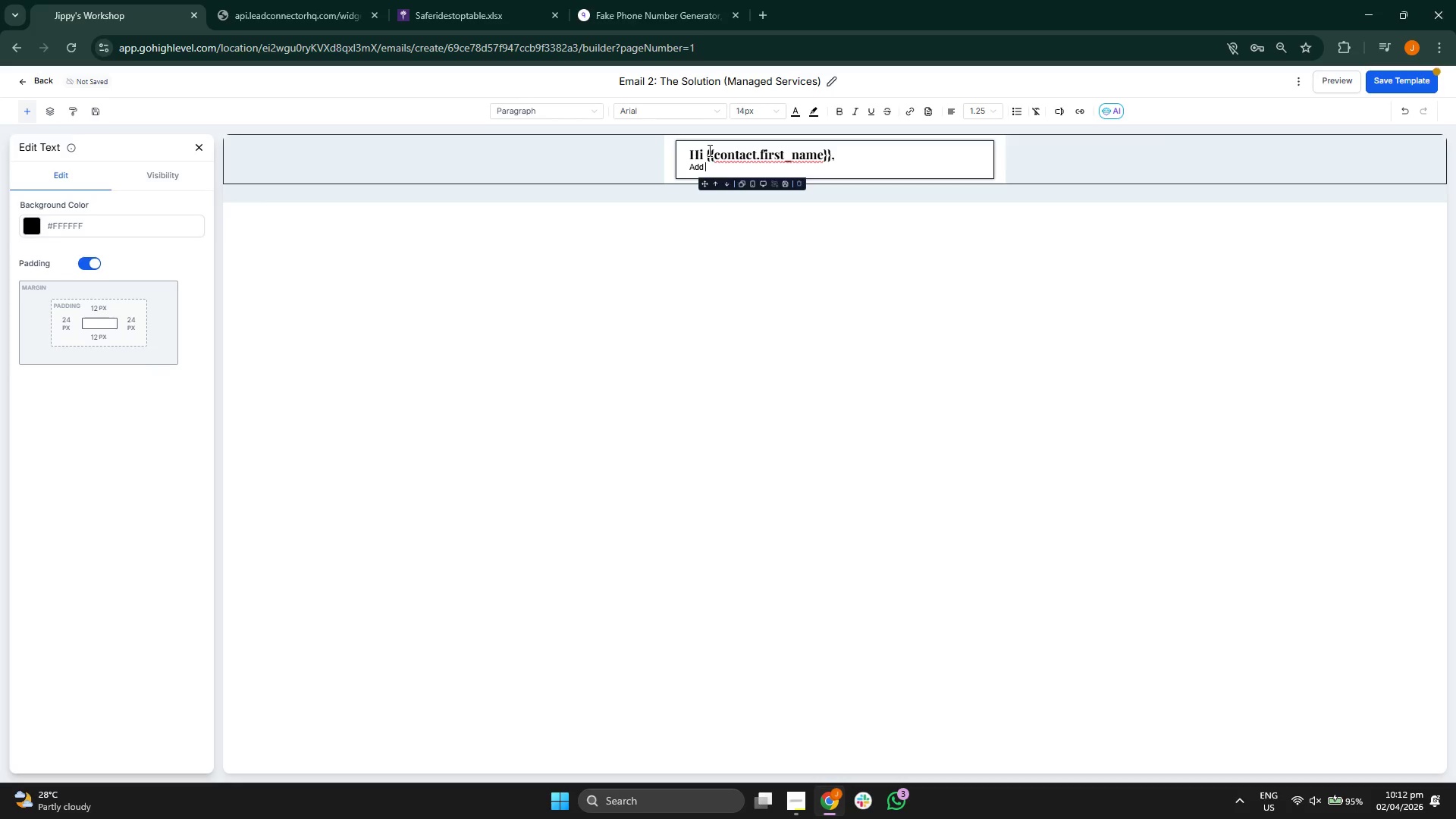 
key(Backspace)
 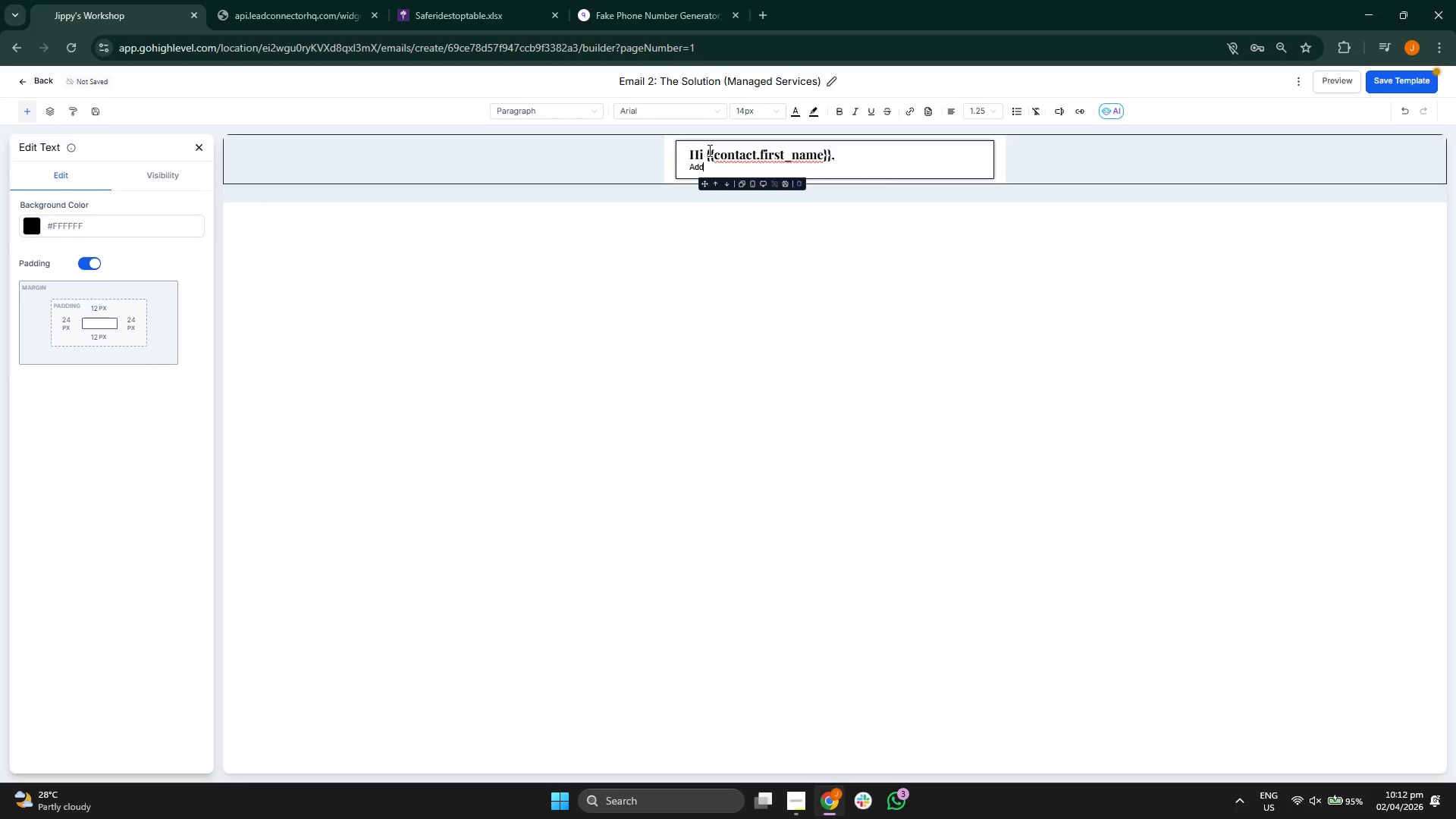 
key(Backspace)
 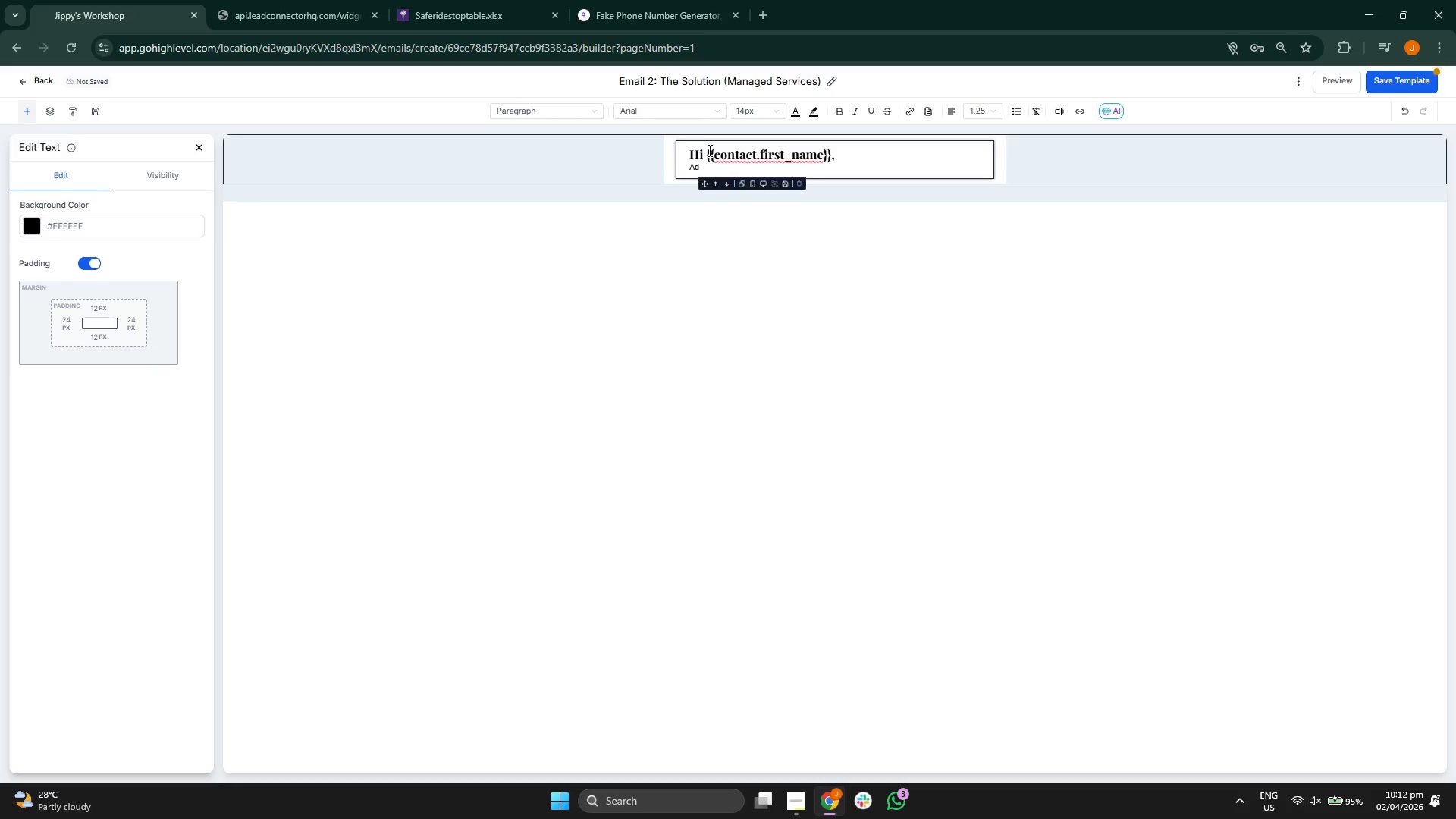 
key(Backspace)
 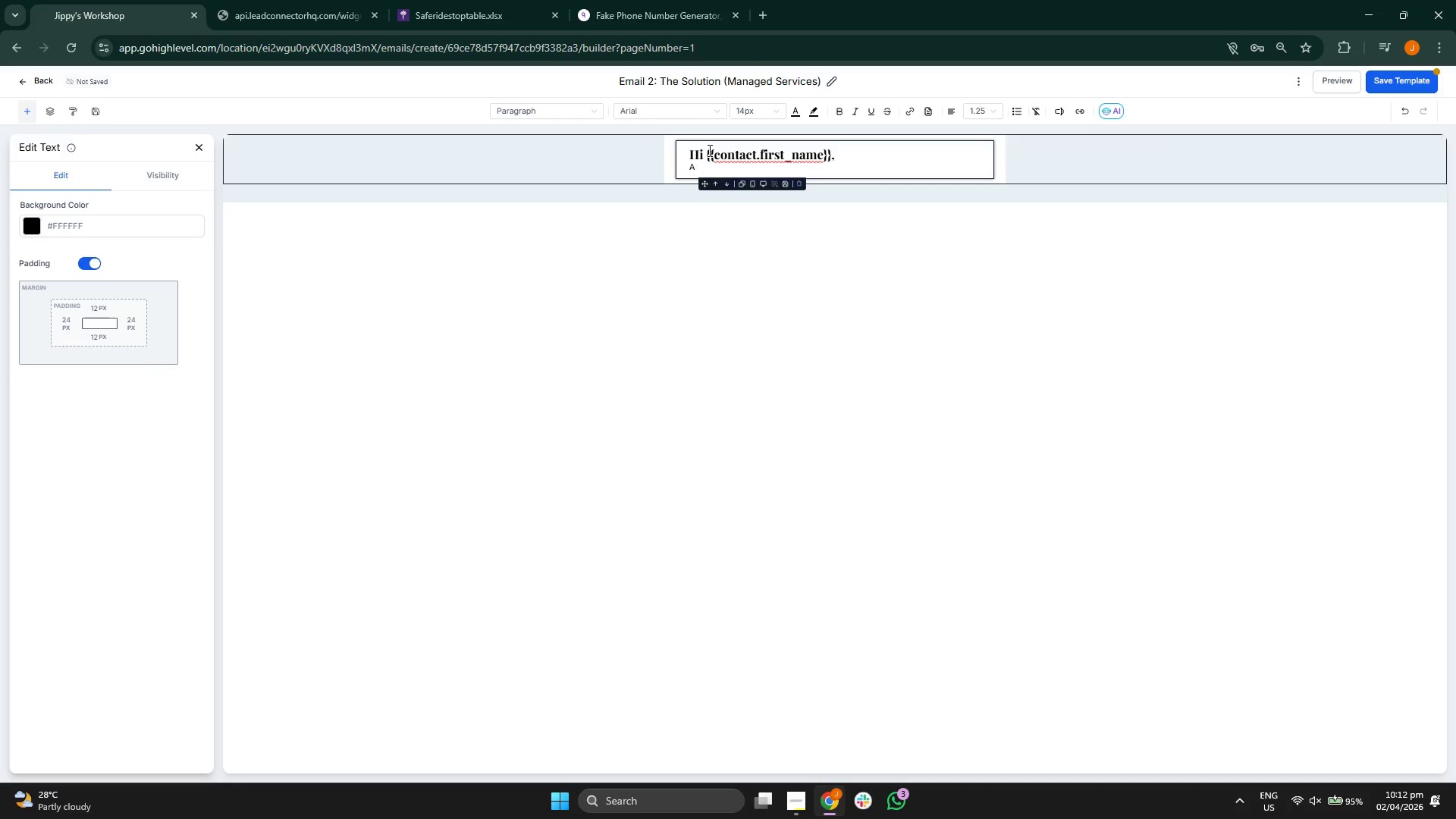 
key(Backspace)
 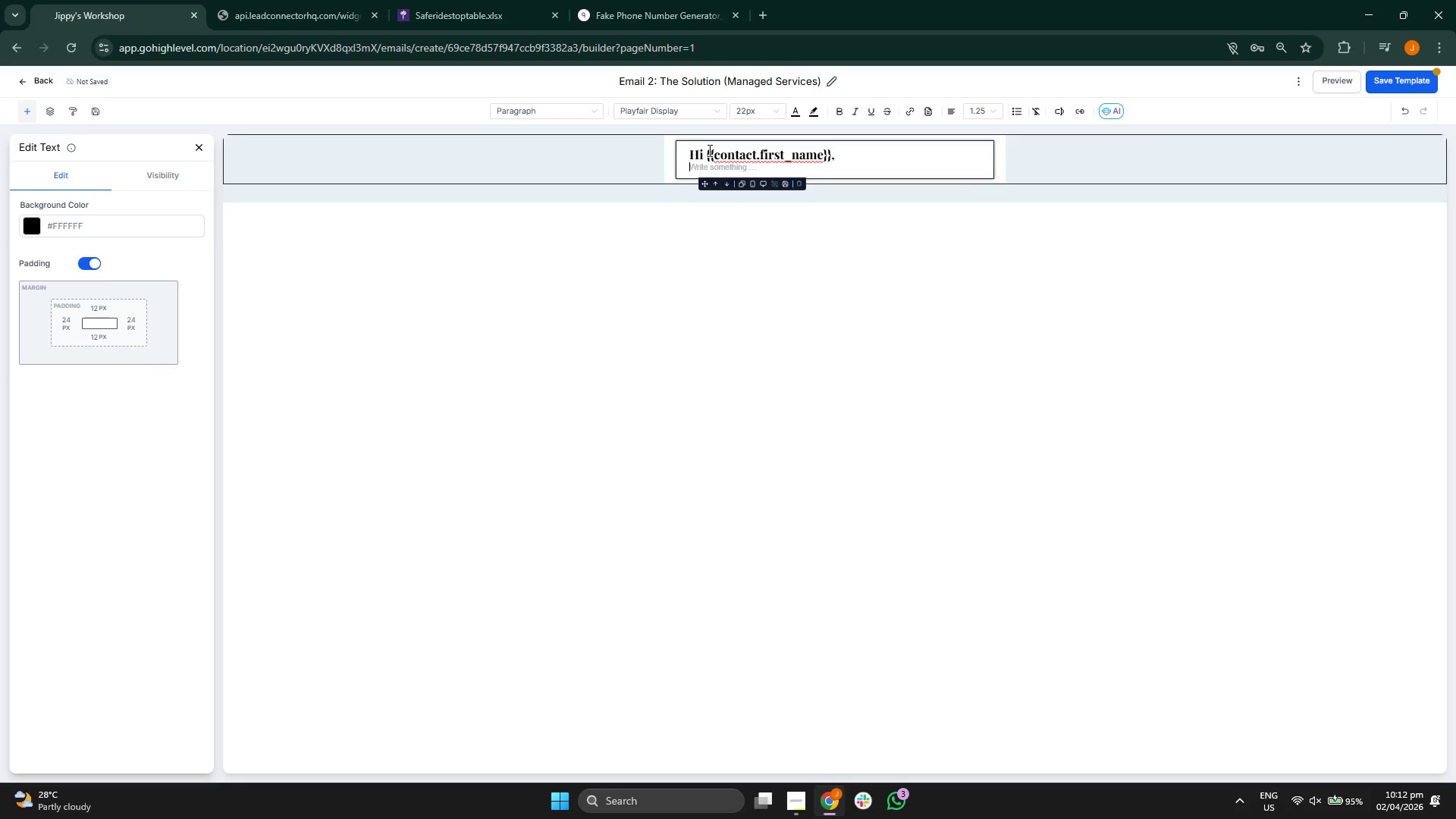 
key(Backspace)
 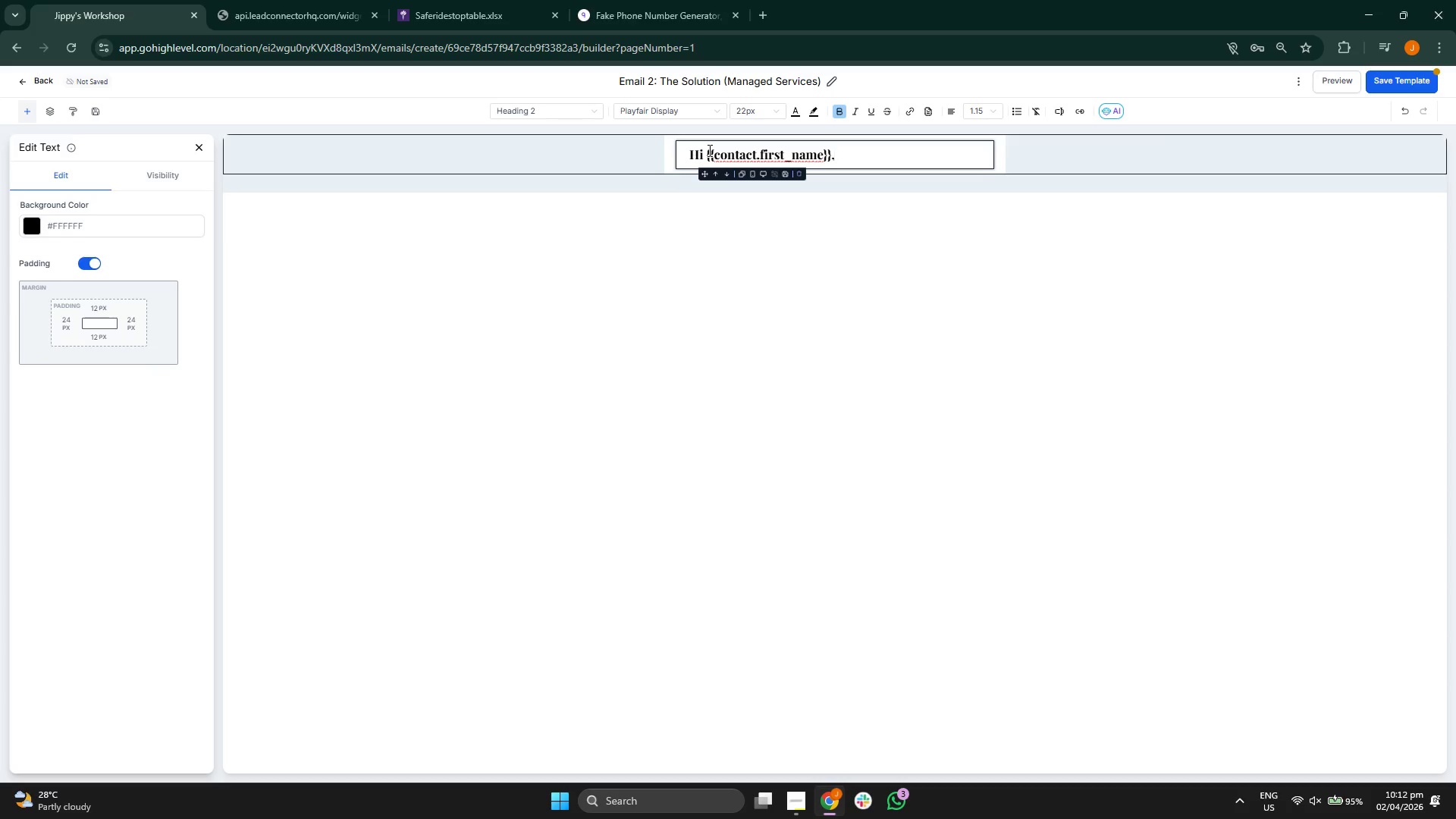 
key(Enter)
 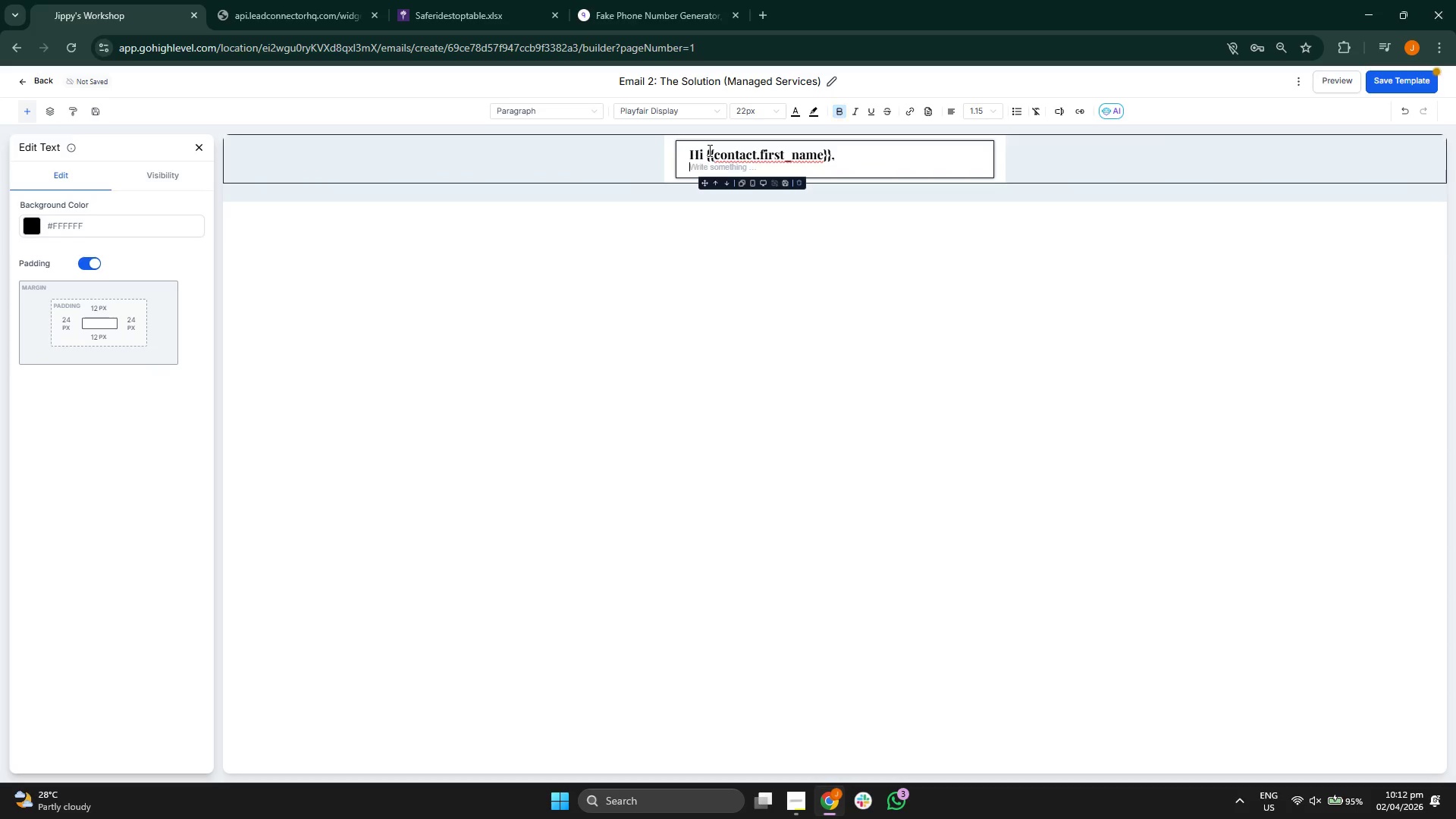 
key(Enter)
 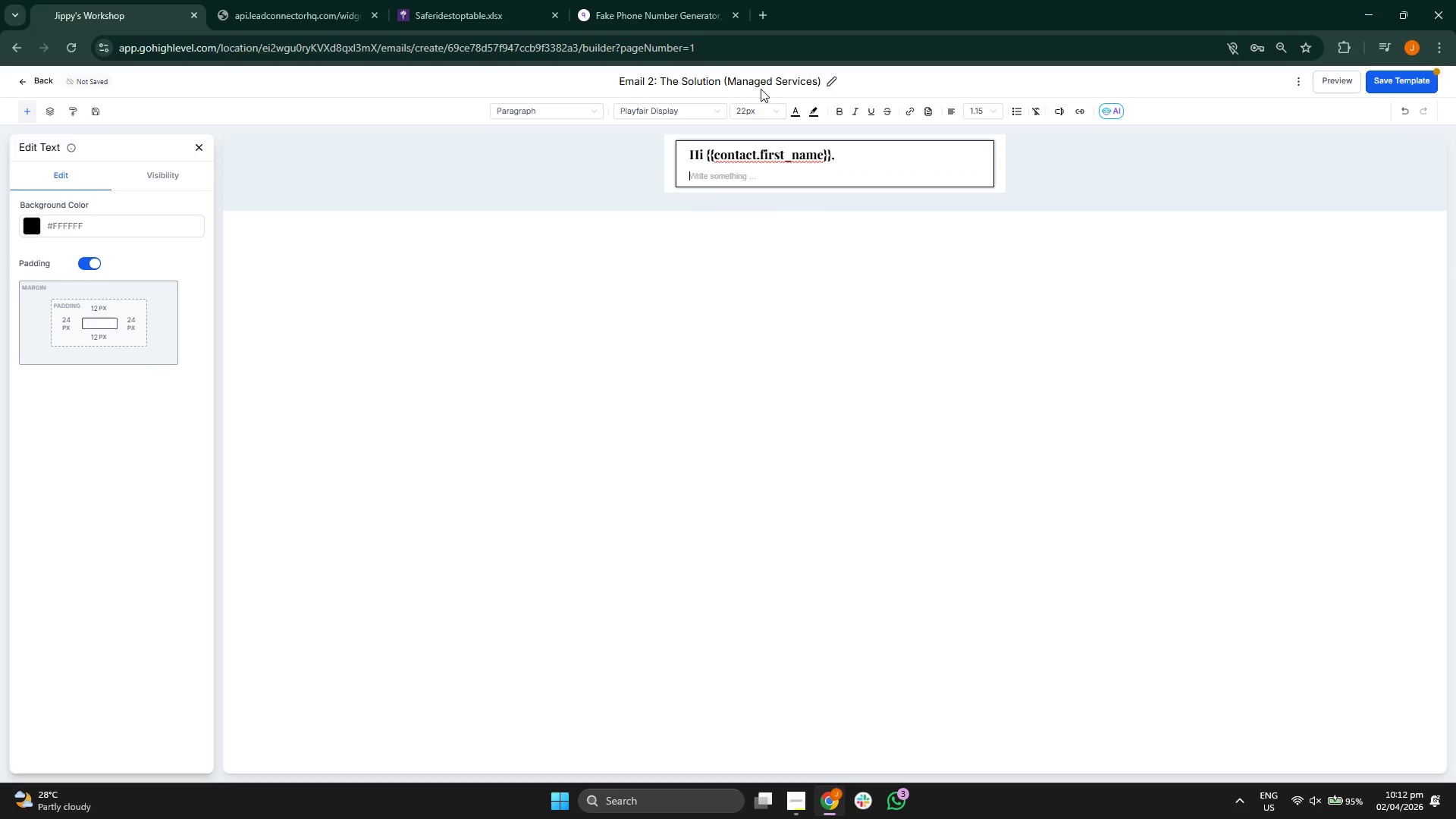 
left_click([679, 106])
 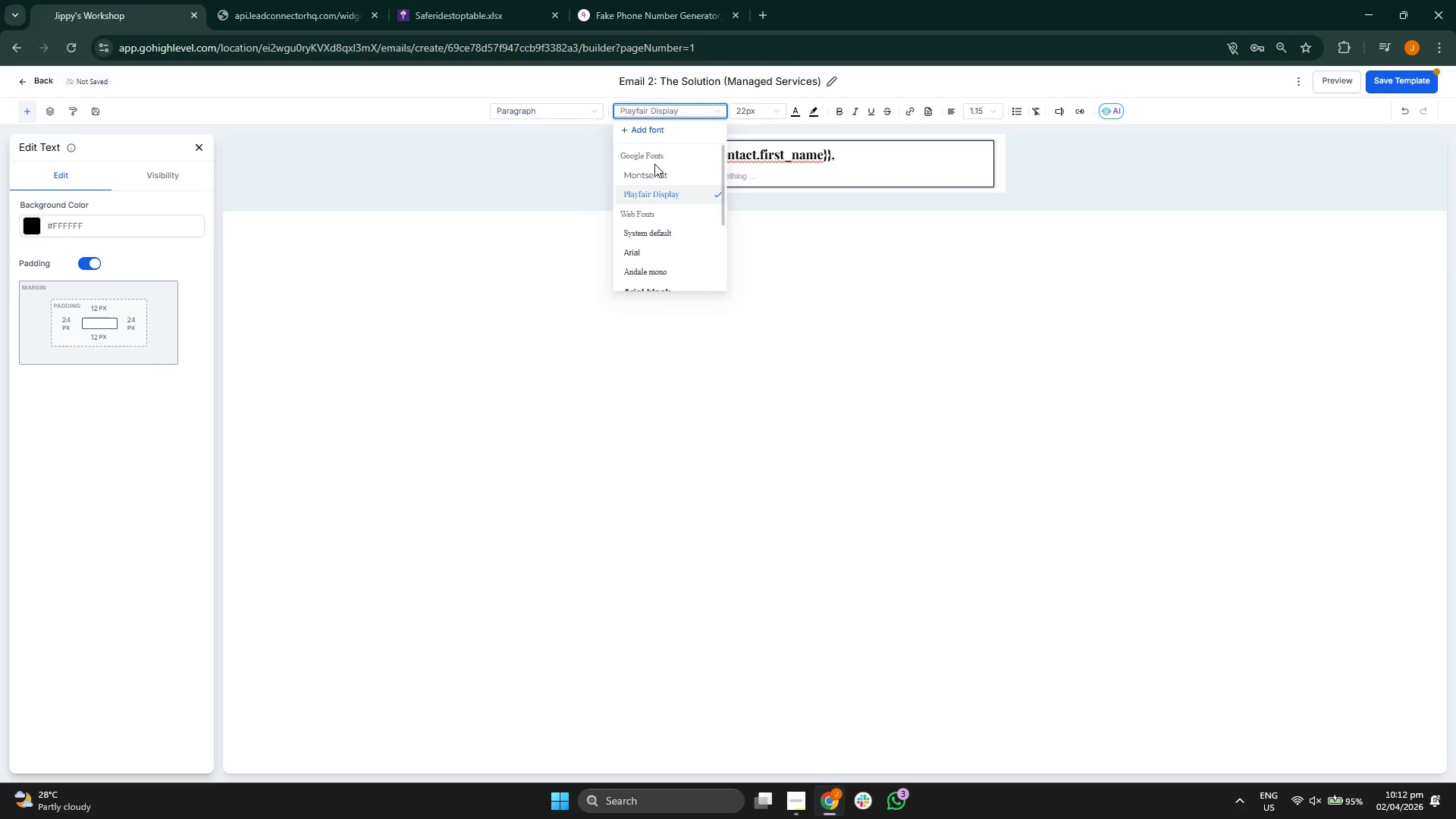 
left_click([652, 177])
 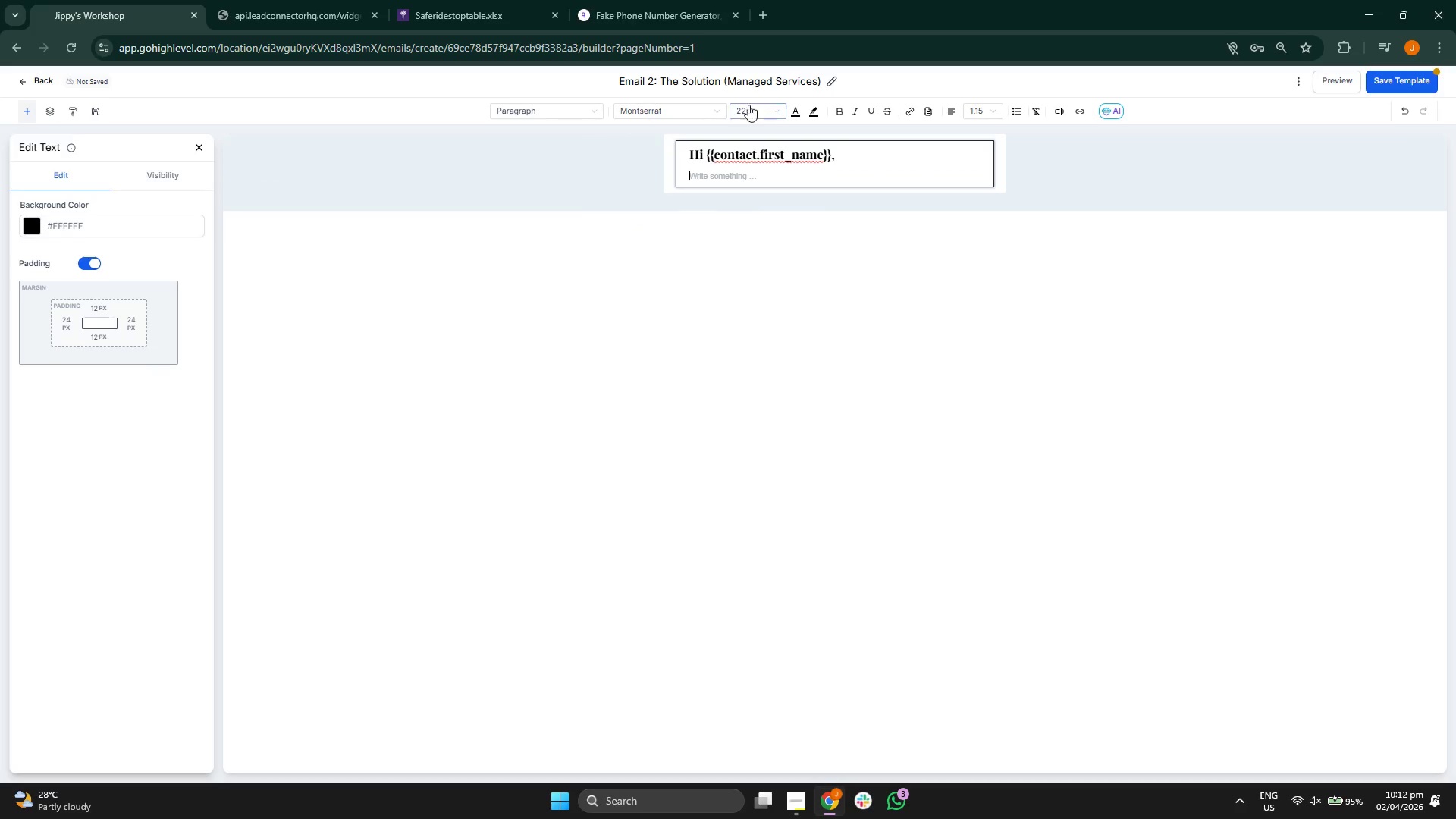 
left_click([749, 105])
 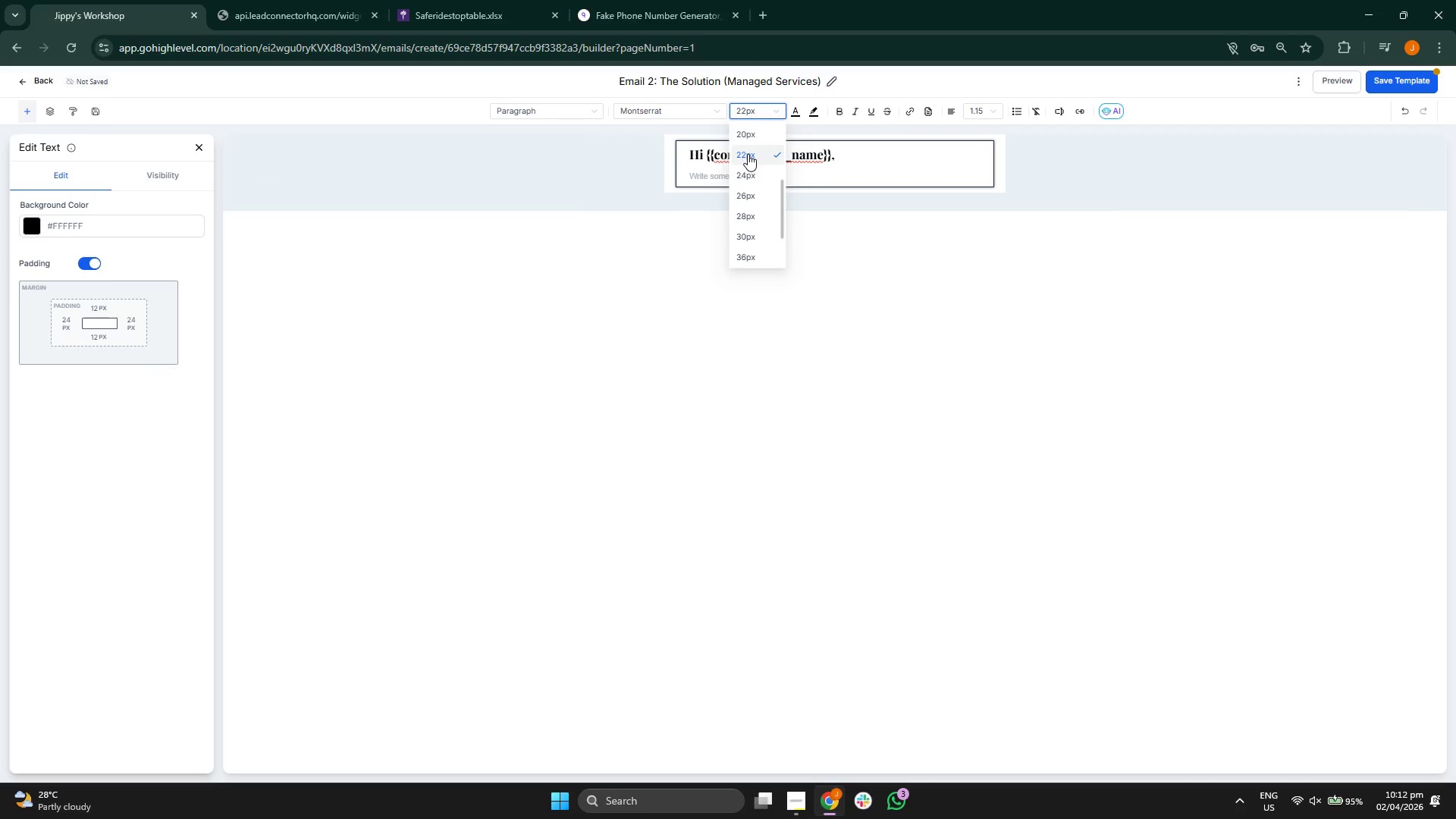 
scroll: coordinate [748, 156], scroll_direction: up, amount: 1.0
 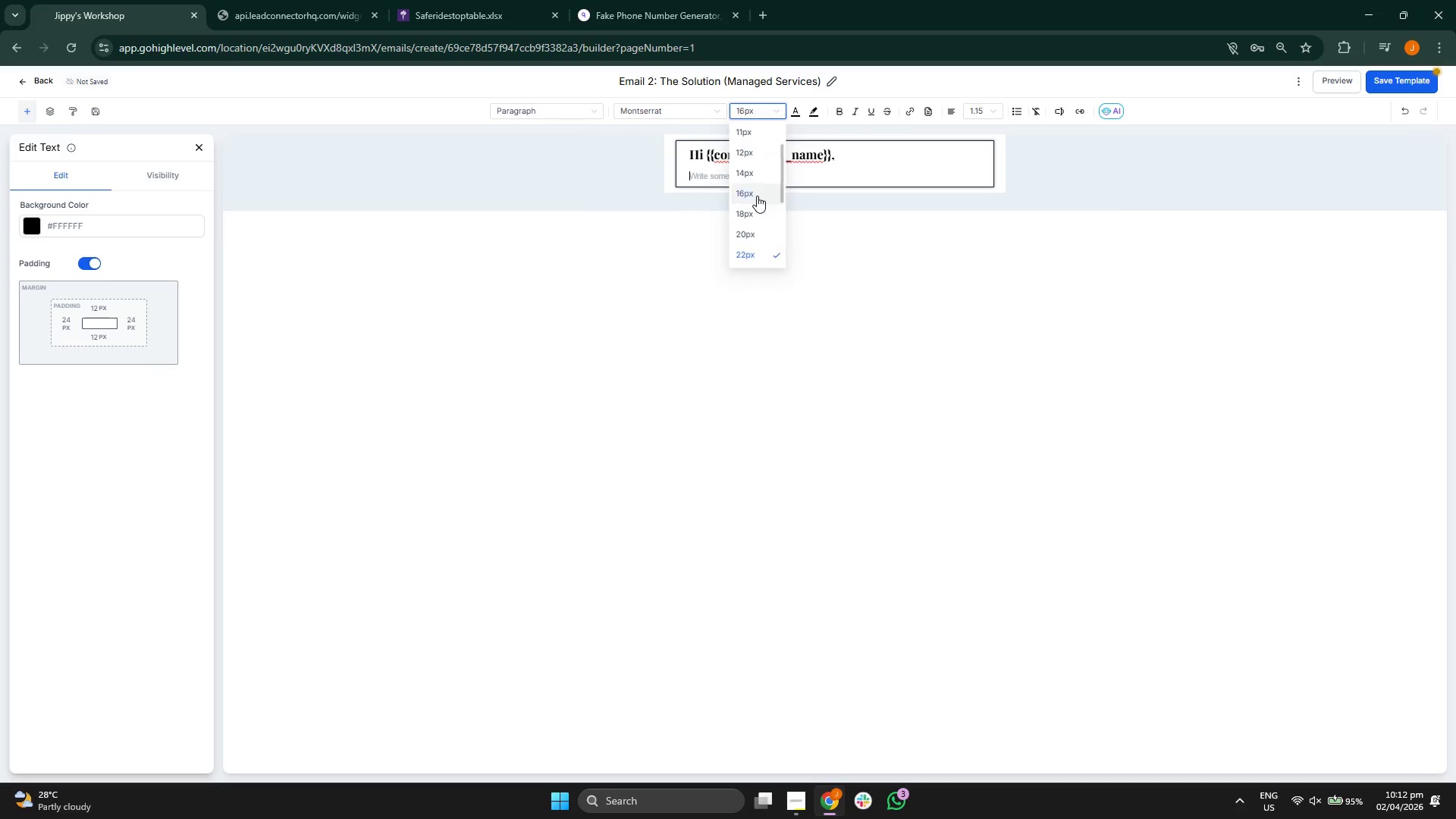 
double_click([893, 264])
 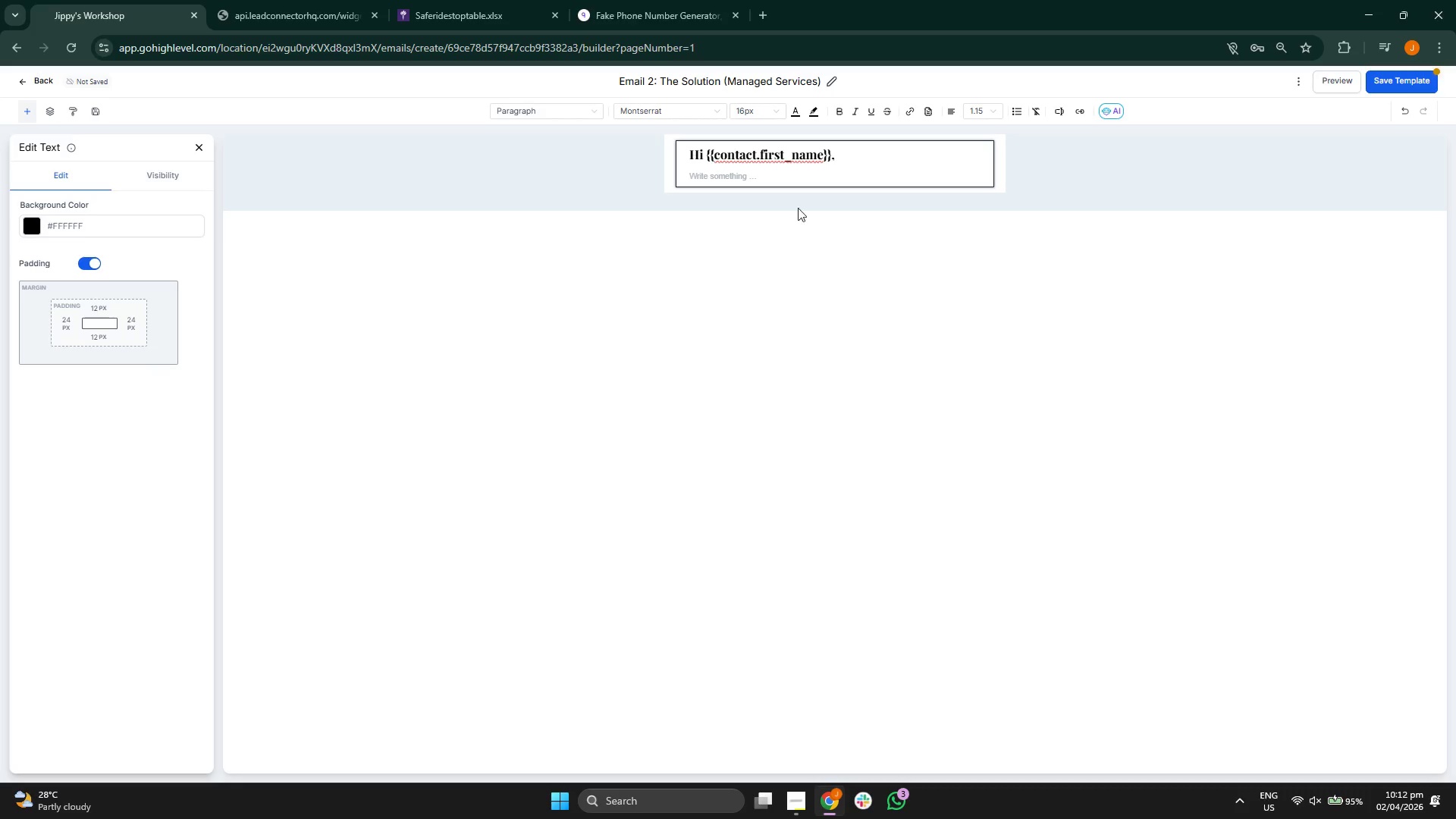 
left_click([987, 111])
 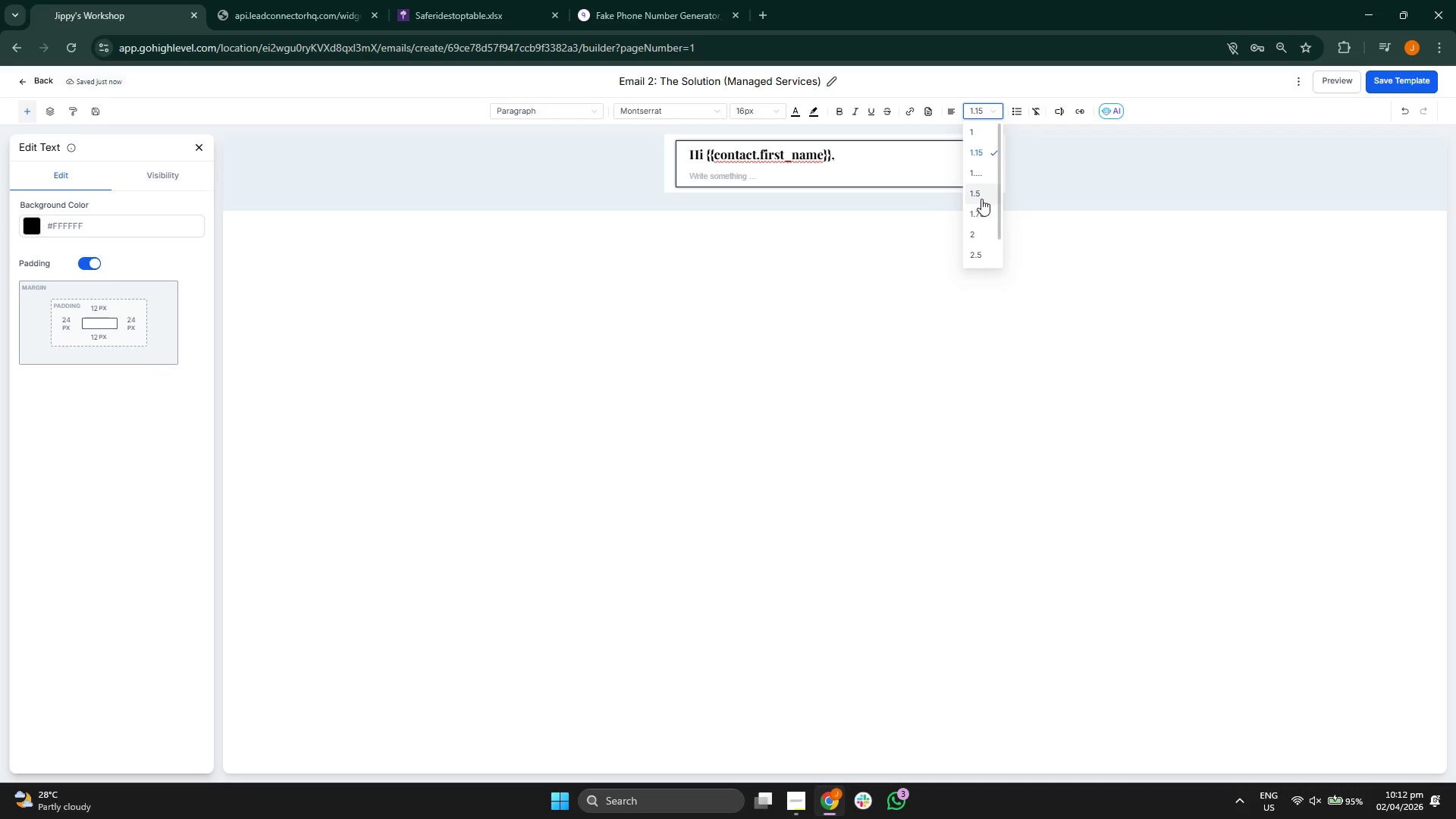 
left_click([981, 196])
 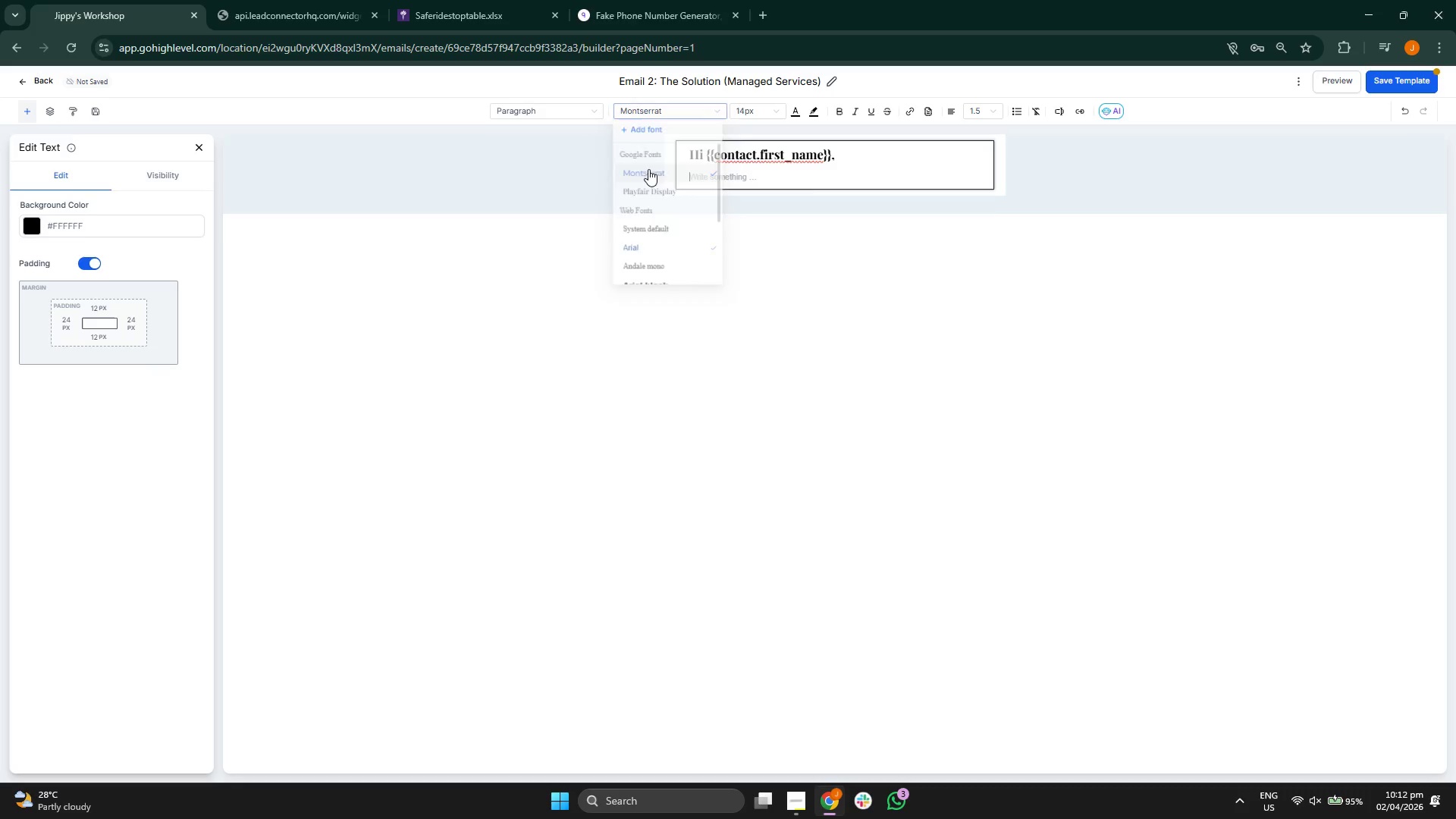 
left_click([749, 112])
 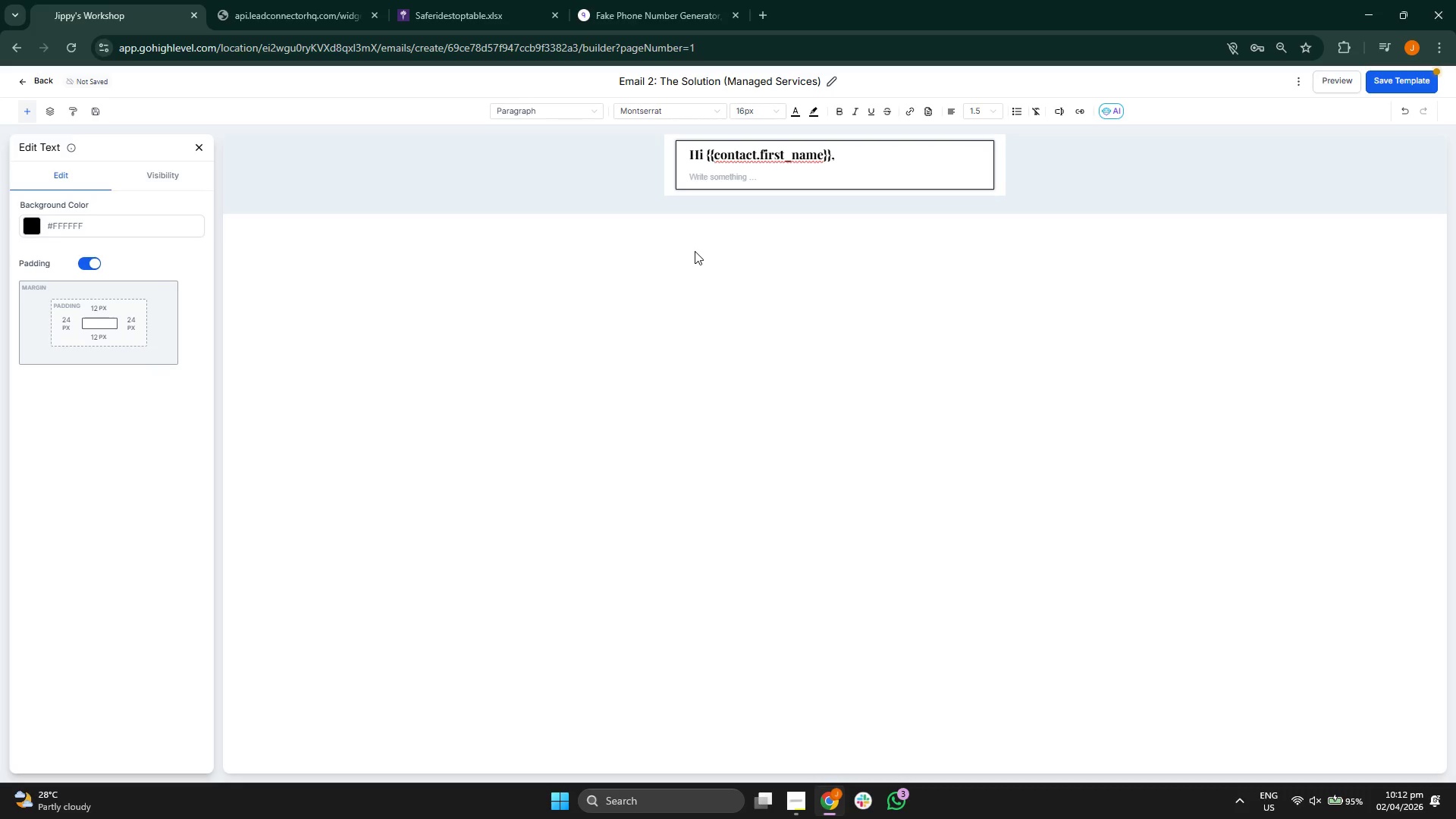 
wait(5.45)
 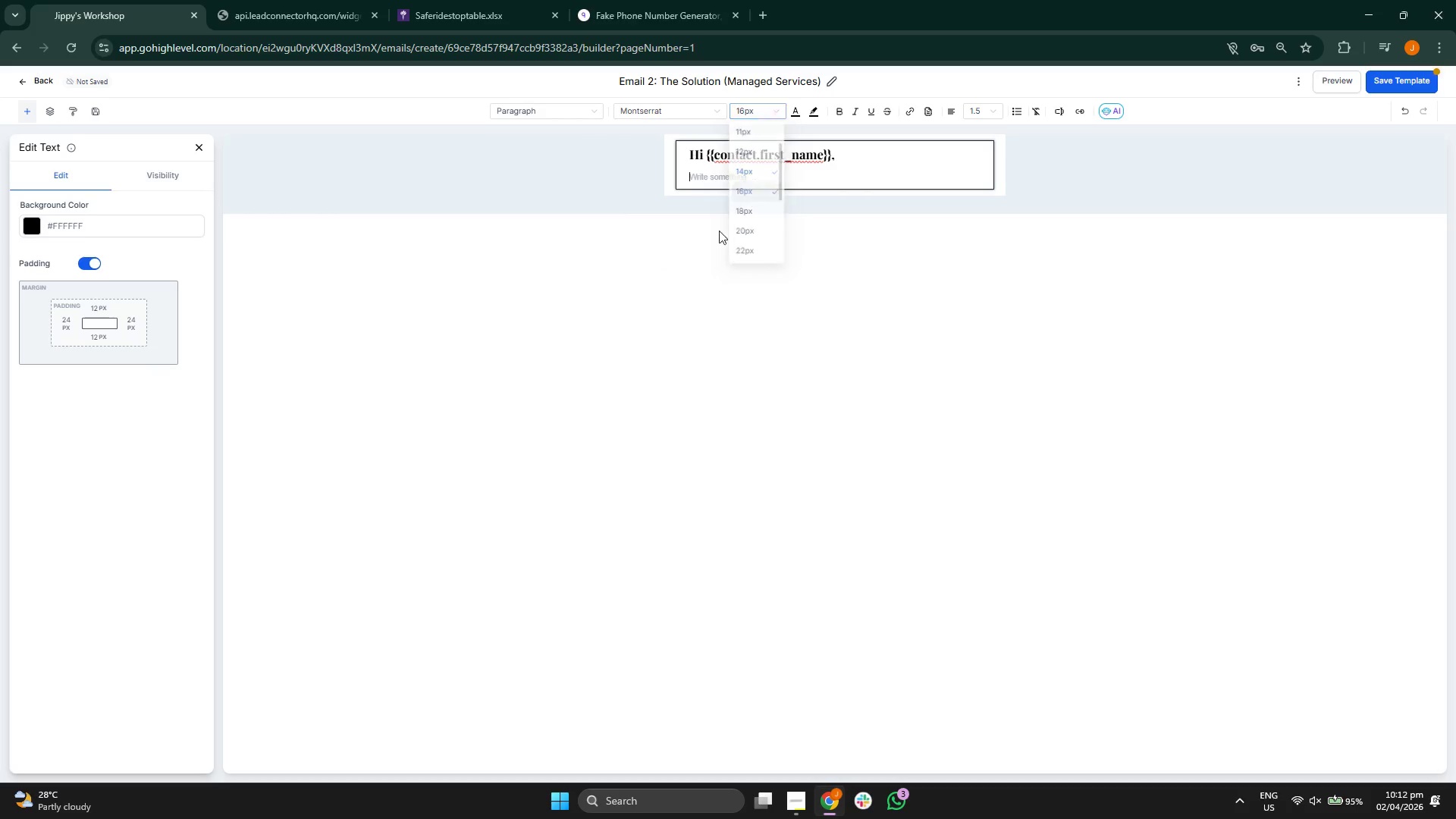 
type(One of the biggest challenges for )
 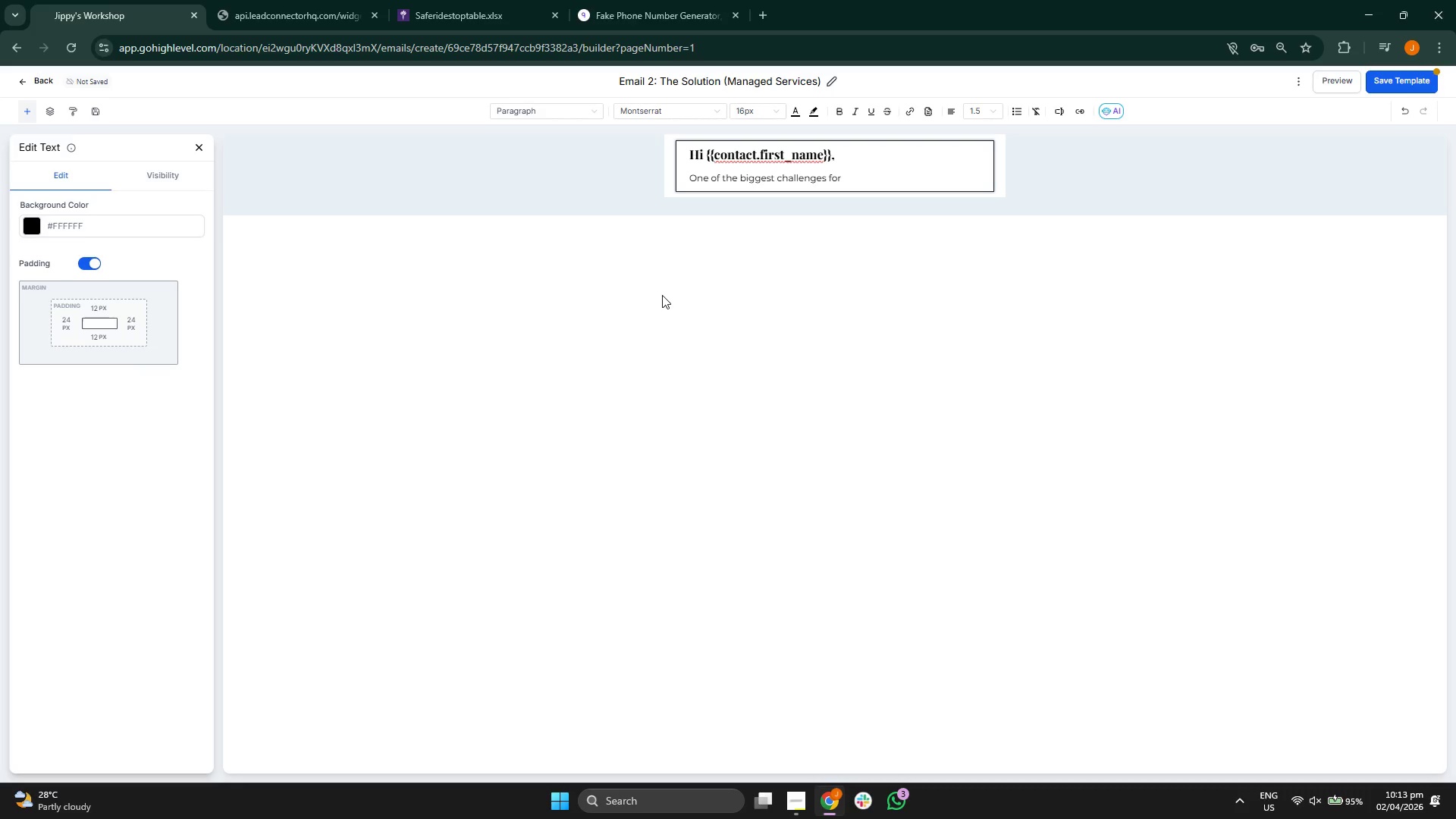 
wait(6.62)
 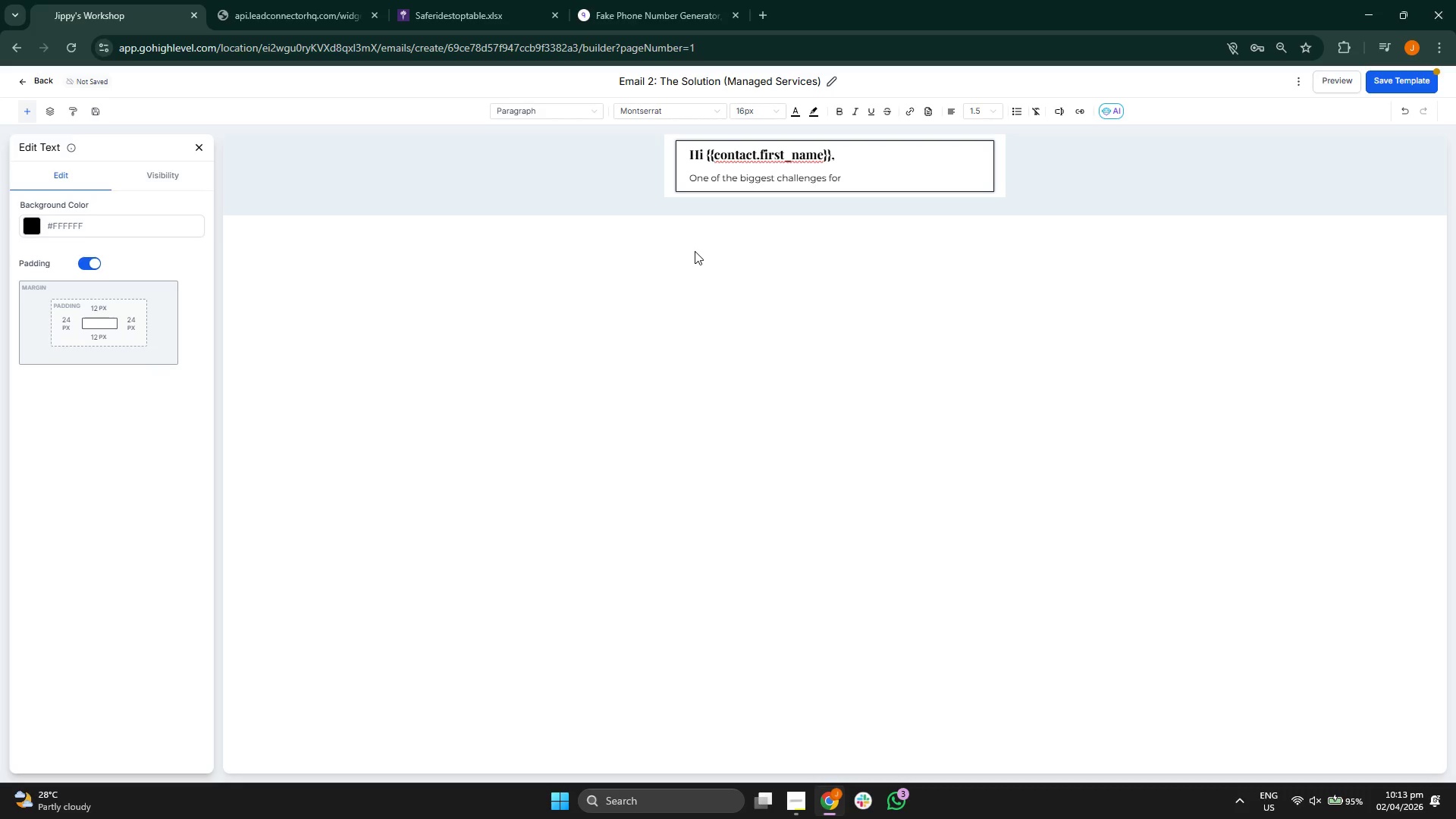 
left_click([871, 177])
 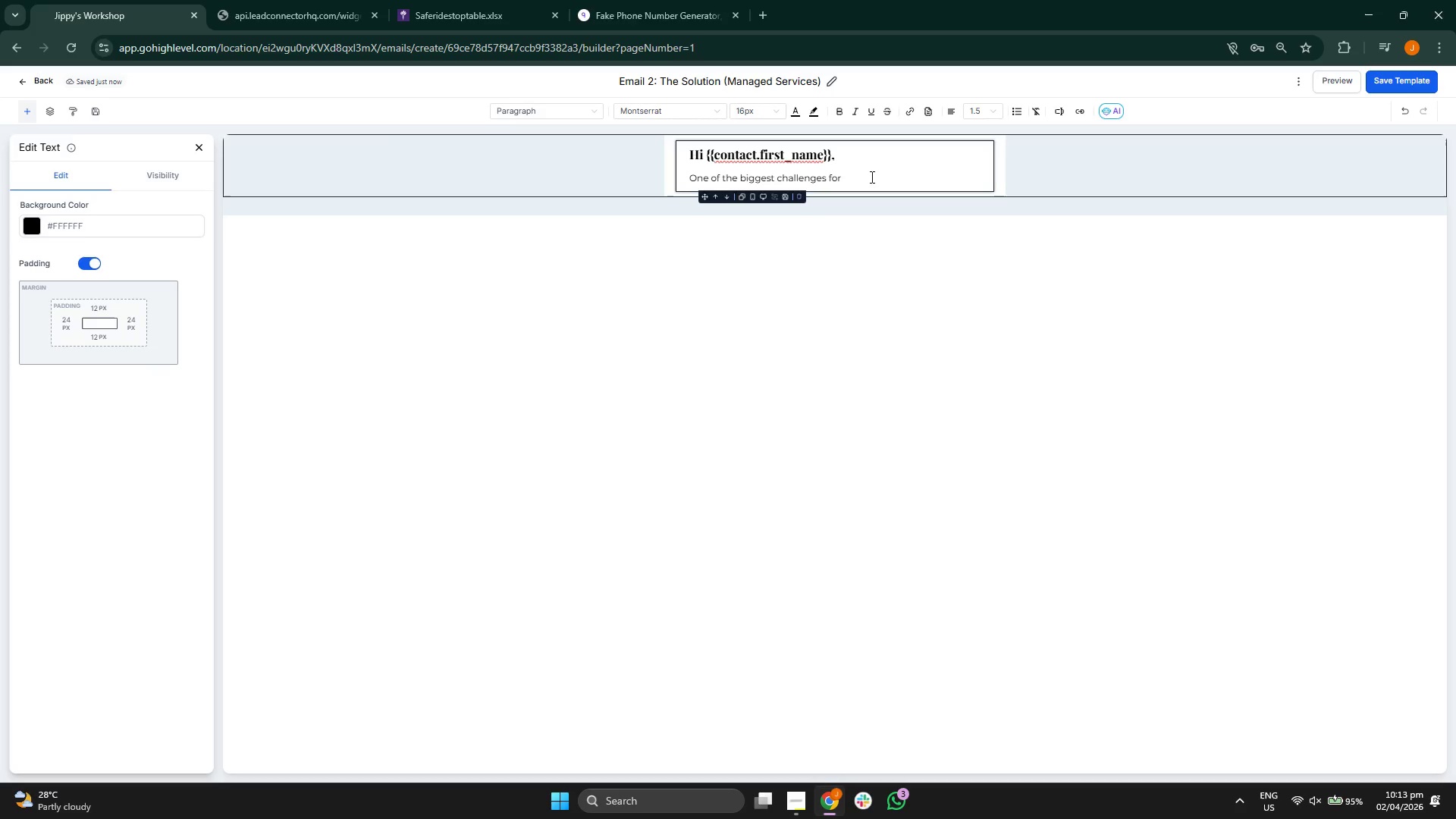 
type(growing)
 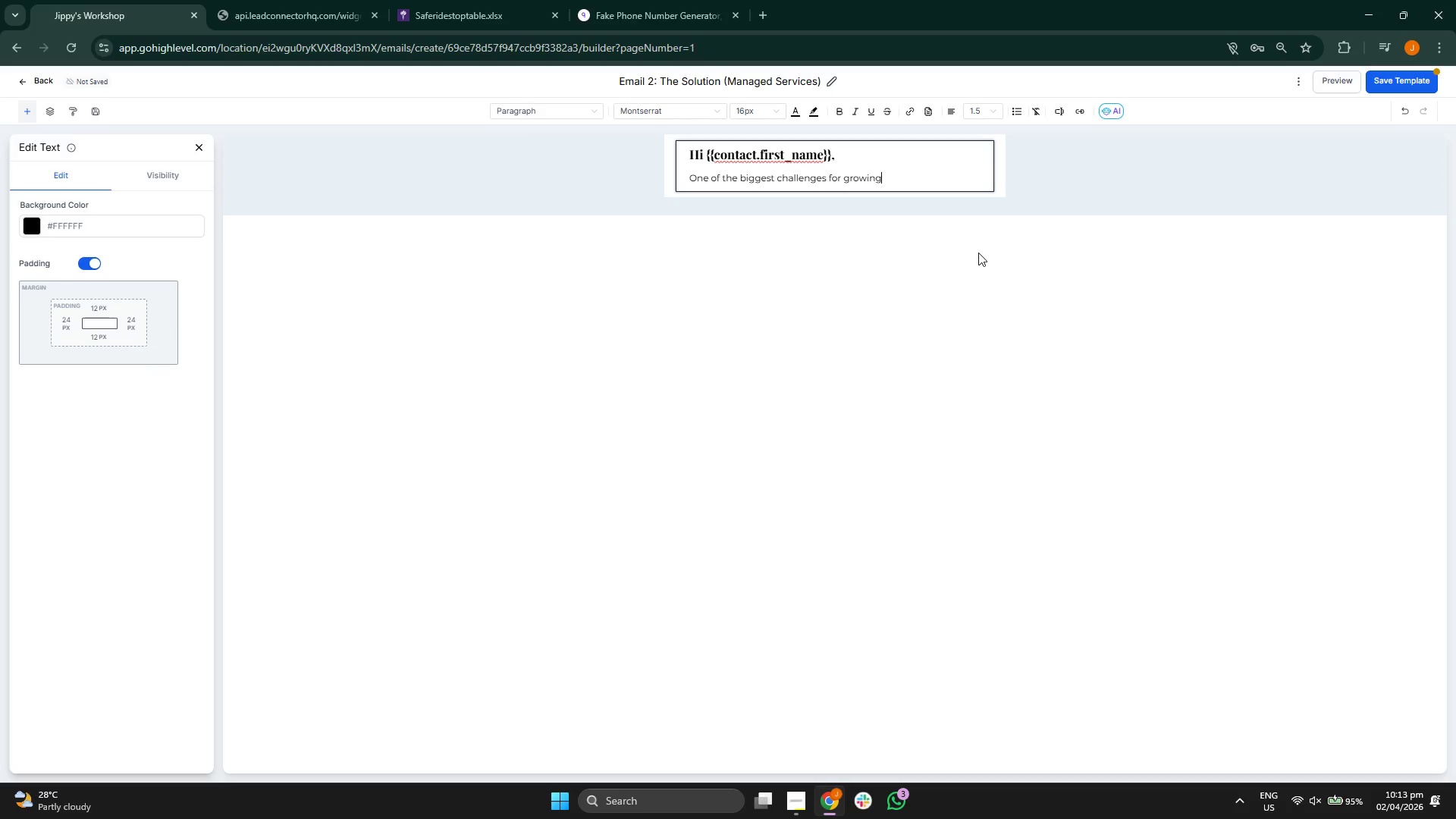 
type( businesses i)
key(Backspace)
type(is the "Surprise )
 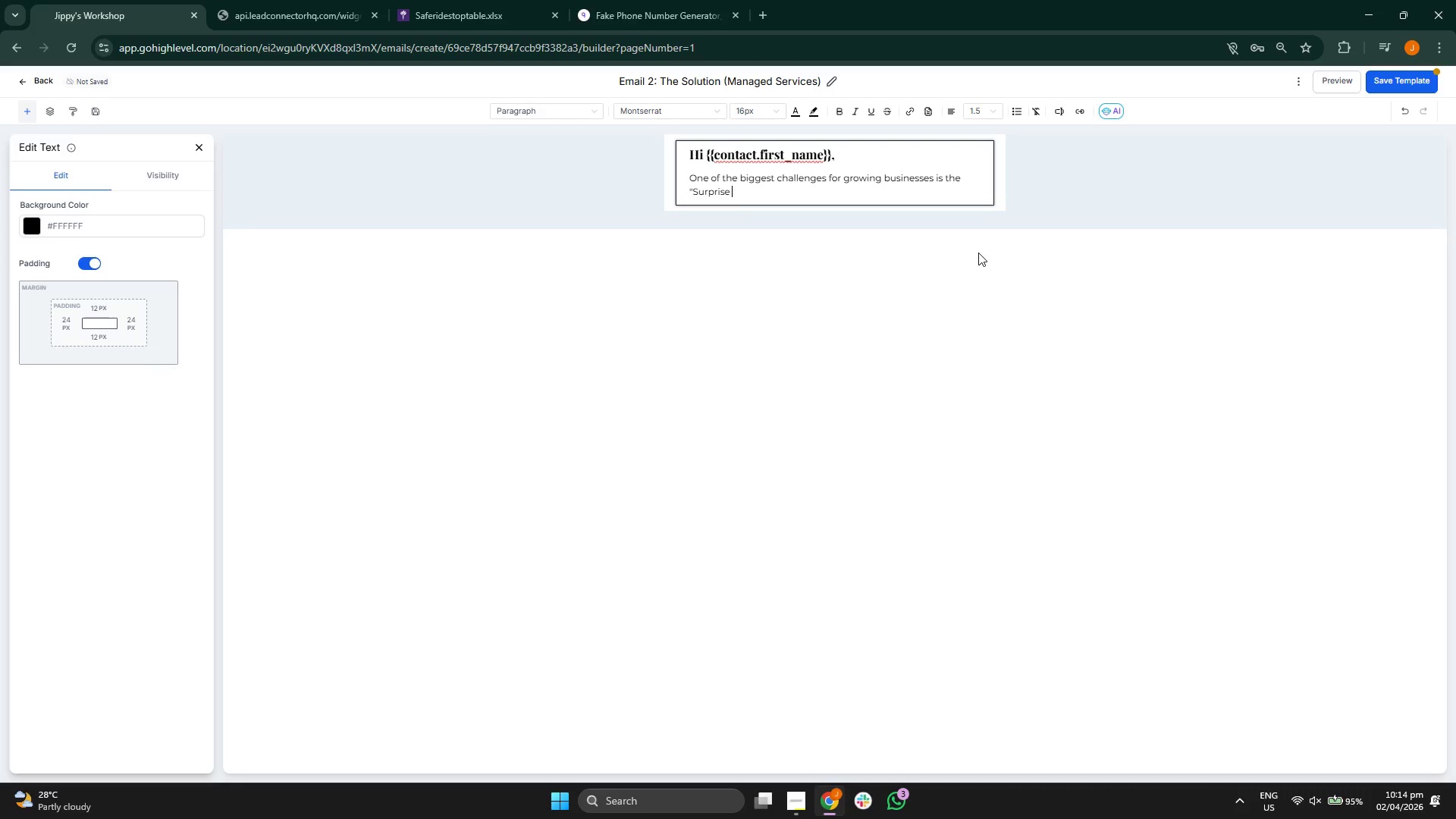 
type(Repai)
 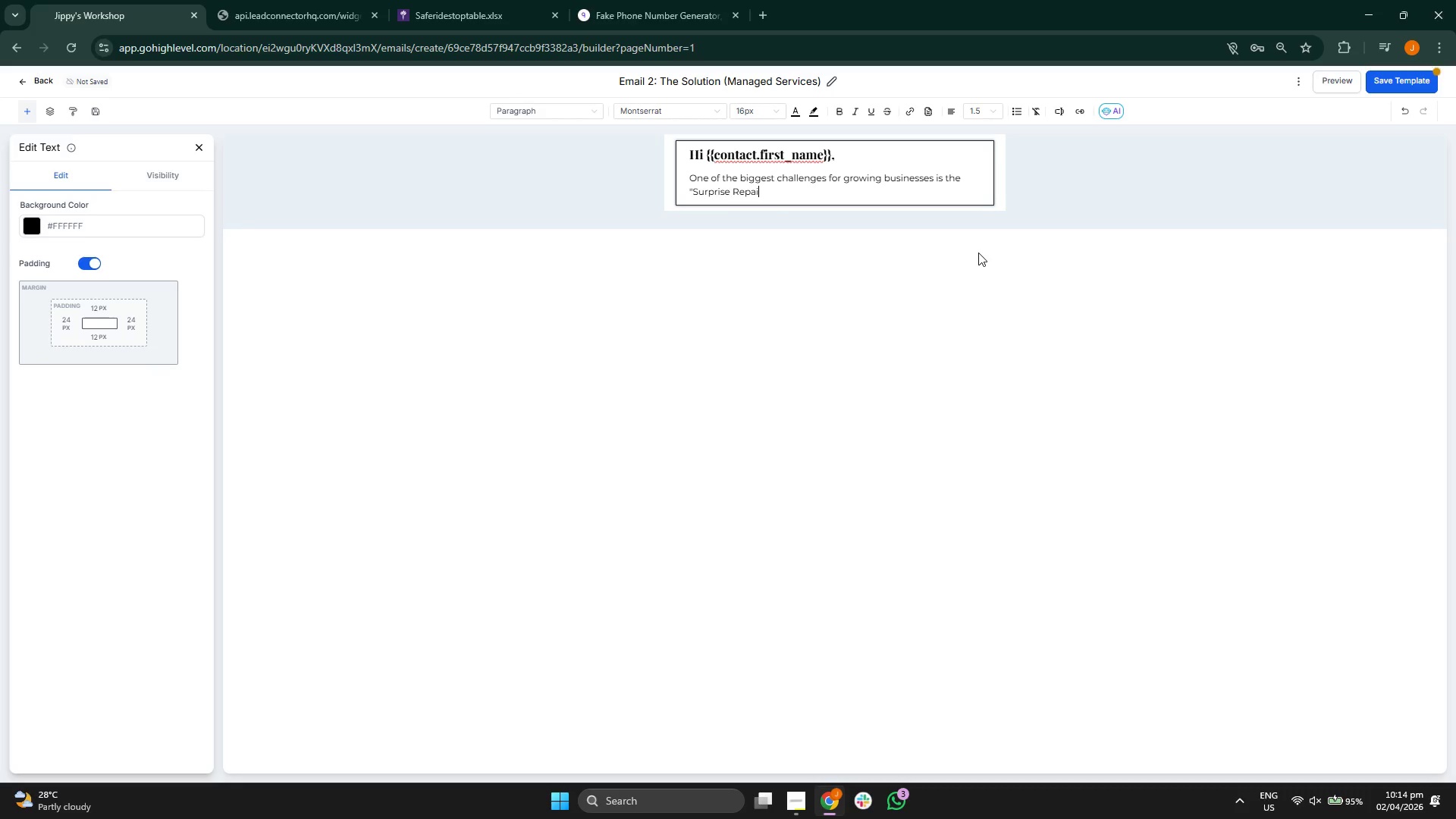 
type(r Bii)
key(Backspace)
type(ll." W)
 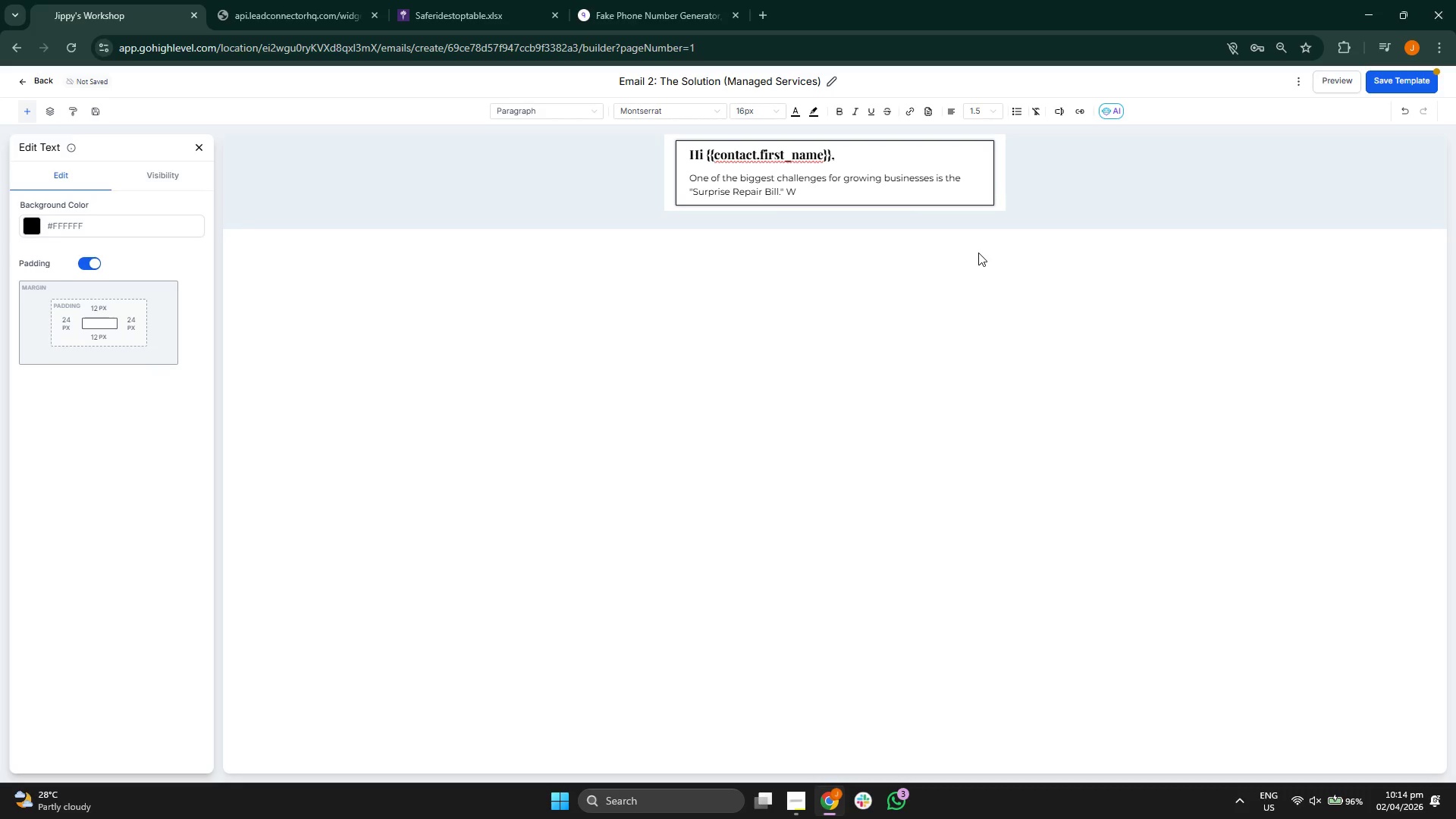 
wait(5.95)
 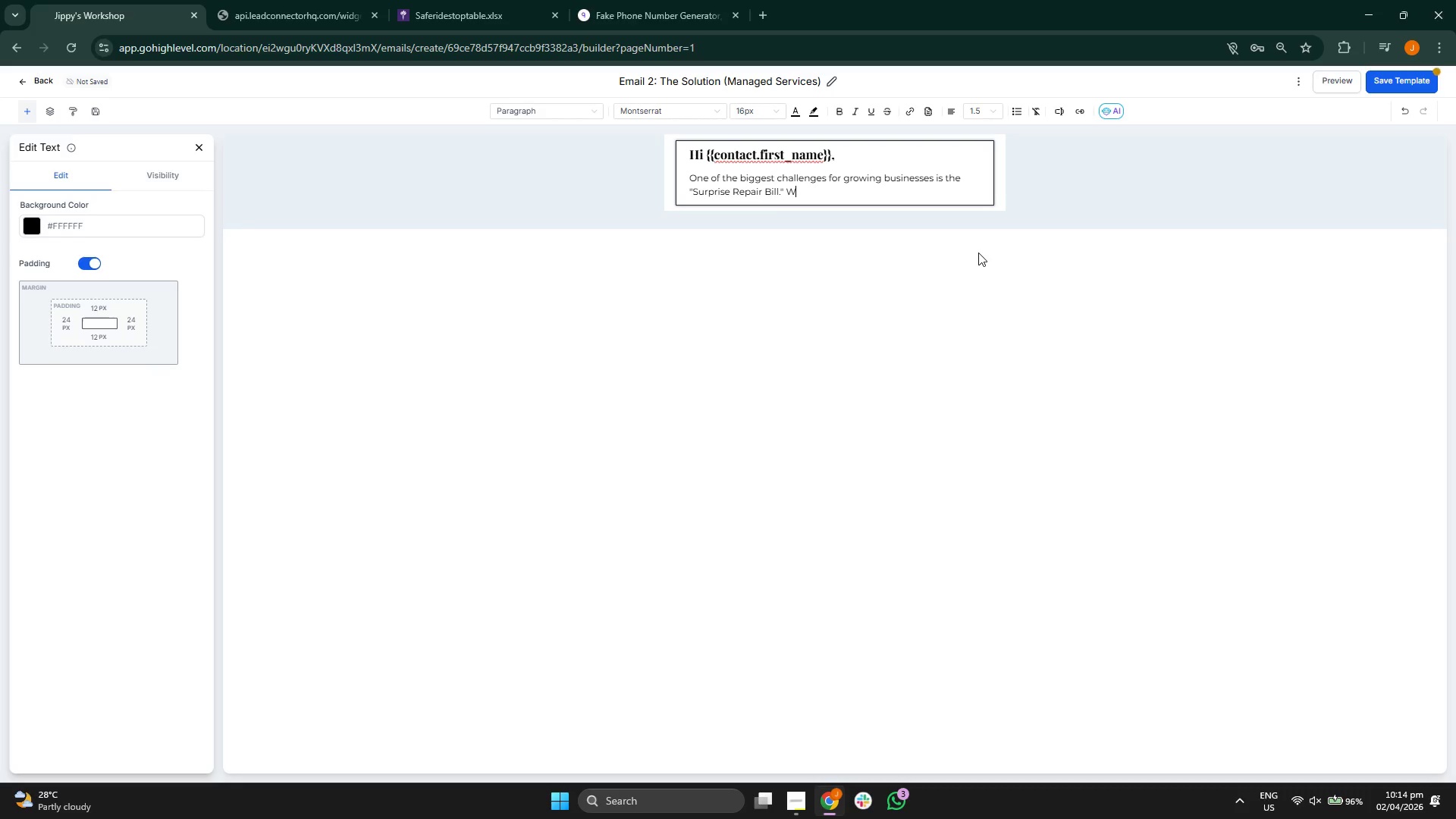 
type(hen tech)
 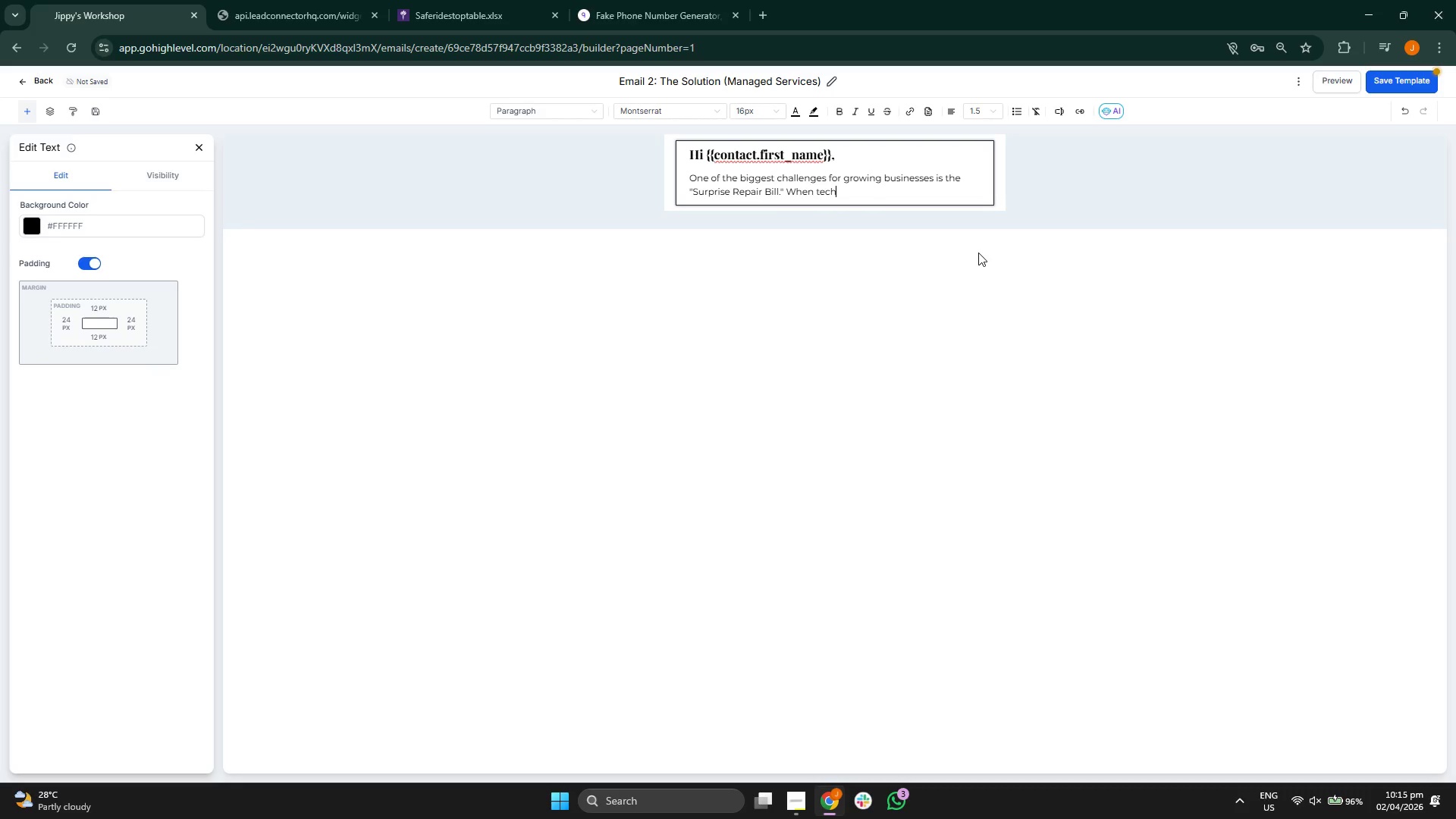 
type(nolo)
 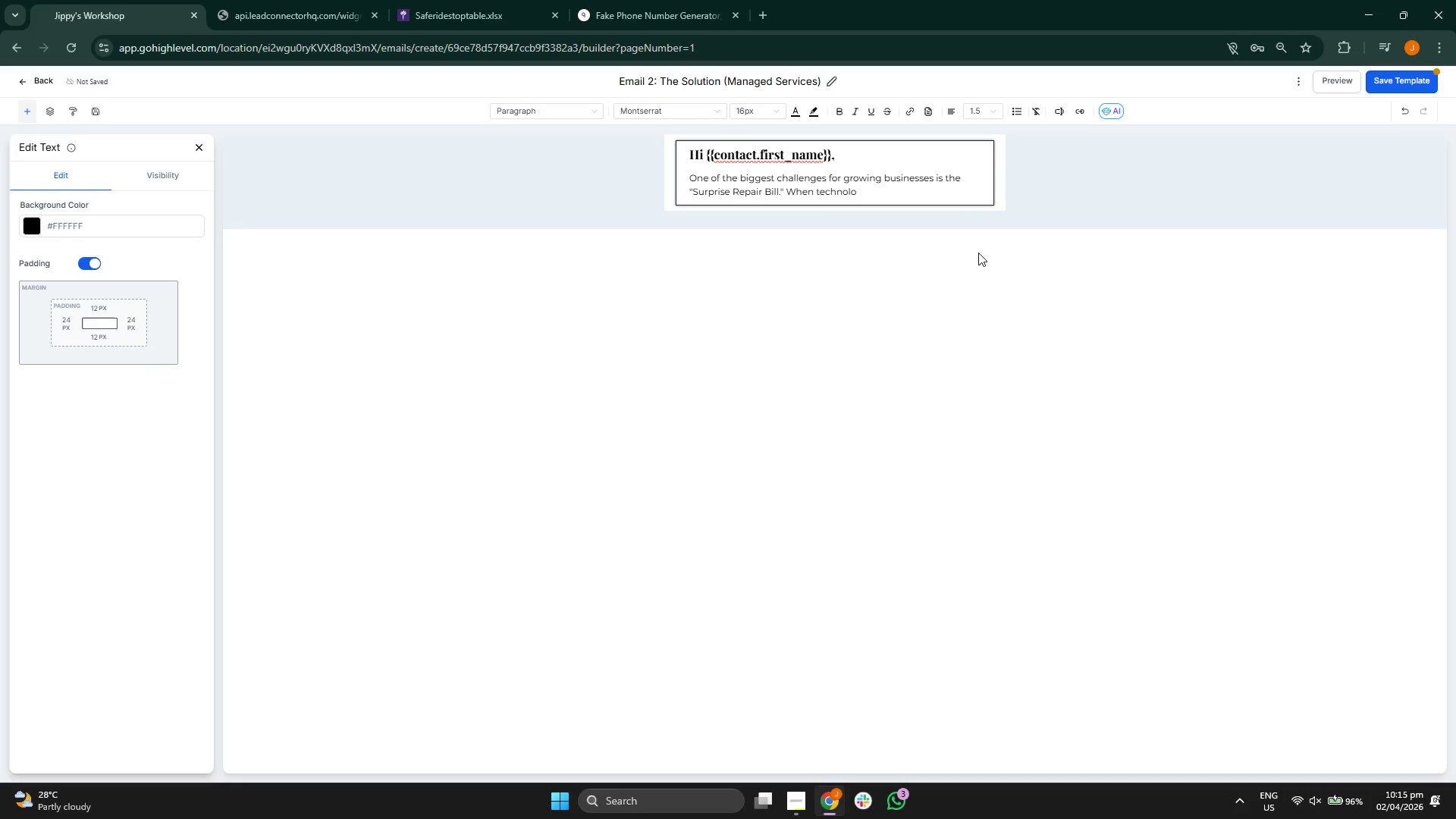 
type(gy is managed onlyafter  i)
key(Backspace)
key(Backspace)
type(it breaks, it results in lost productivity and high-emergeny)
key(Backspace)
type(cy costs.)
 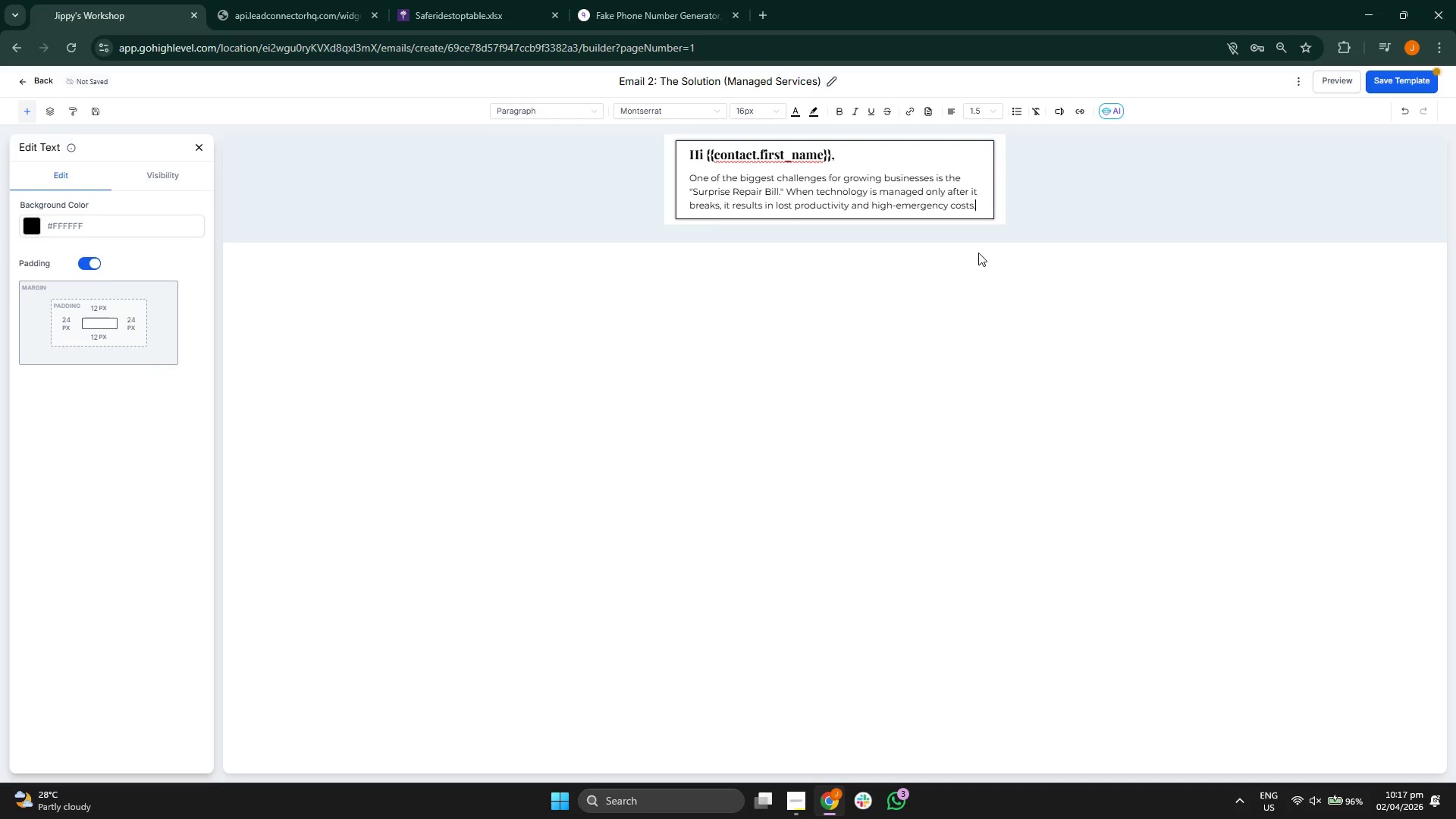 
key(Enter)
 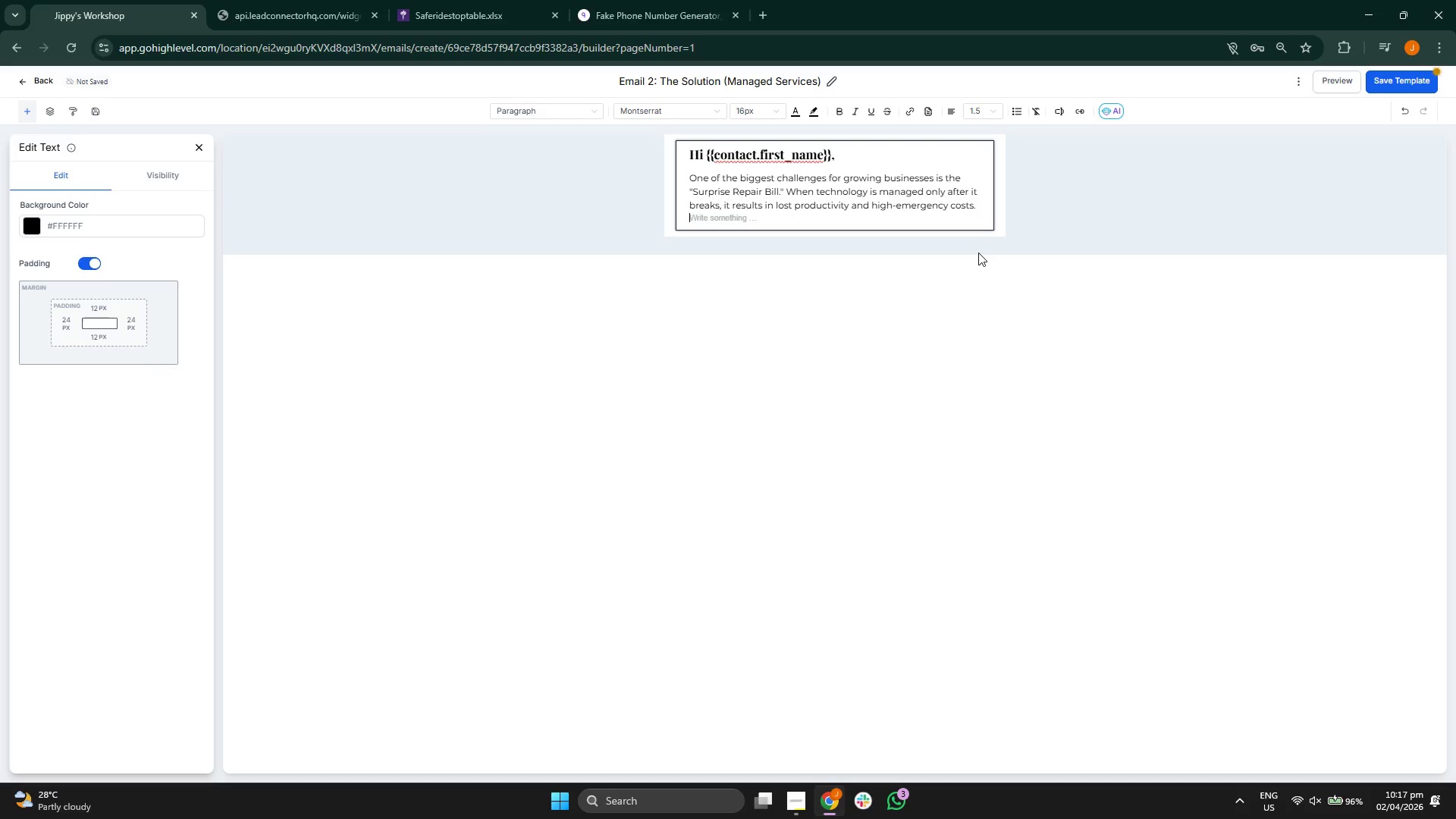 
key(Enter)
 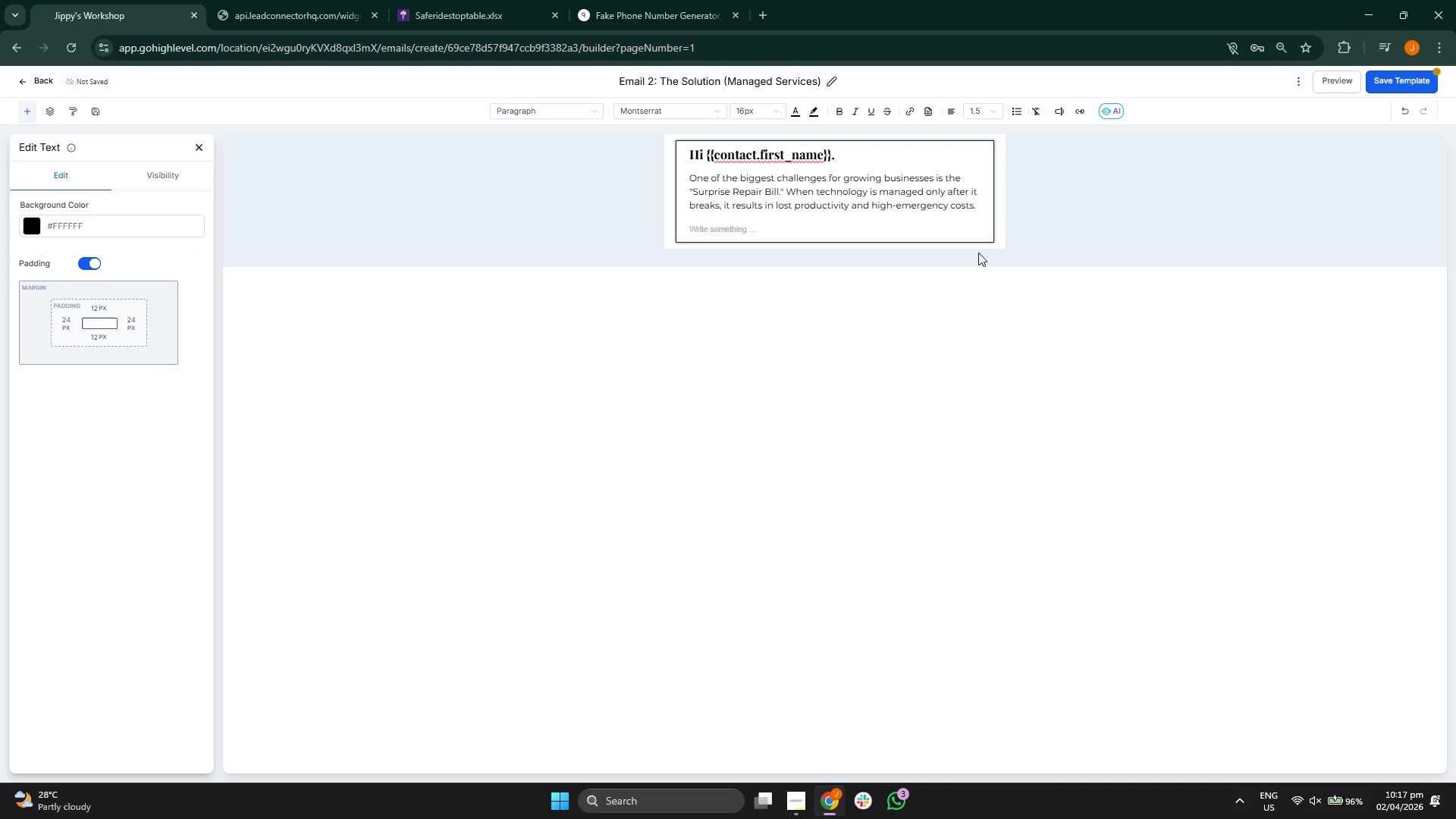 
key(Backspace)
 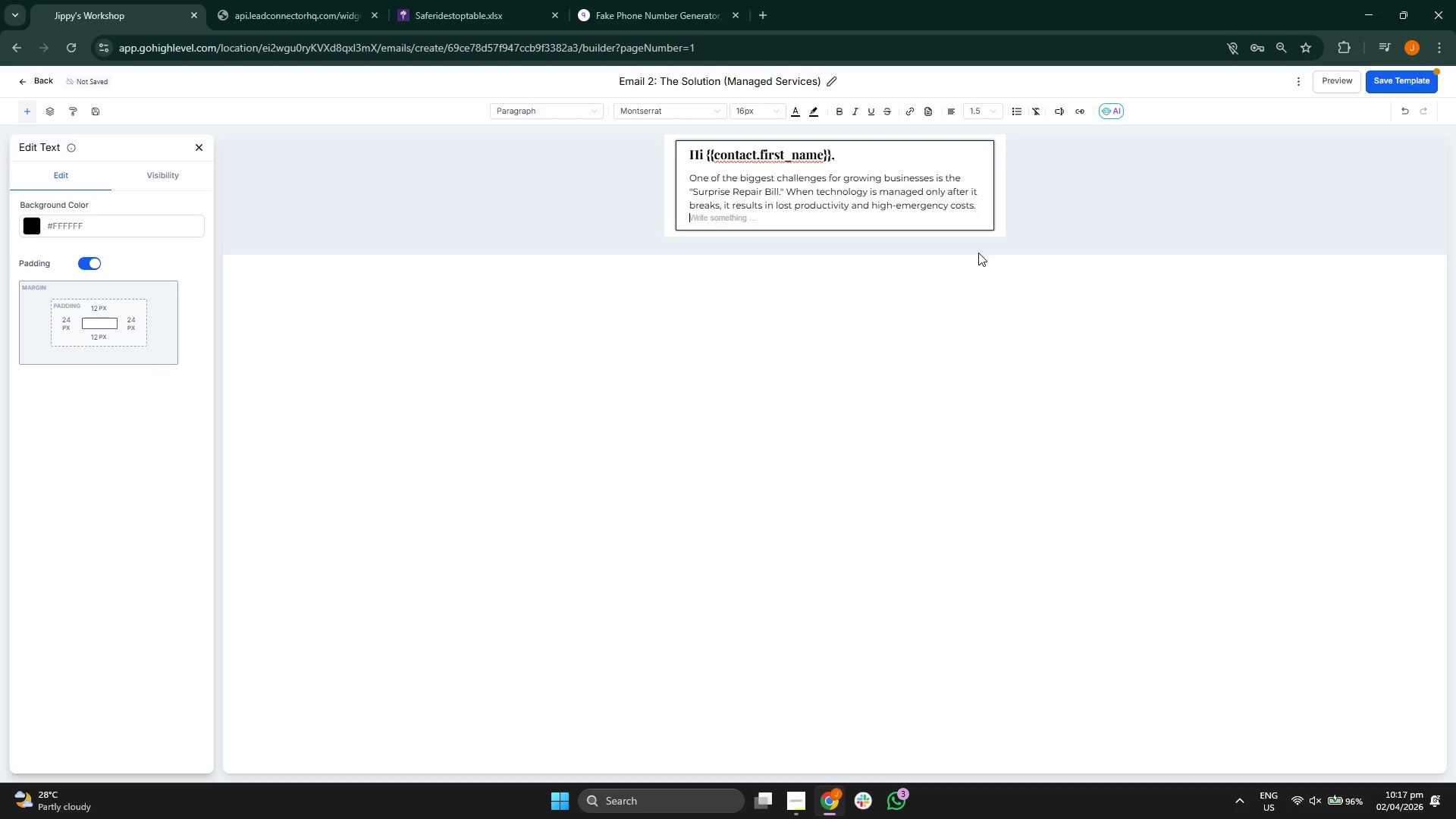 
key(Enter)
 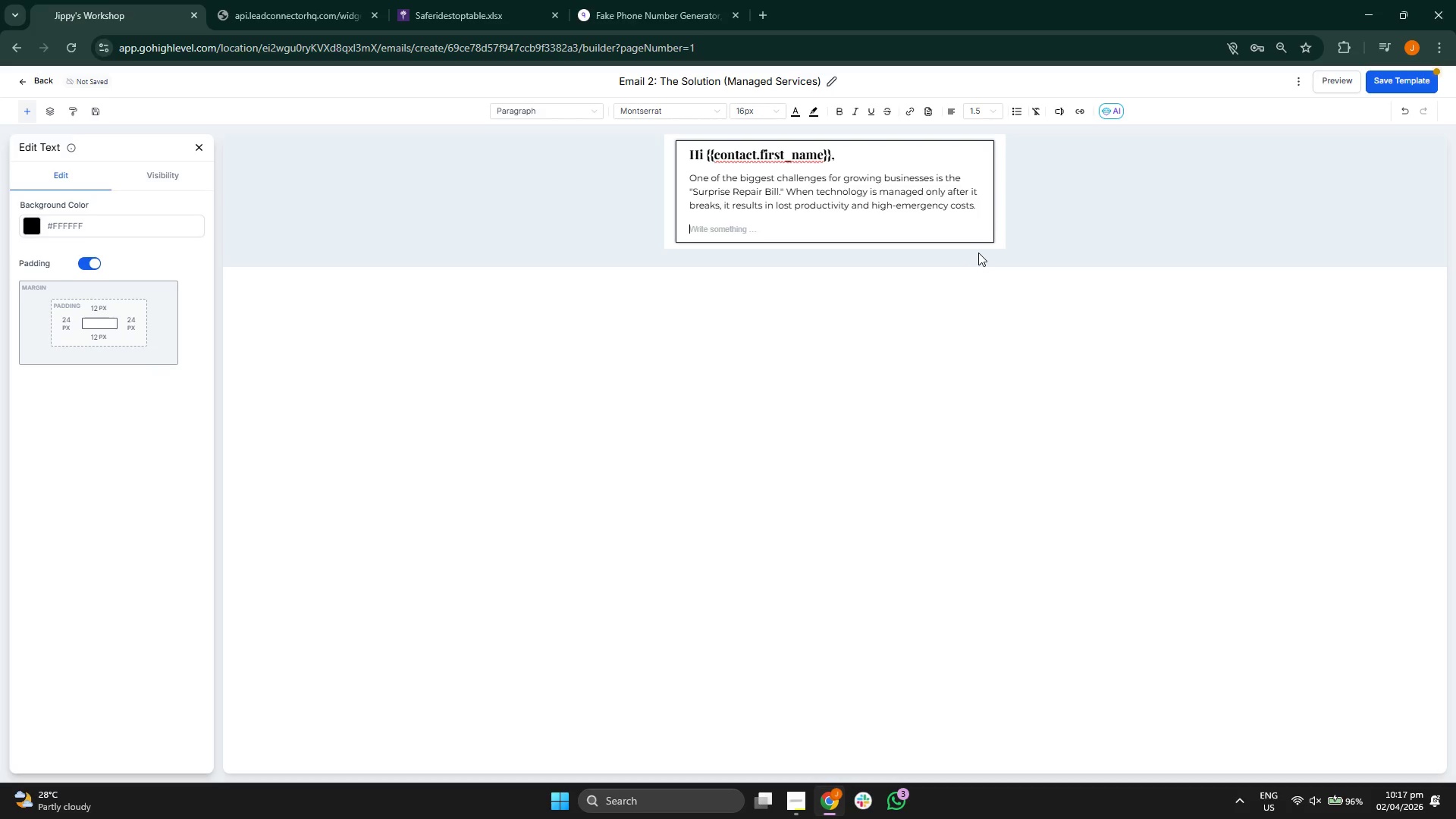 
type(We)
key(Backspace)
key(Backspace)
key(Backspace)
type(Weve)
key(Backspace)
key(Backspace)
key(Backspace)
key(Backspace)
 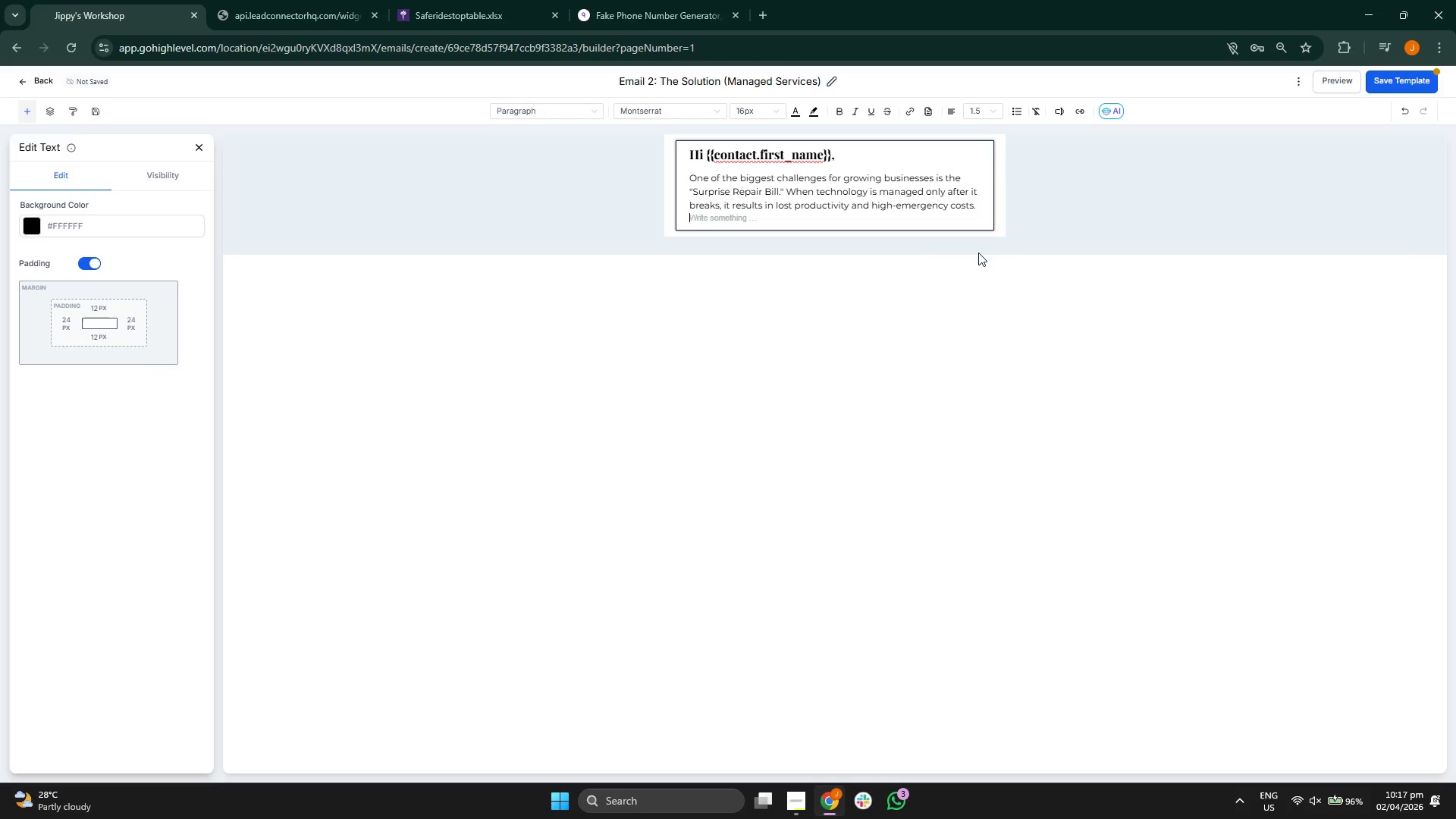 
key(Enter)
 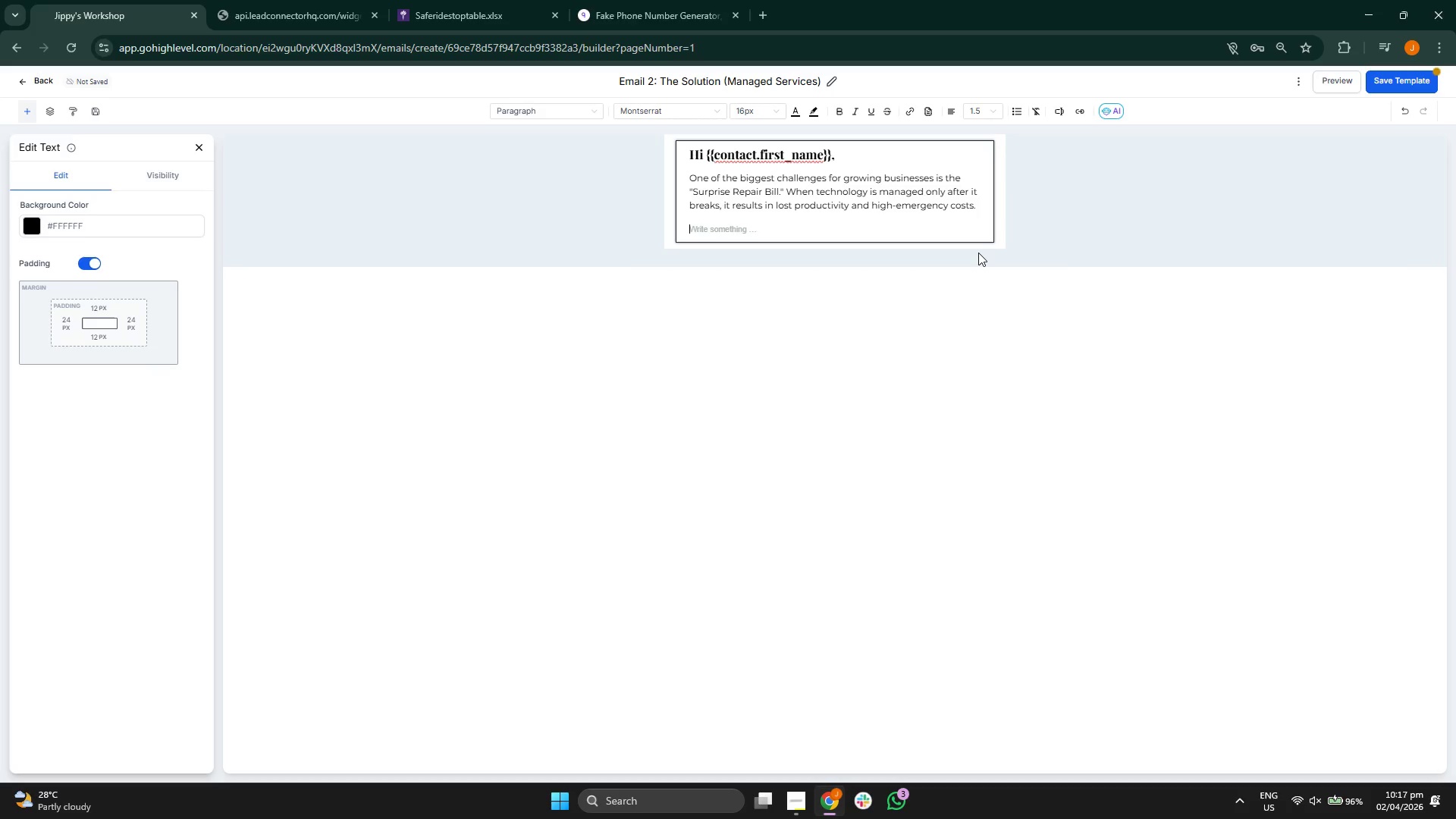 
type(We've introduced the )
 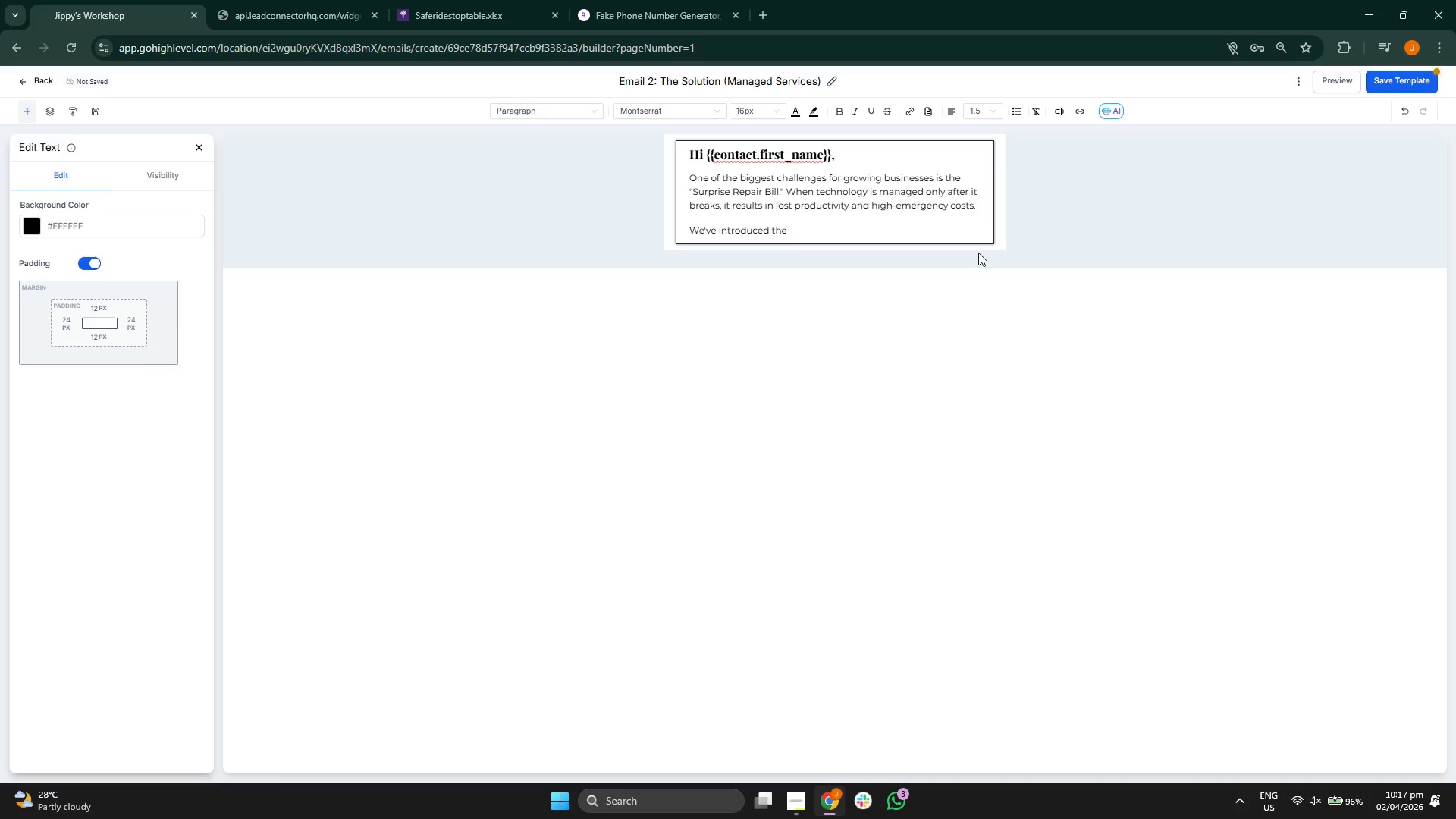 
key(Control+B)
 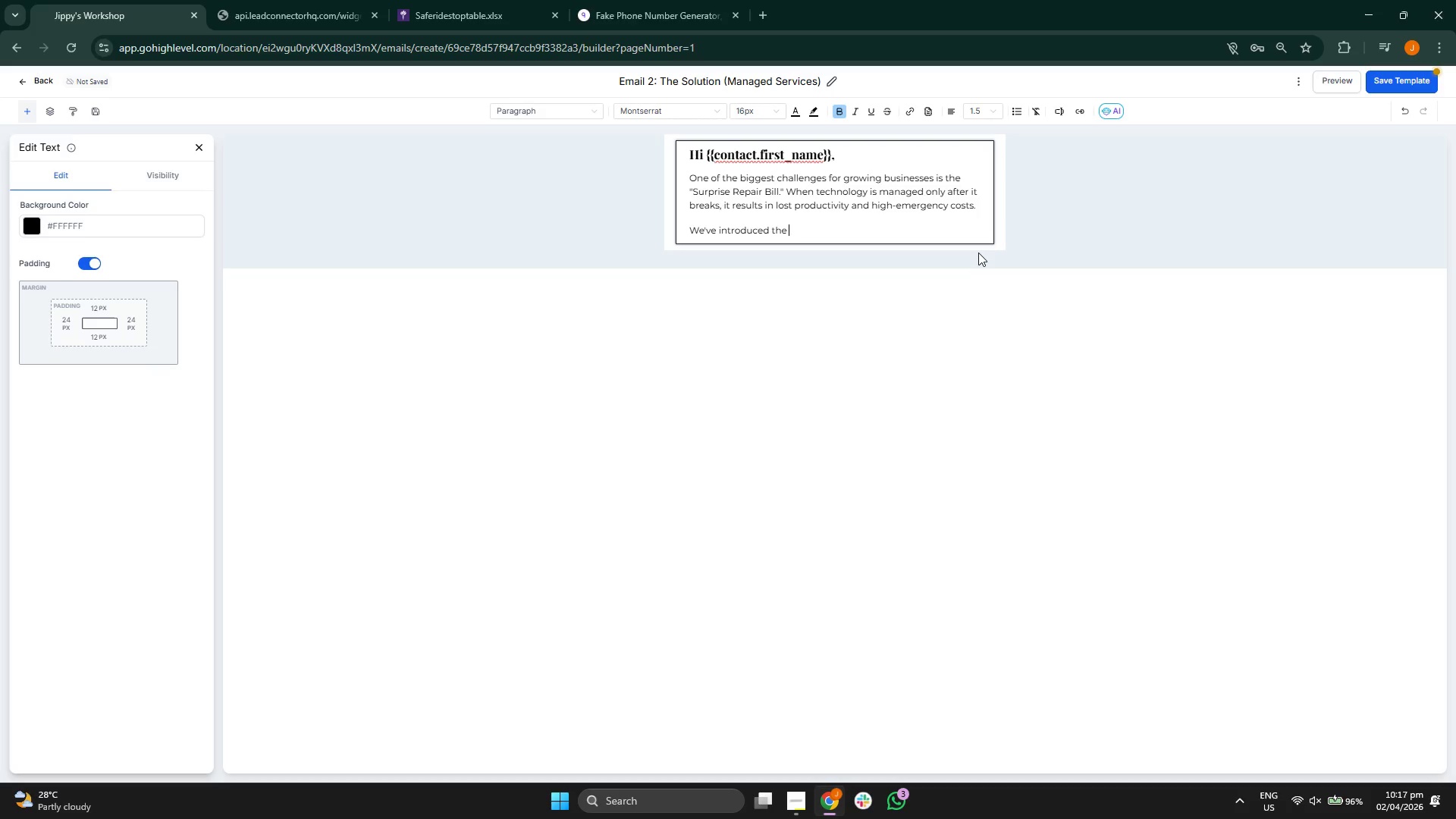 
type(BlueRidge Peace of Mind )
 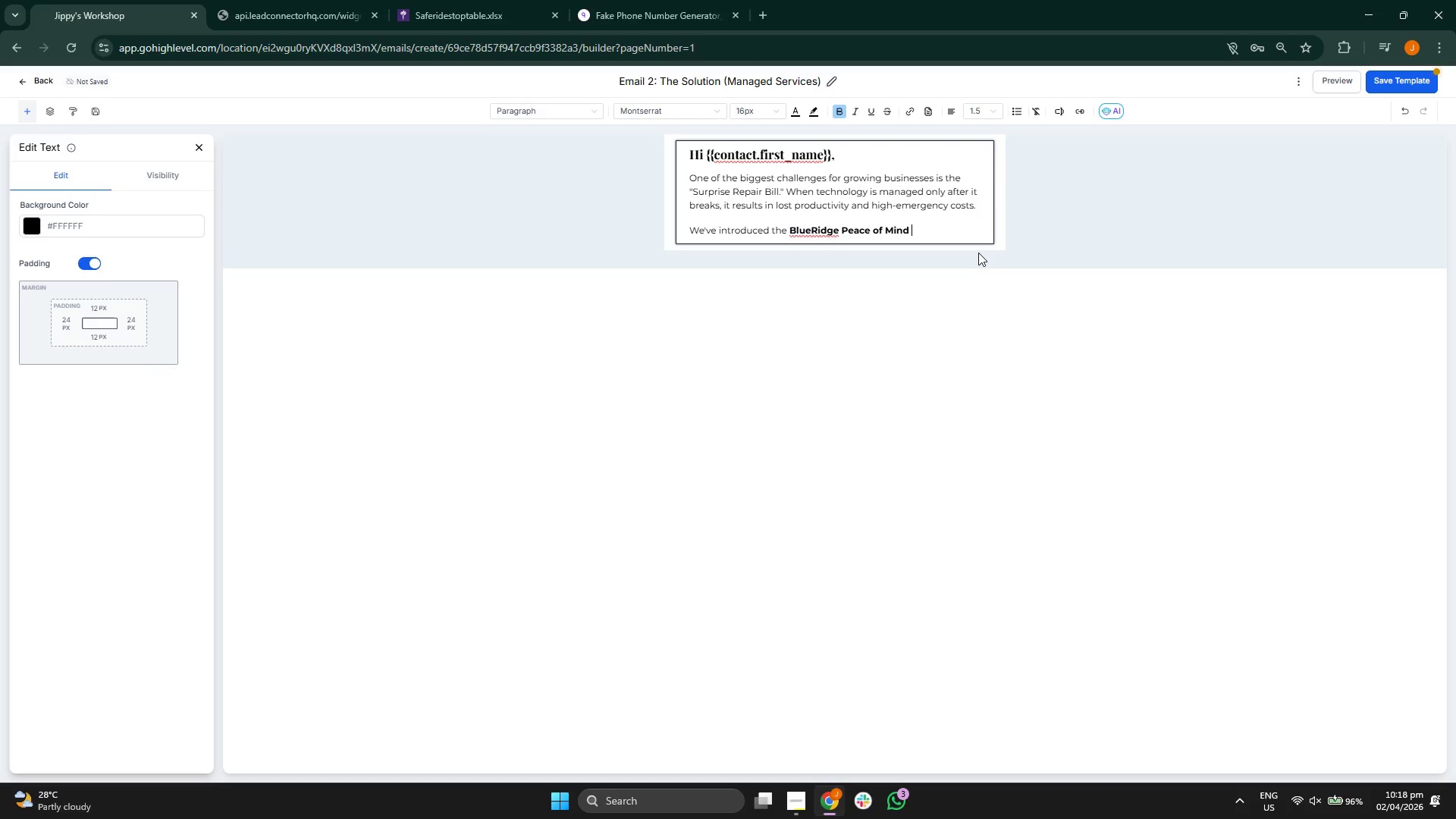 
key(Control+B)
 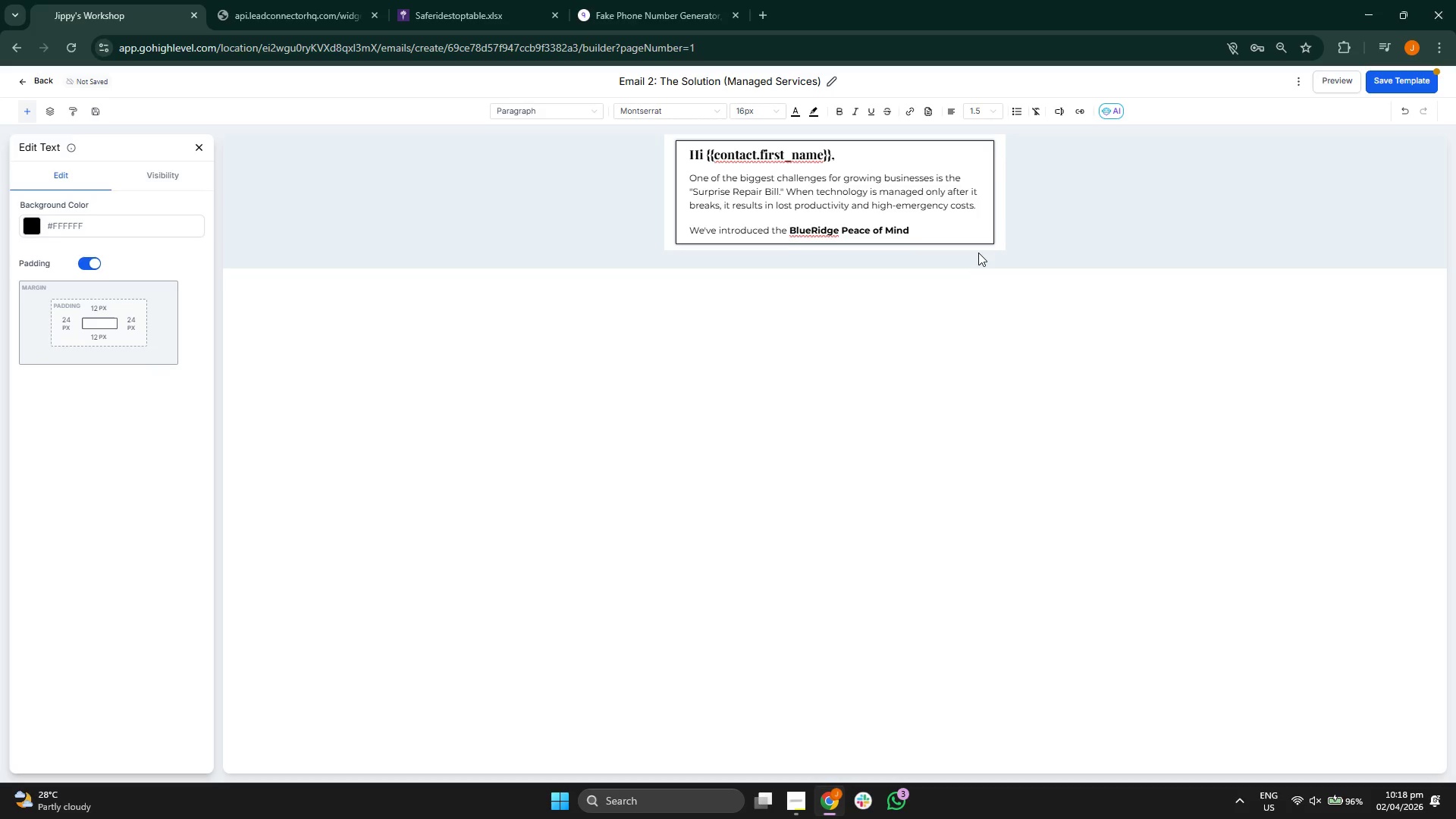 
type(model to solve this. Instead of waiting for a system failure, we provide:)
 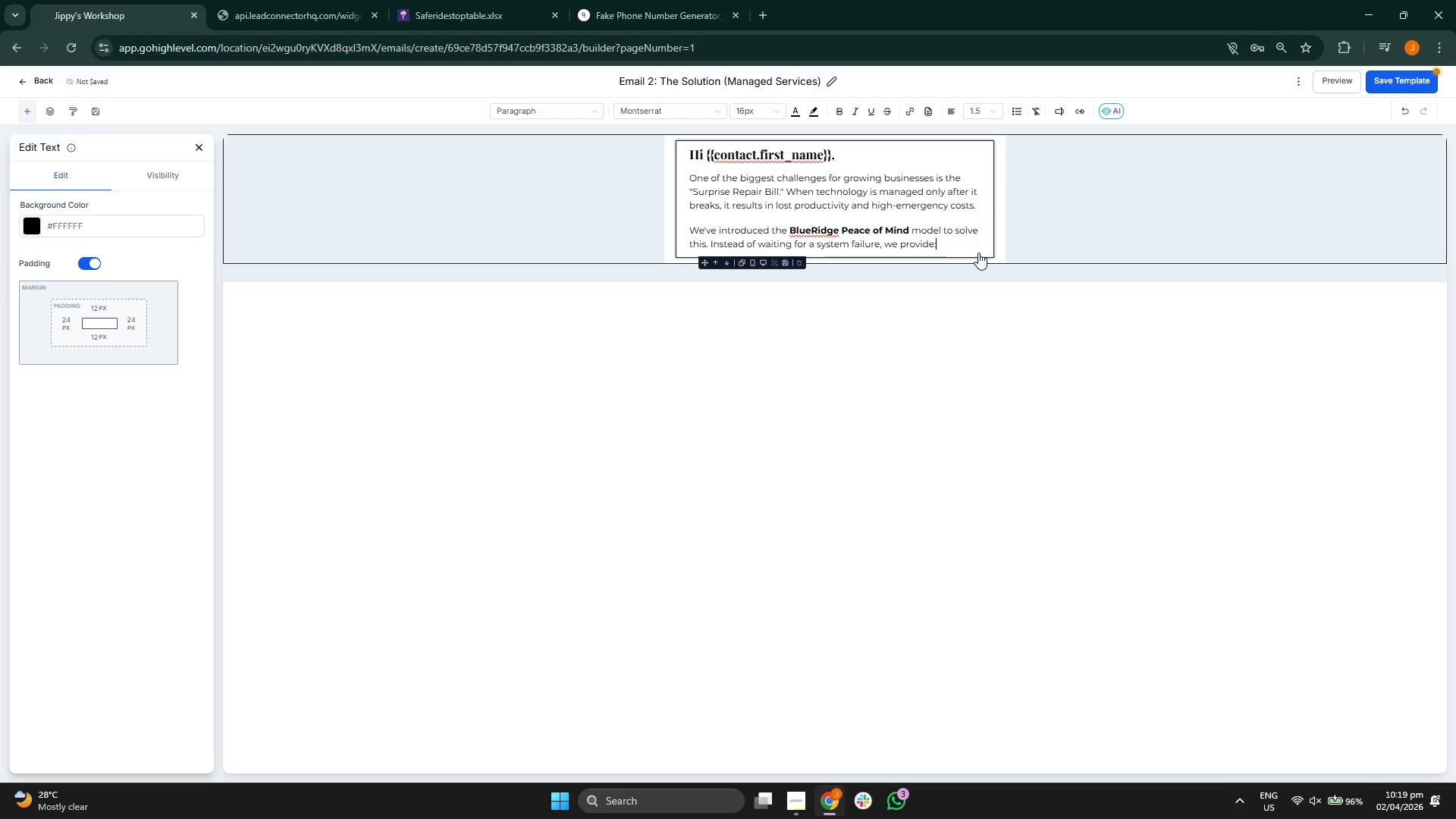 
key(Enter)
 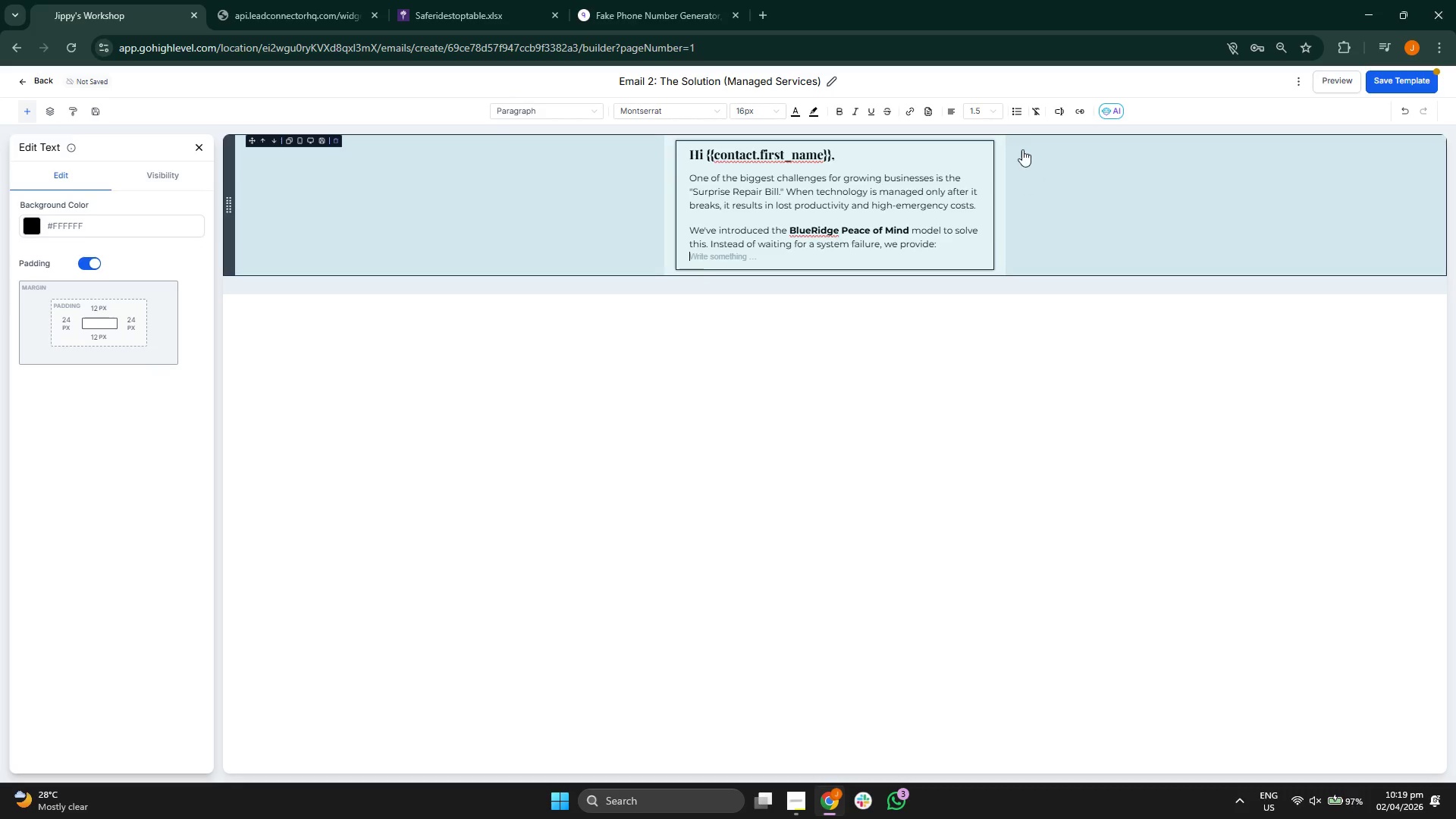 
left_click([1016, 112])
 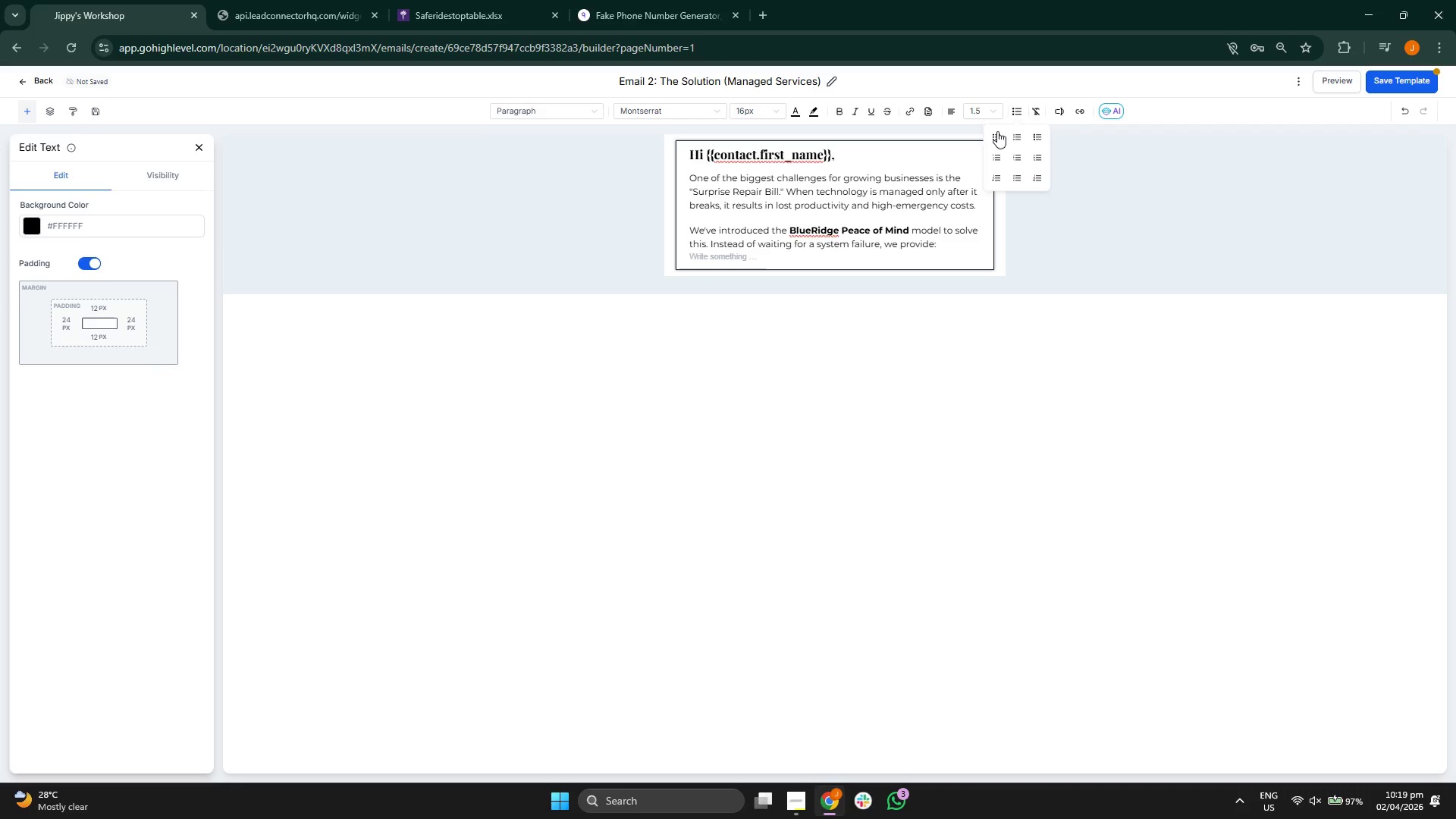 
left_click([996, 131])
 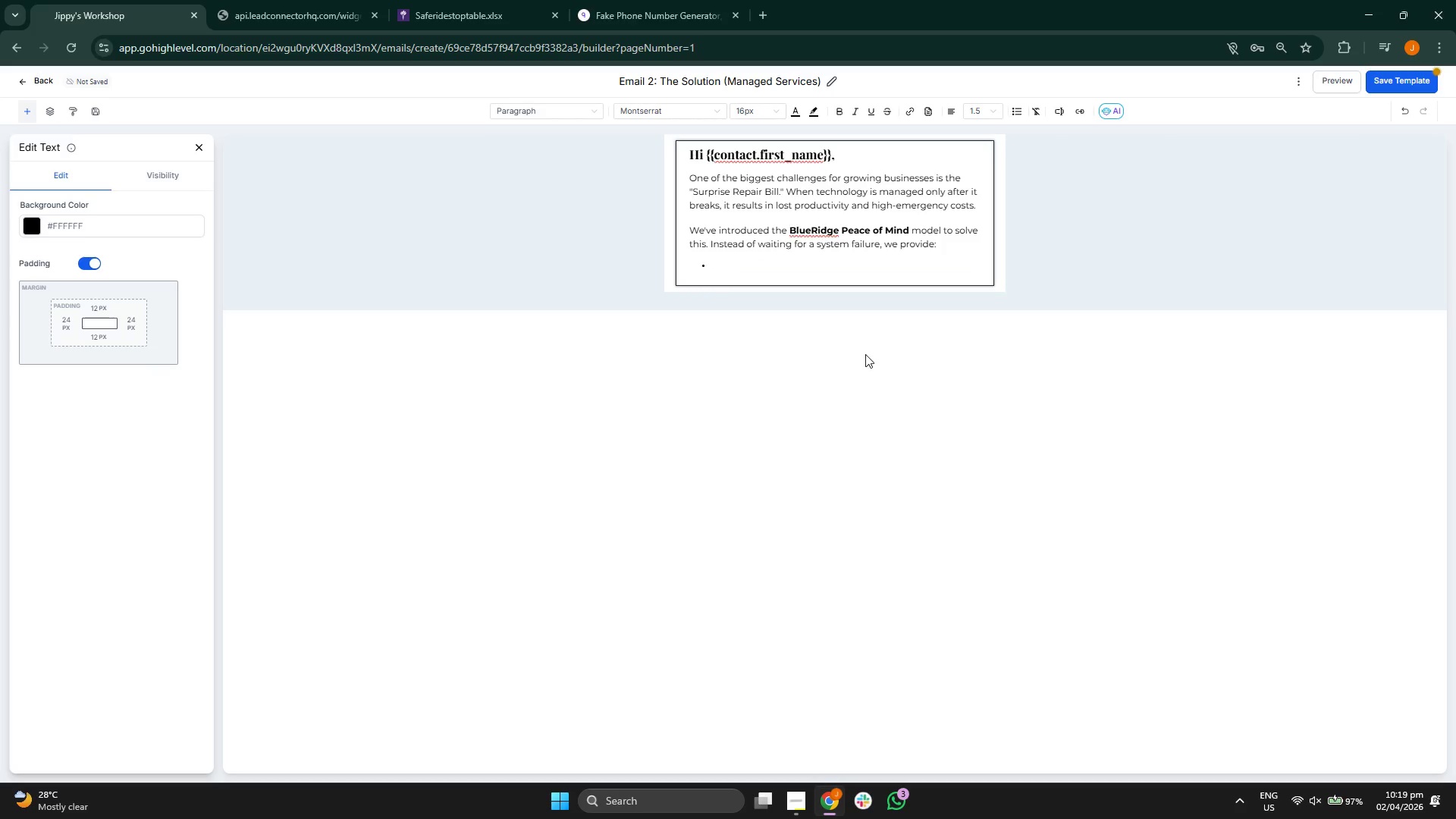 
key(CapsLock)
 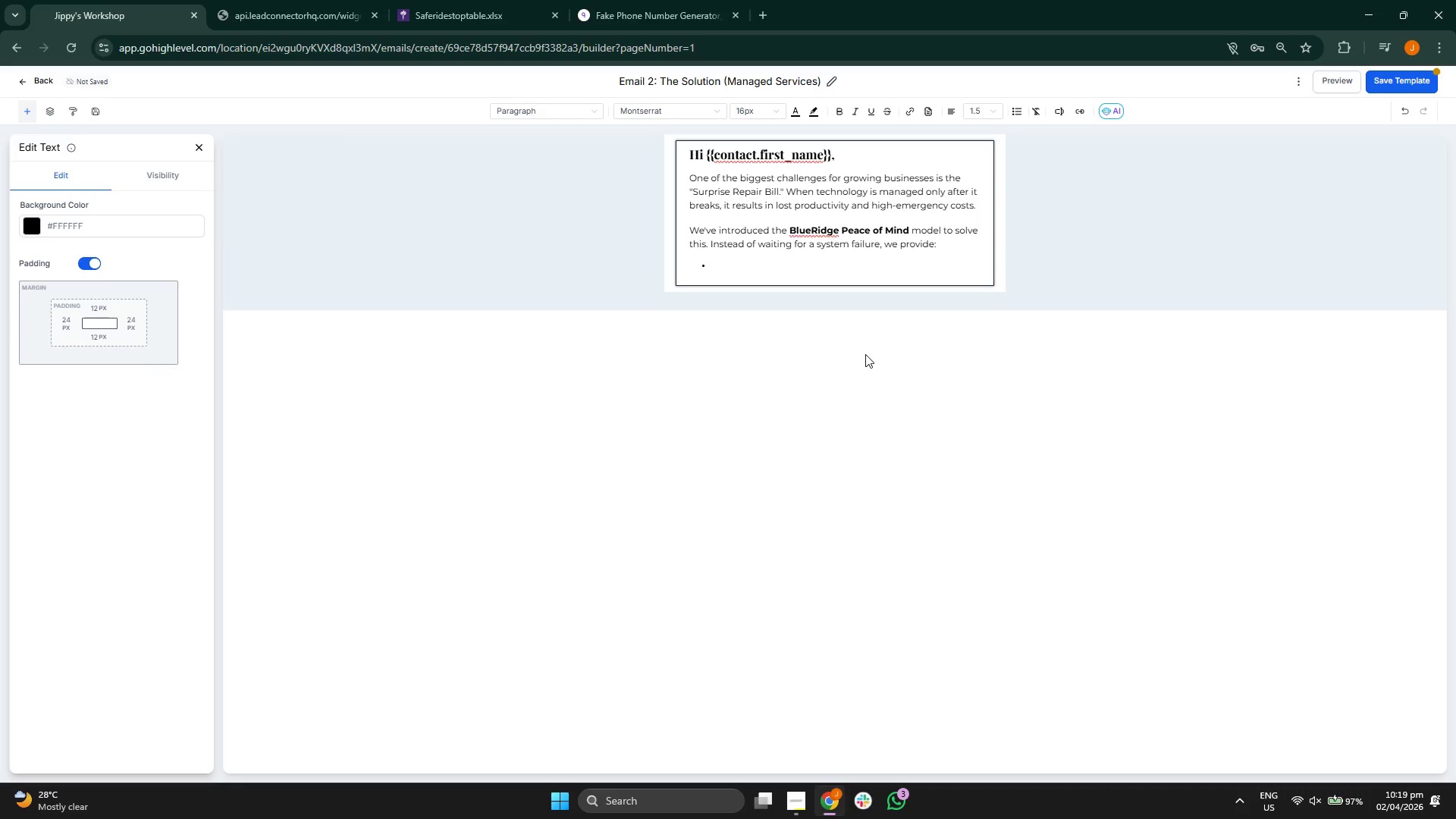 
key(Control+B)
 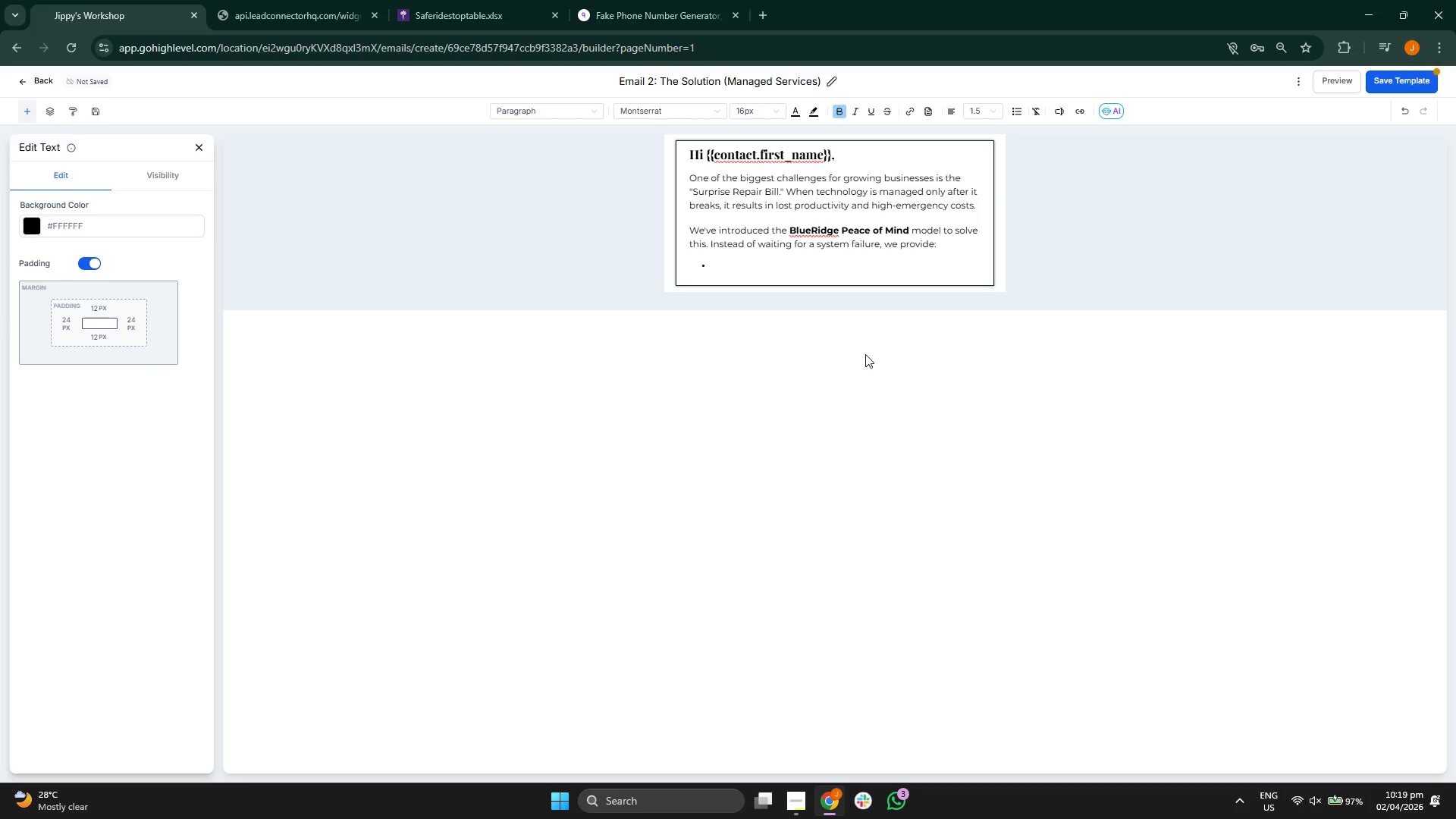 
type(Pre)
key(Backspace)
key(Backspace)
type(roactive Monitoring: )
 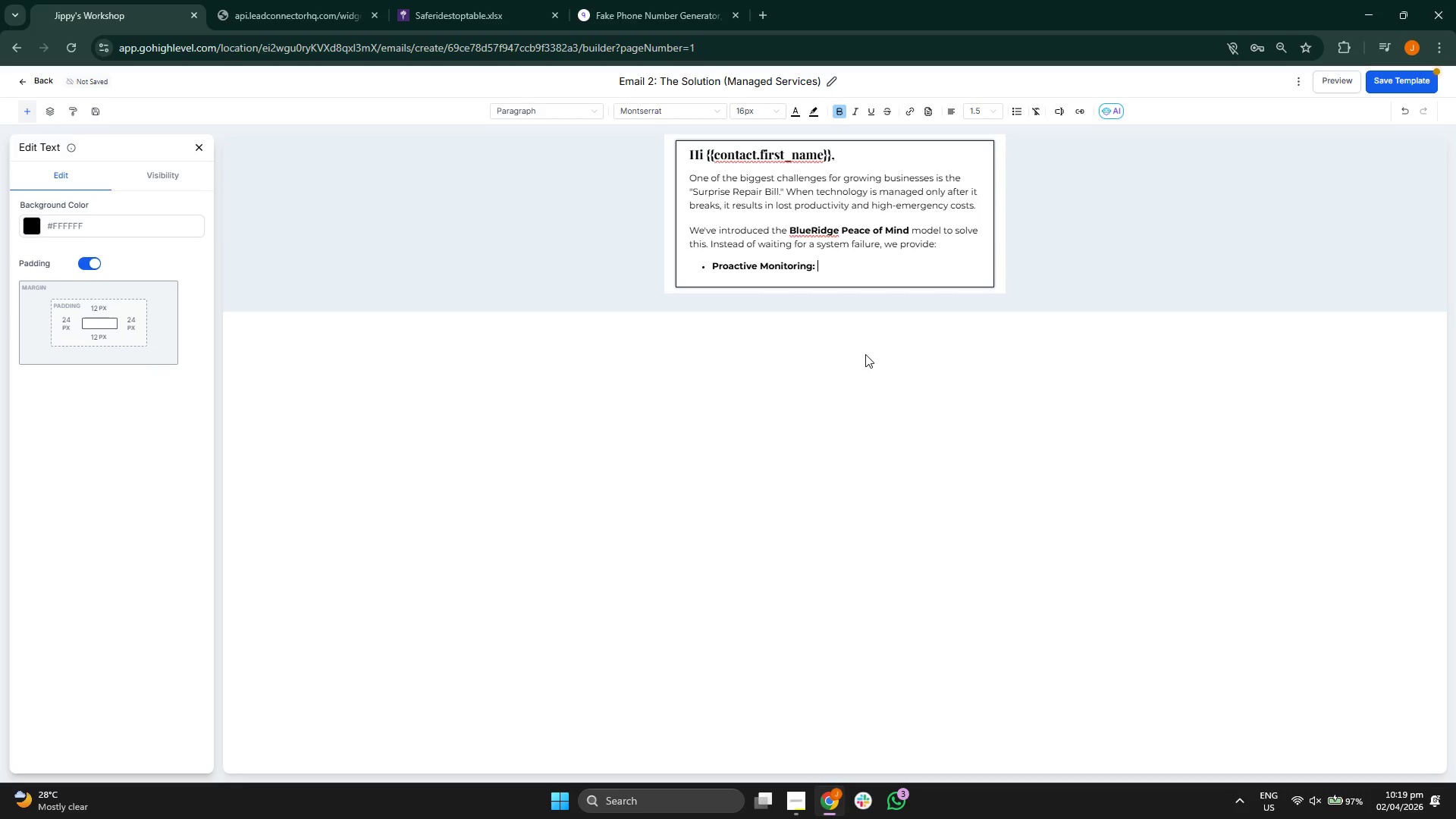 
key(Control+B)
 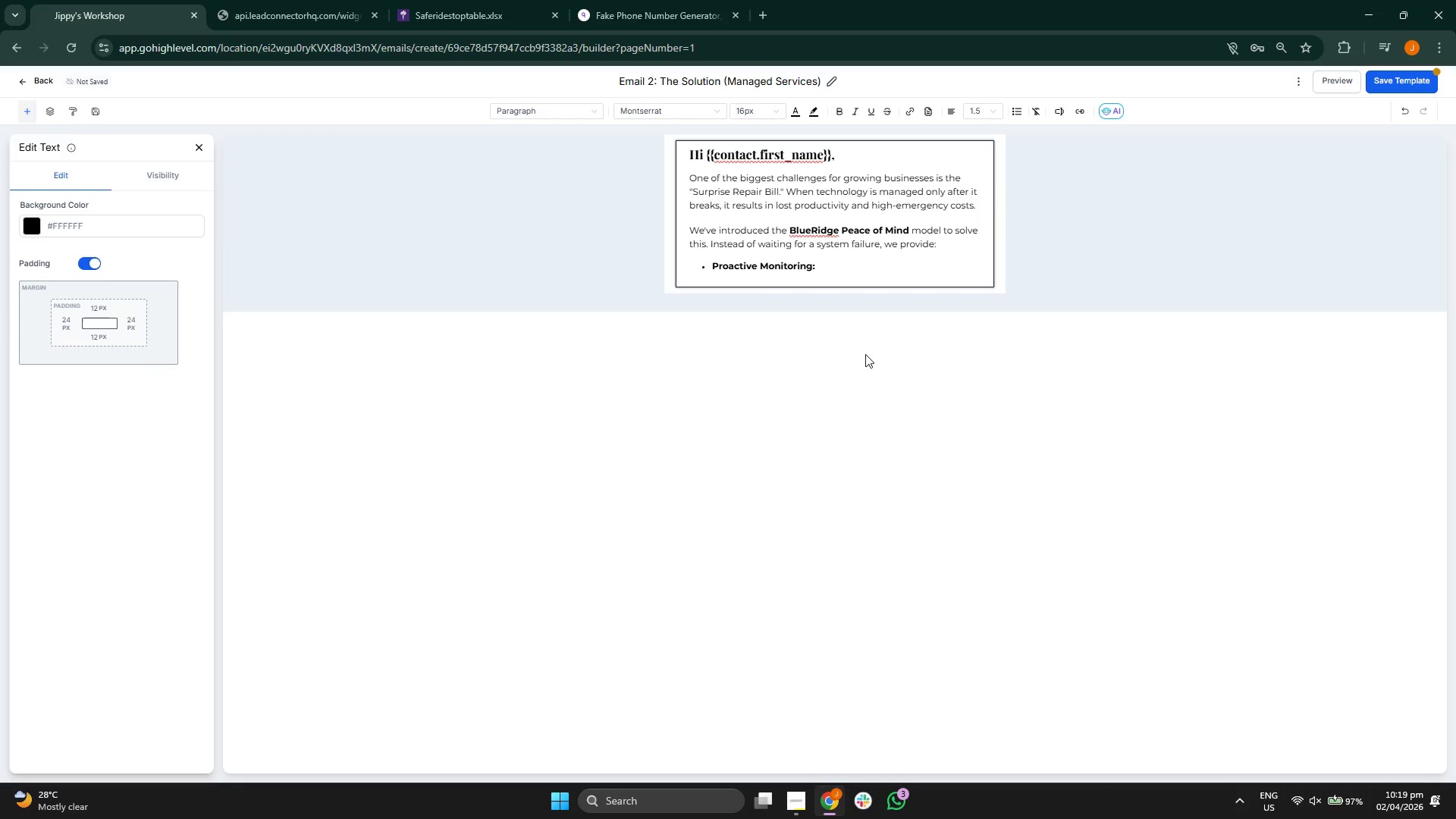 
type(We catch issues before they cause downtime.)
 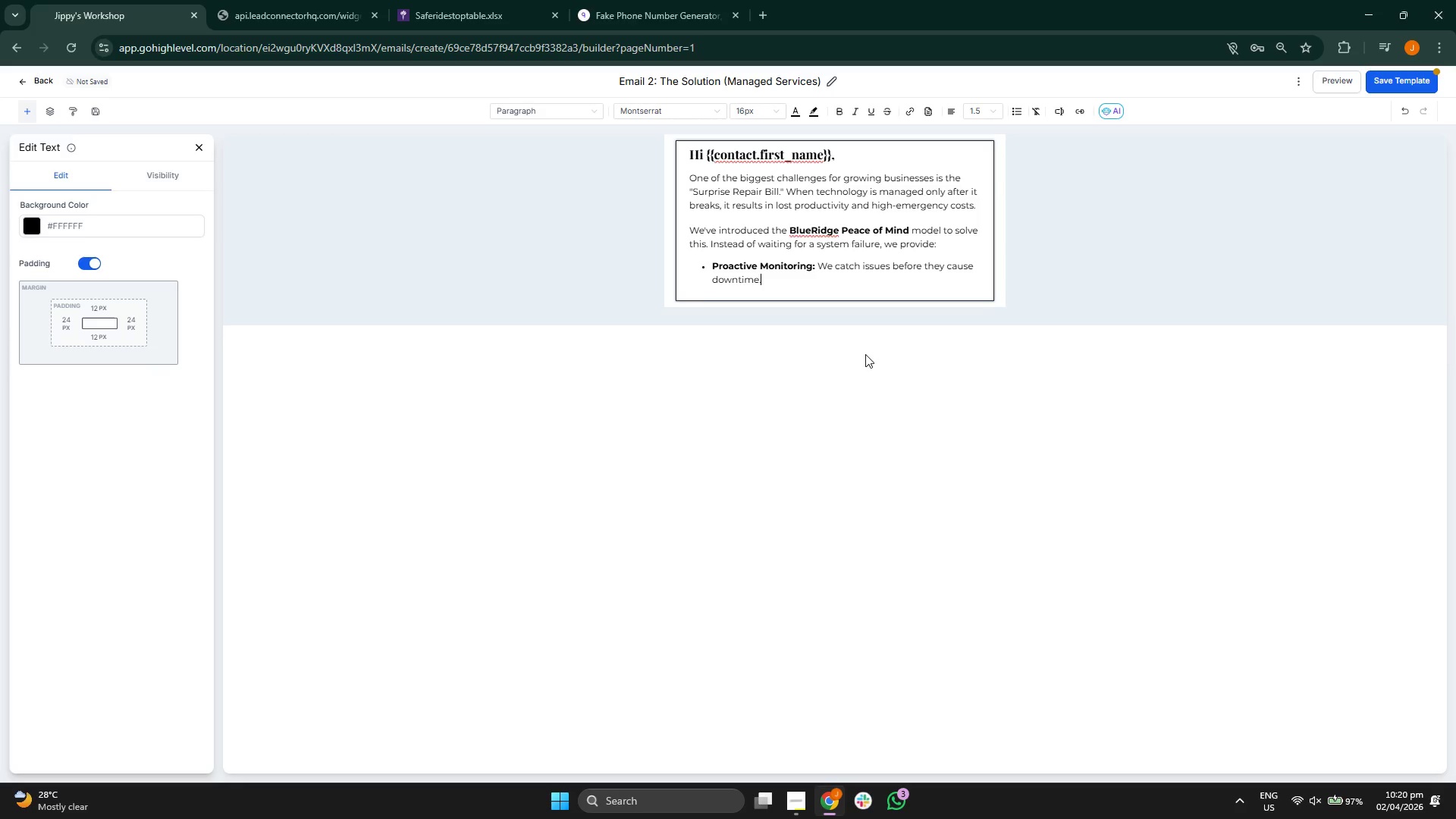 
key(Enter)
 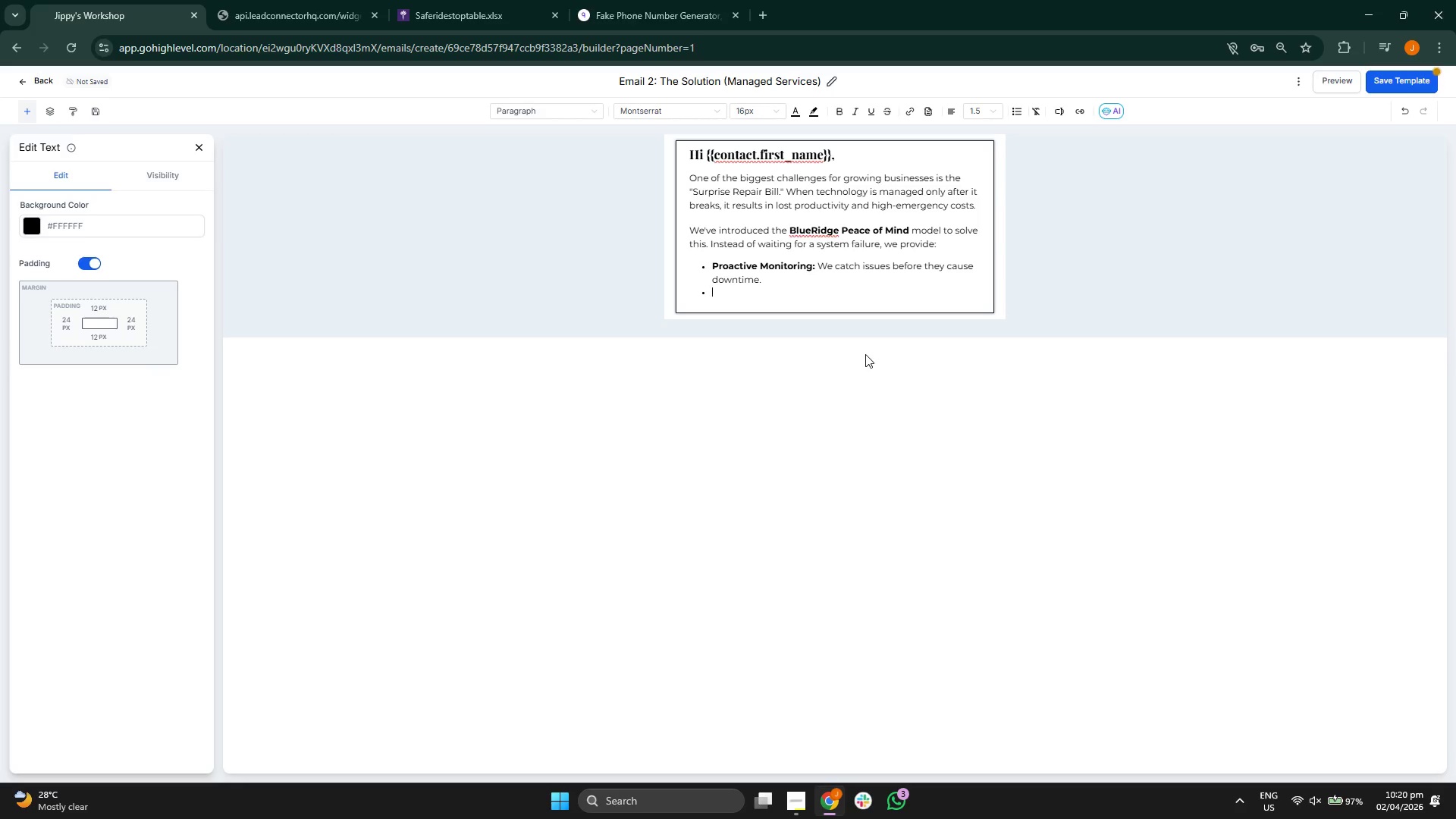 
key(CapsLock)
 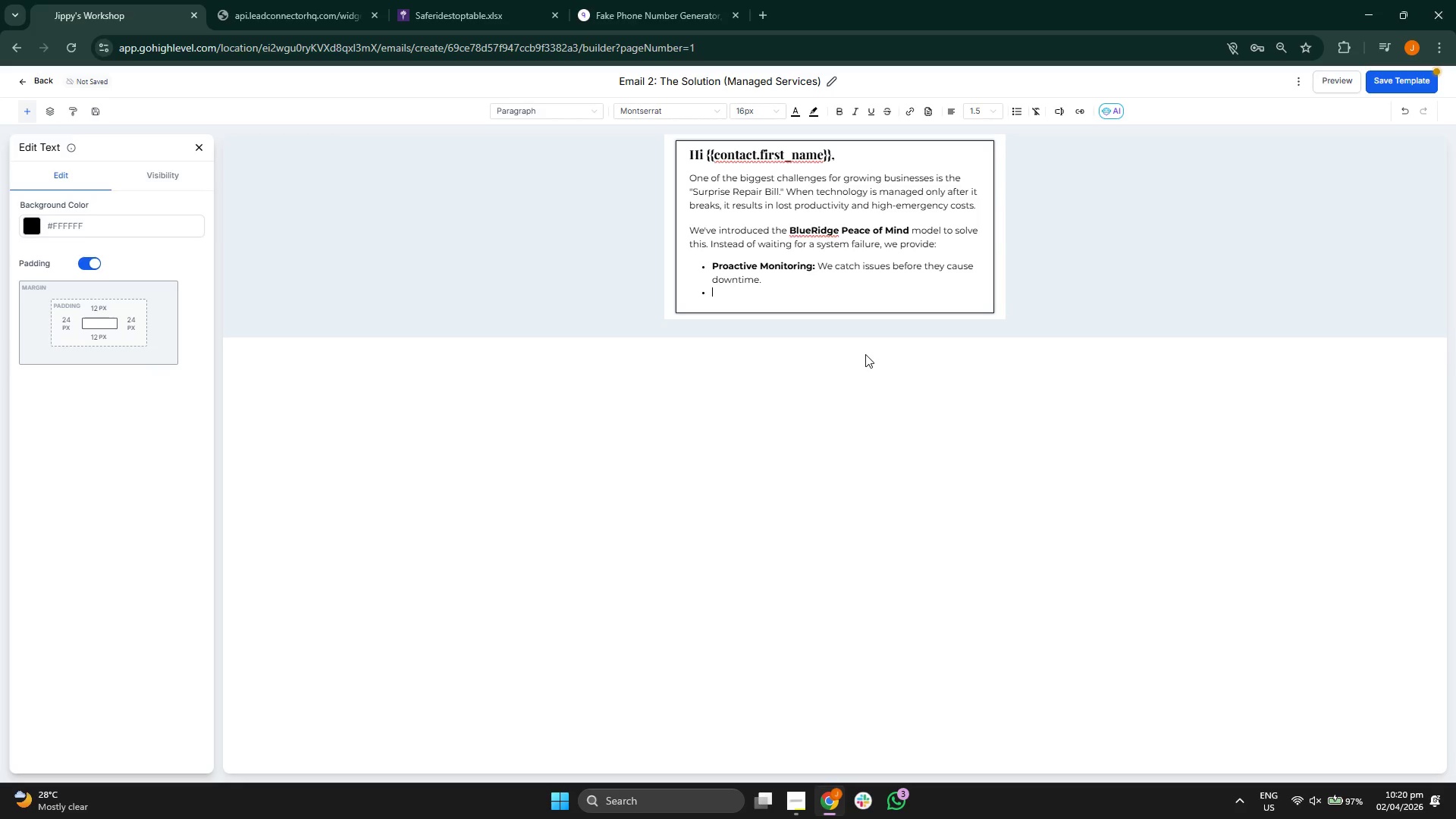 
key(Control+B)
 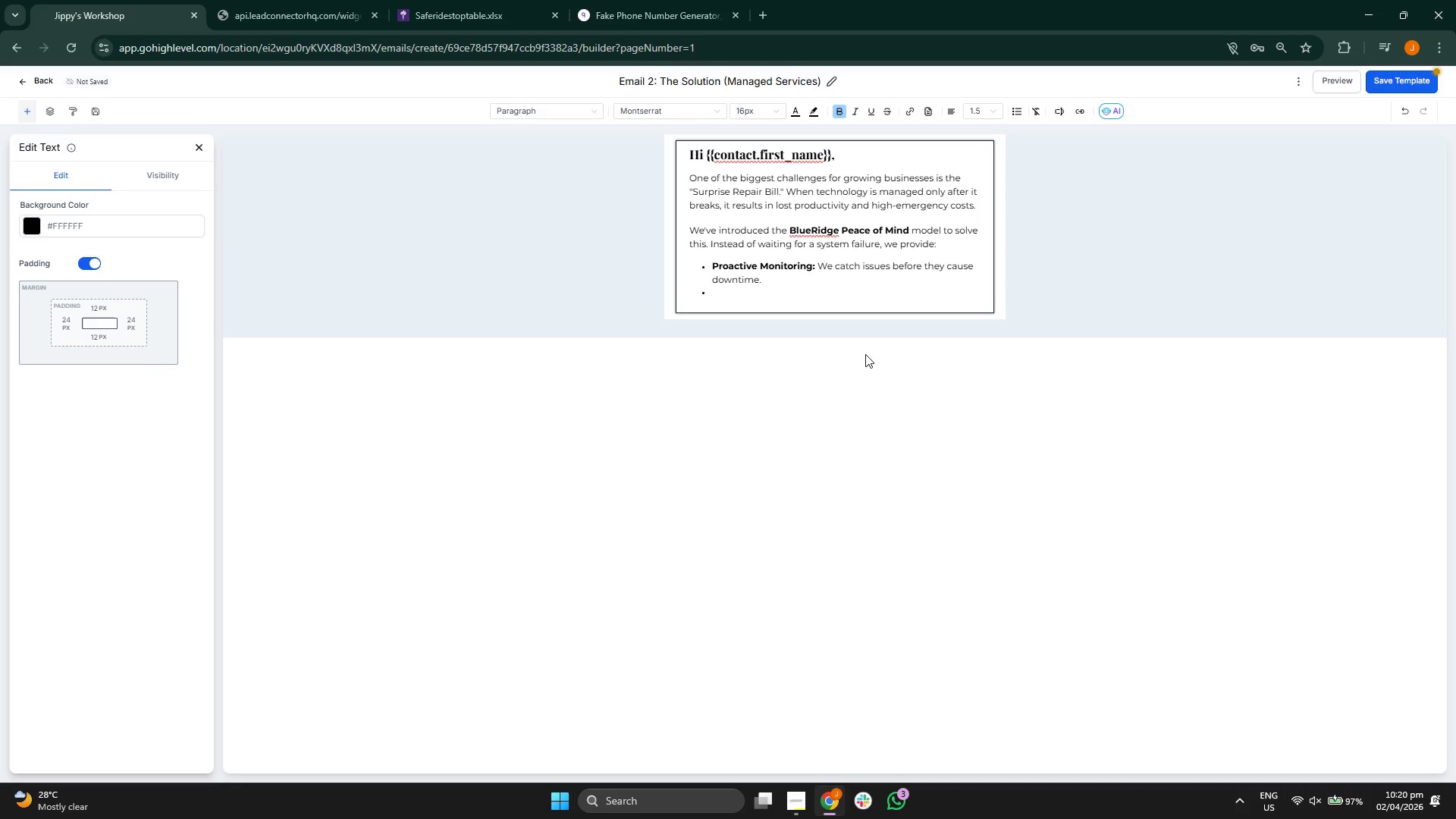 
type(Secut)
key(Backspace)
type(rity Patching: )
 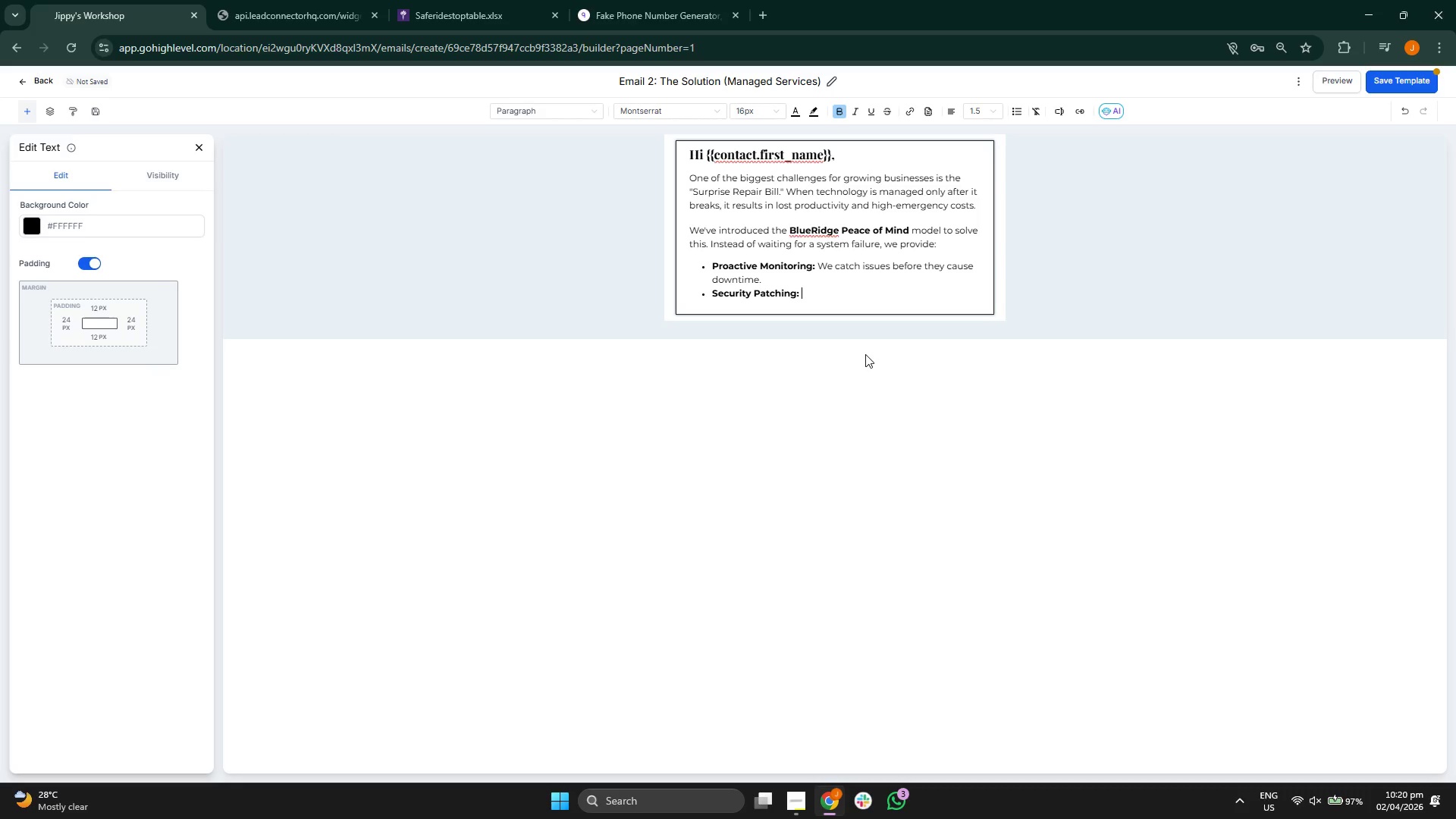 
key(Control+B)
 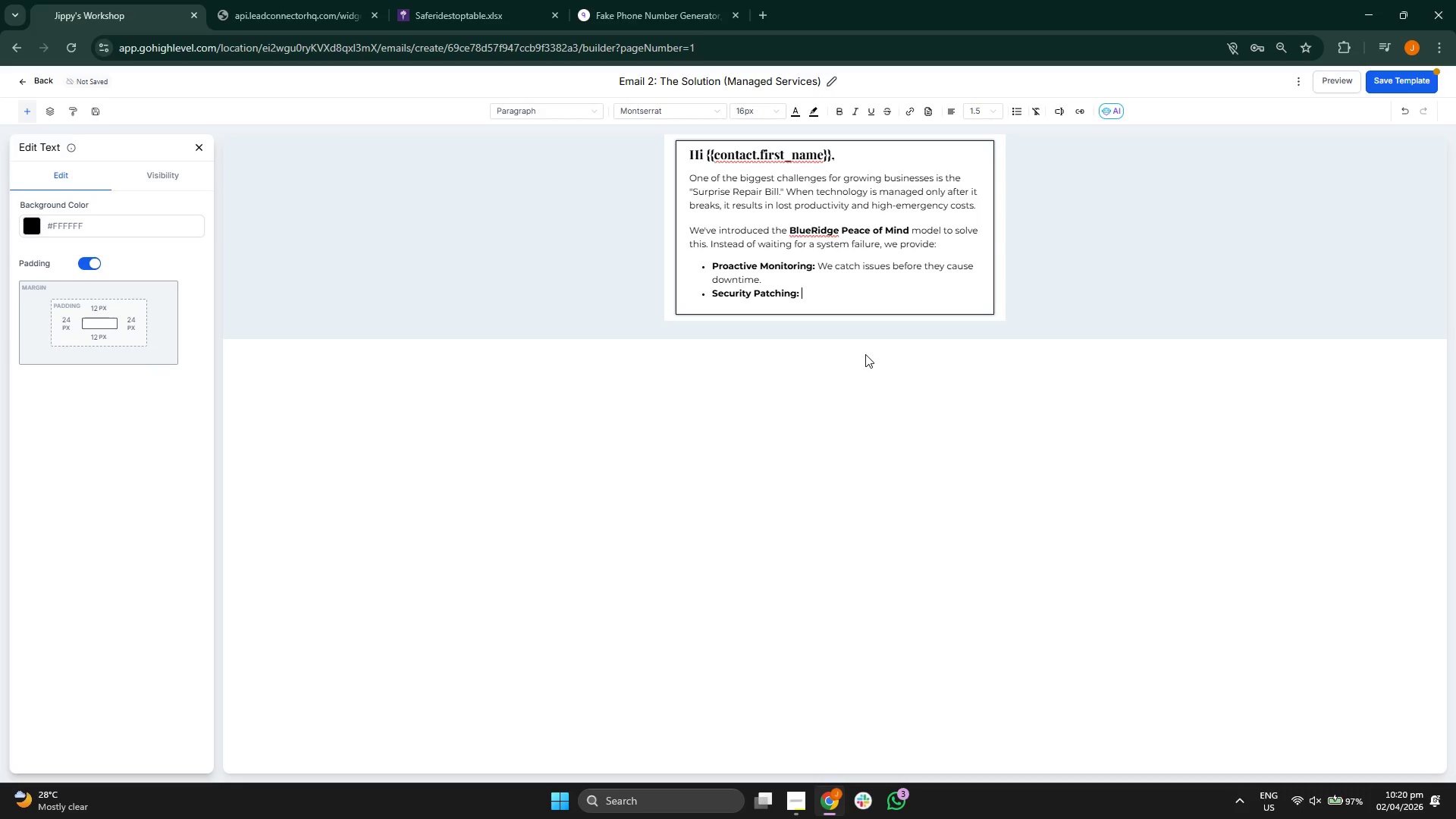 
type(Ensuring your data is shilded from=)
key(Backspace)
key(Backspace)
key(Backspace)
key(Backspace)
key(Backspace)
key(Backspace)
key(Backspace)
key(Backspace)
key(Backspace)
key(Backspace)
type(e)
key(Backspace)
type(elded from modern threats.)
 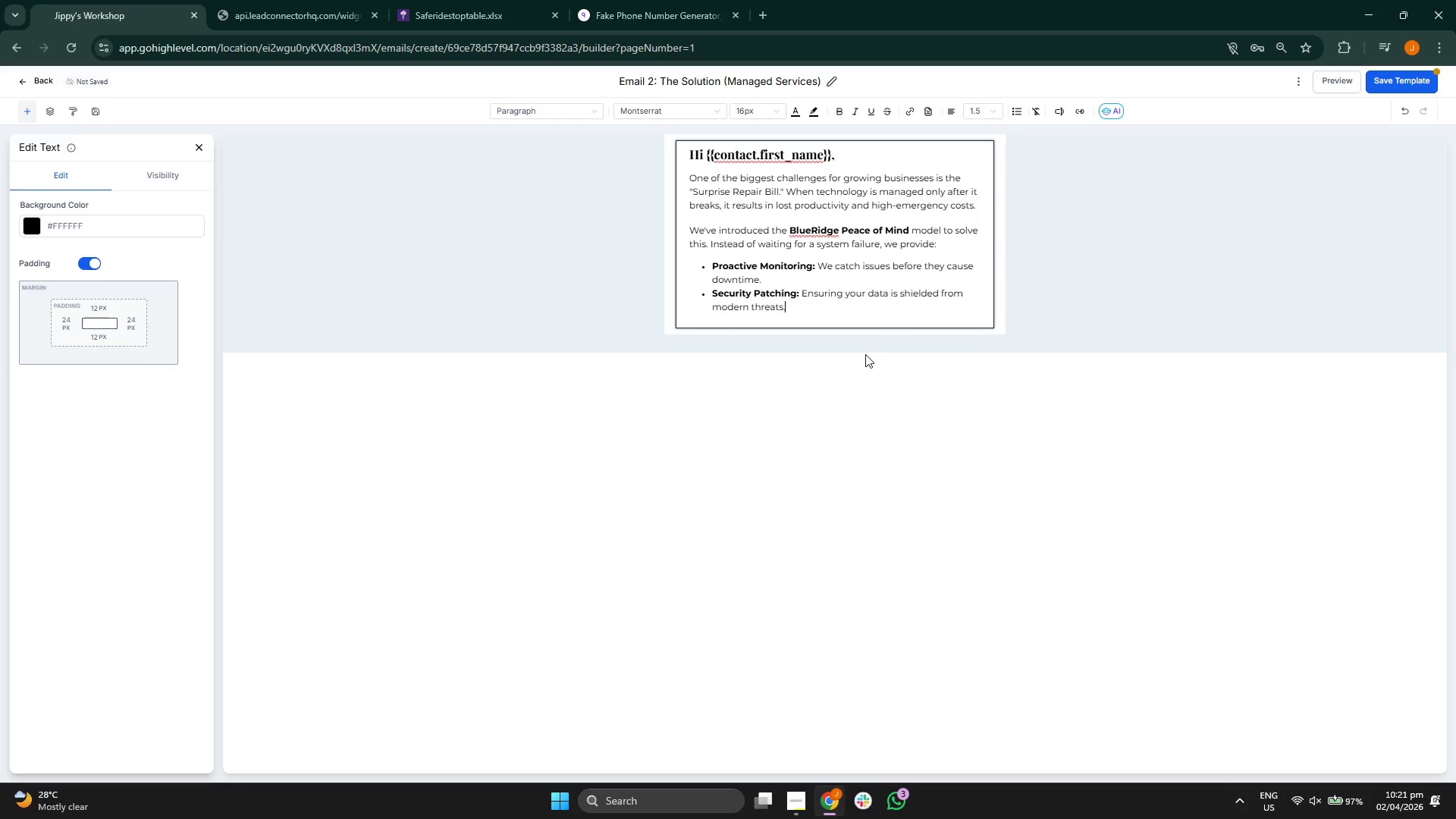 
key(Enter)
 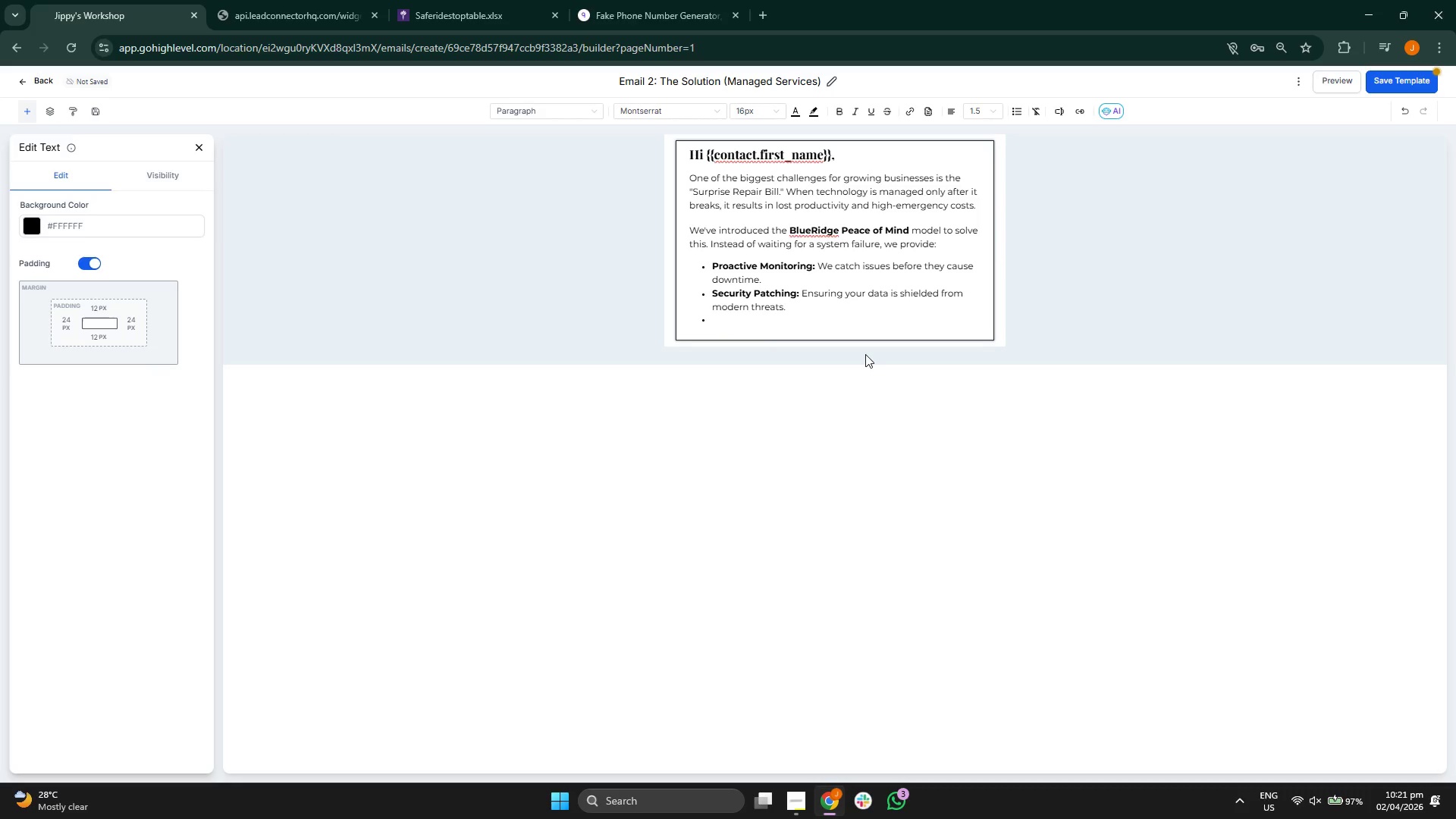 
wait(5.95)
 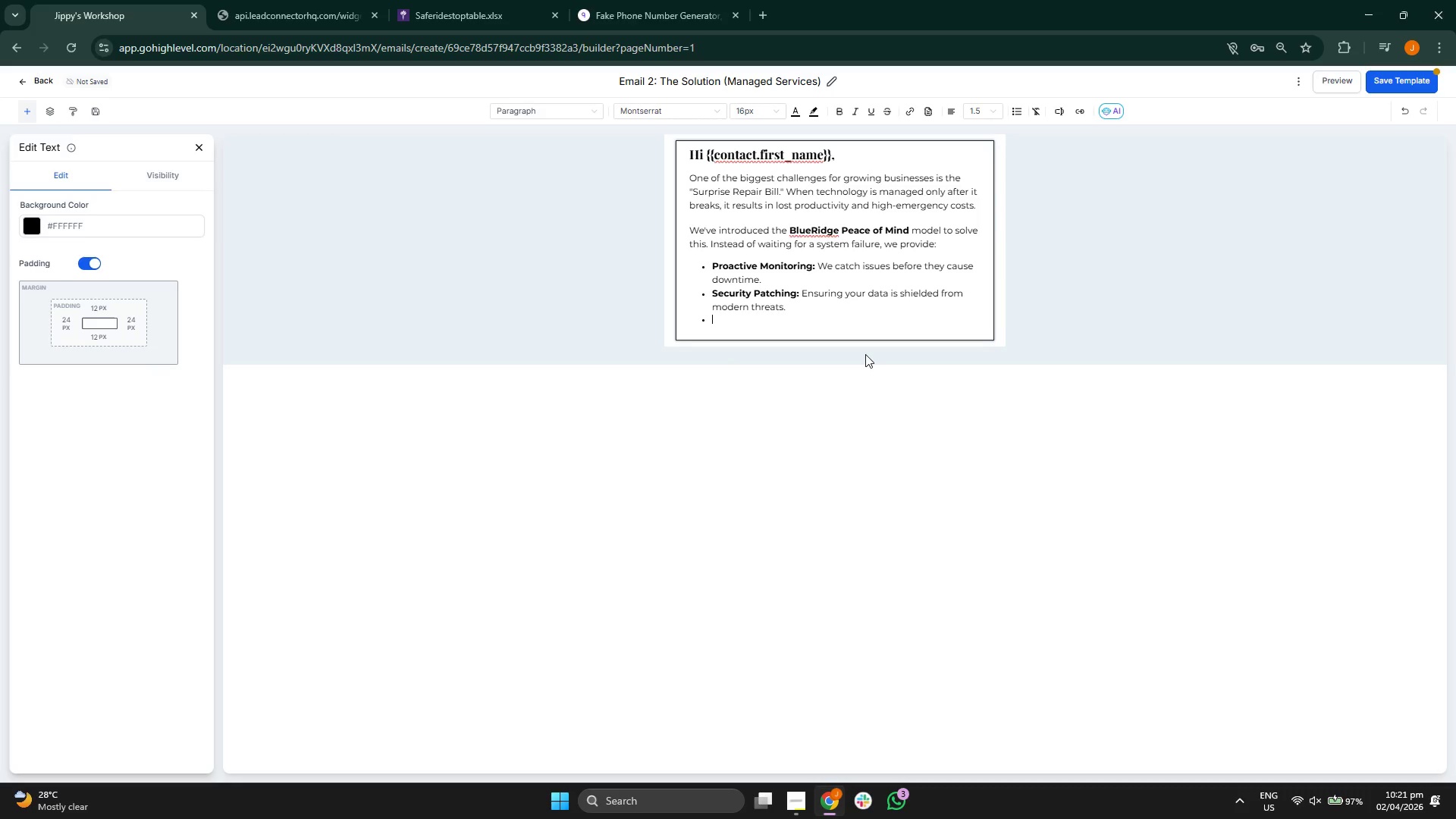 
key(Control+B)
 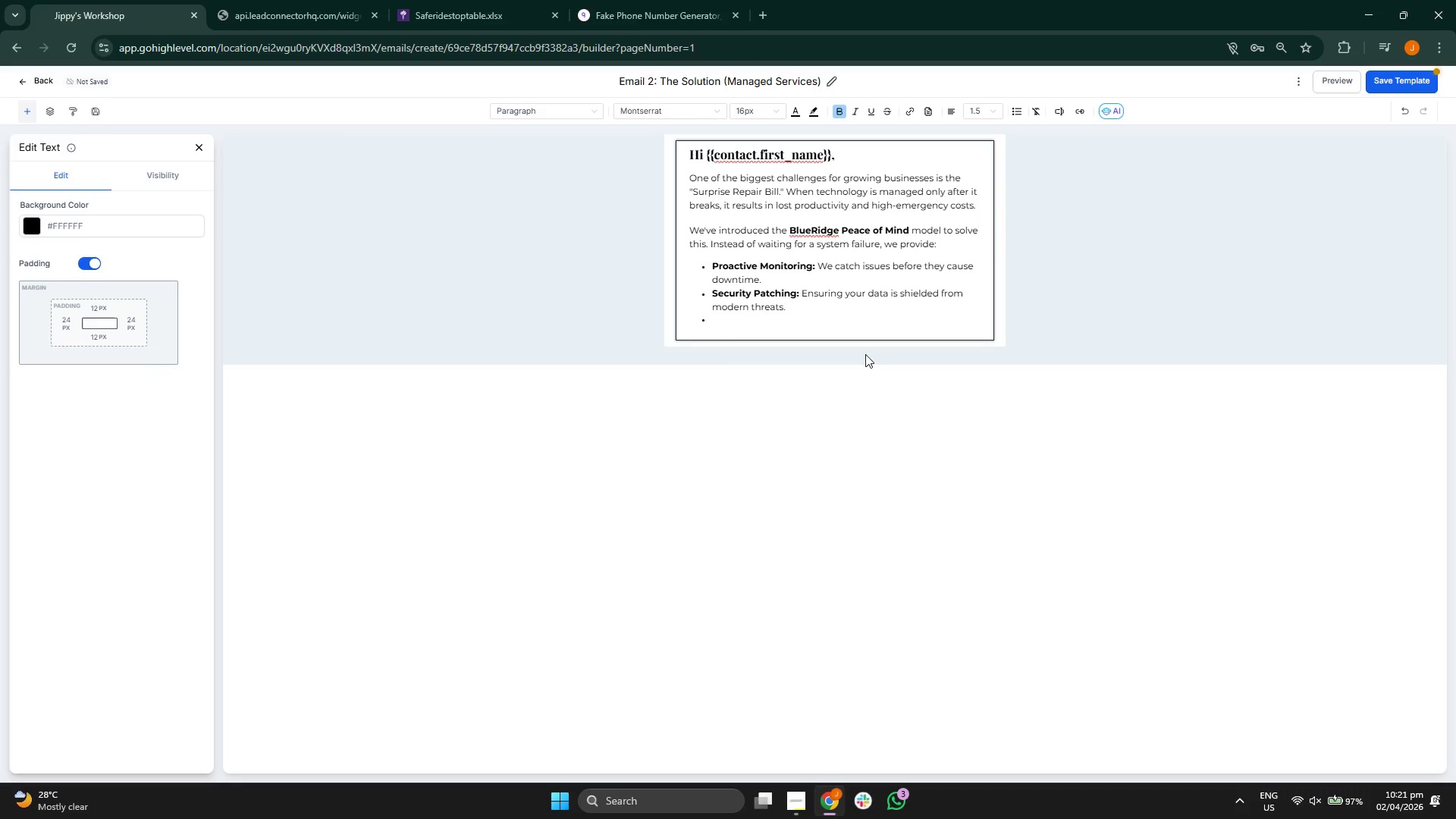 
type(Fix)
 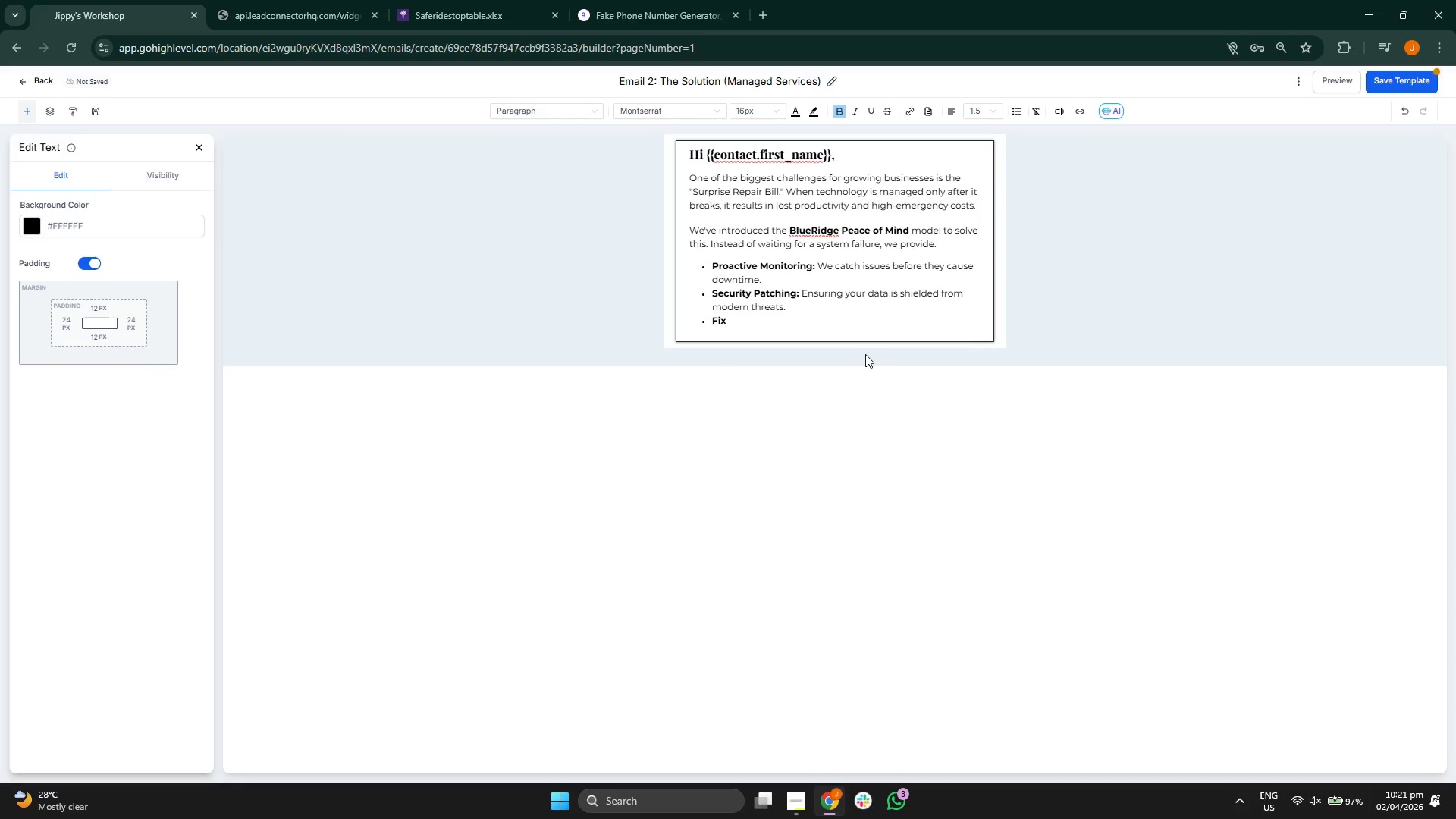 
type(ed Budget)
 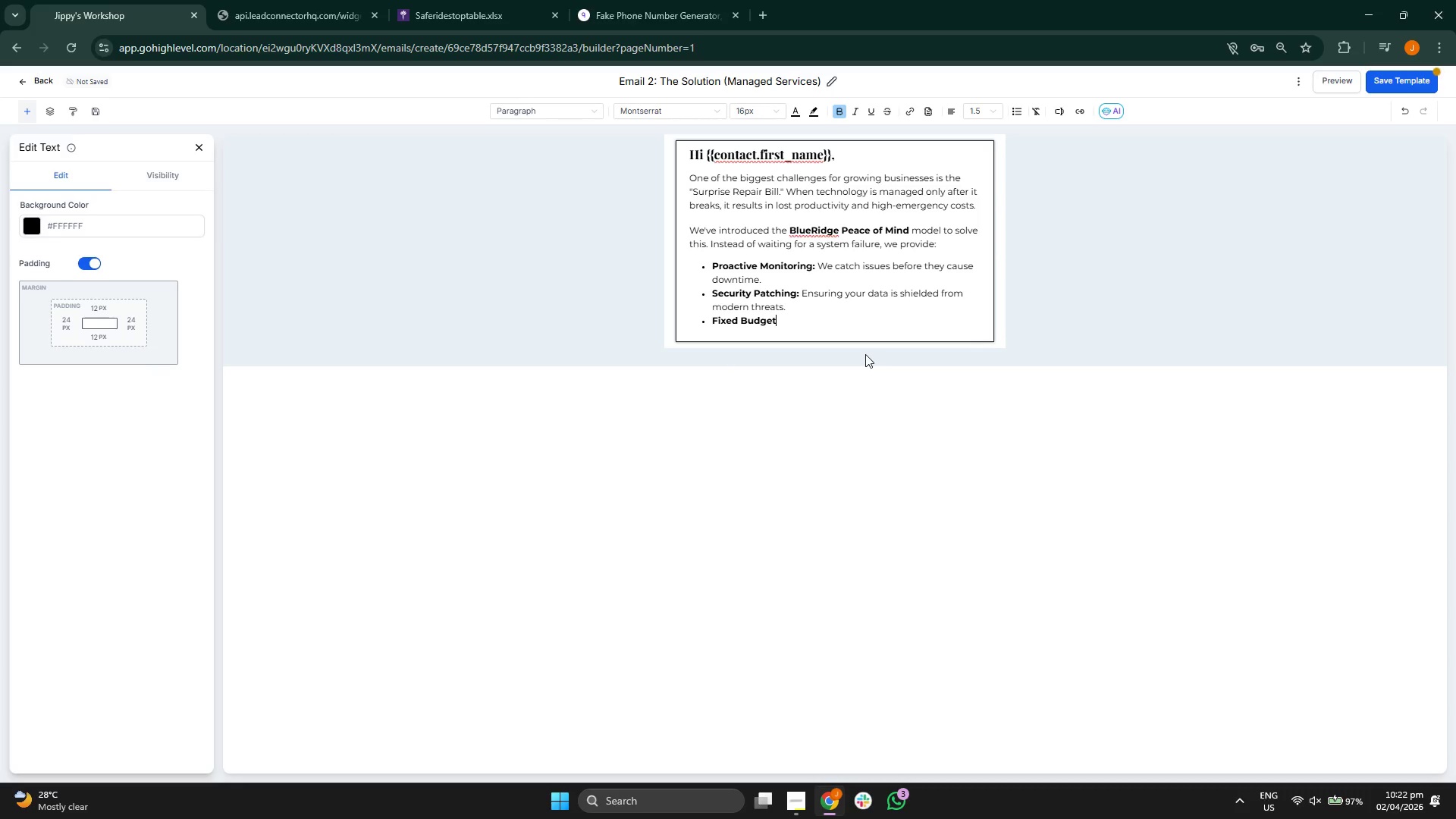 
type(ing: )
 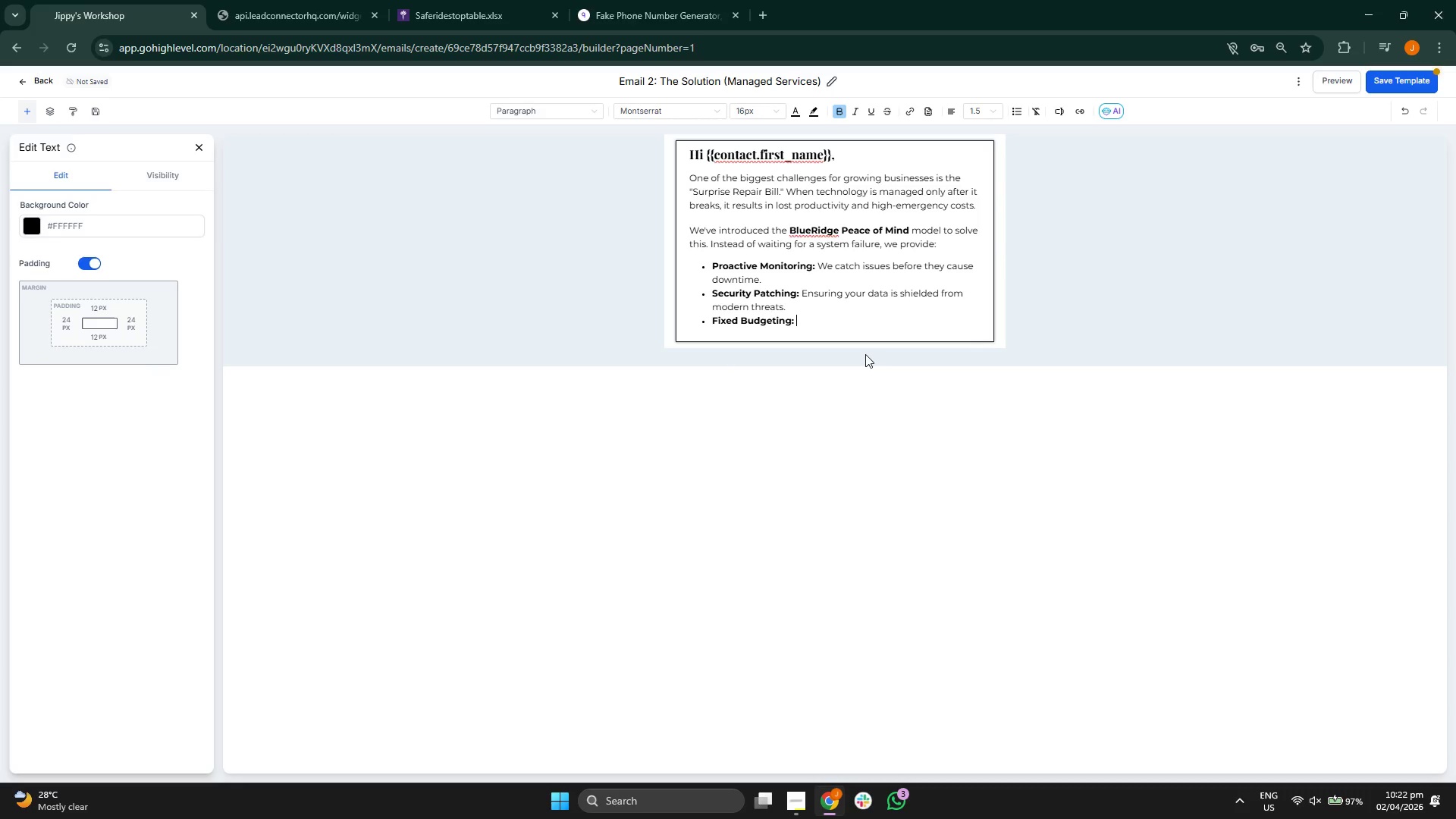 
key(Control+B)
 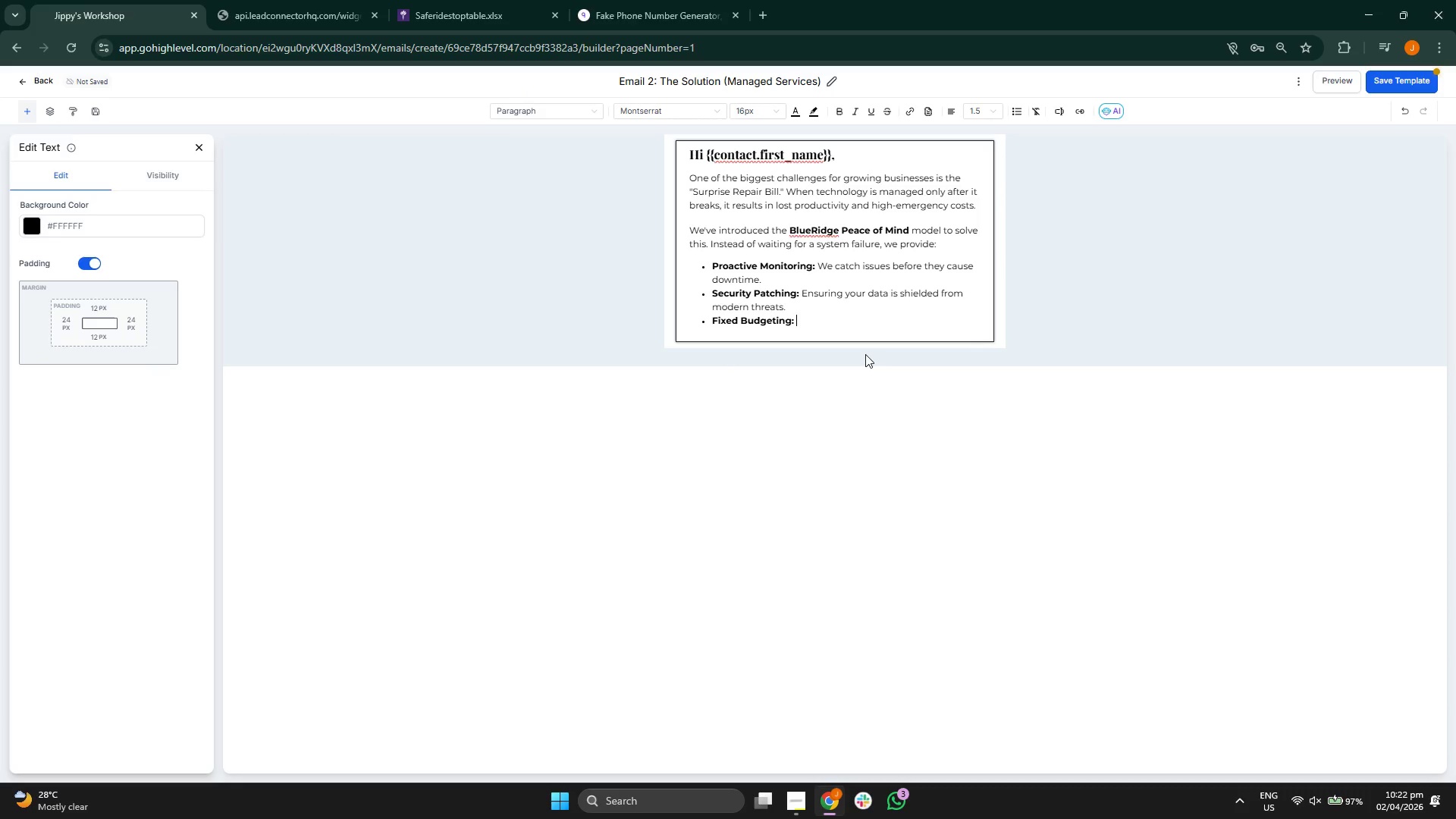 
type(Oner)
key(Backspace)
type( flat monthly fee instead of unpredictable hourly invoices.)
 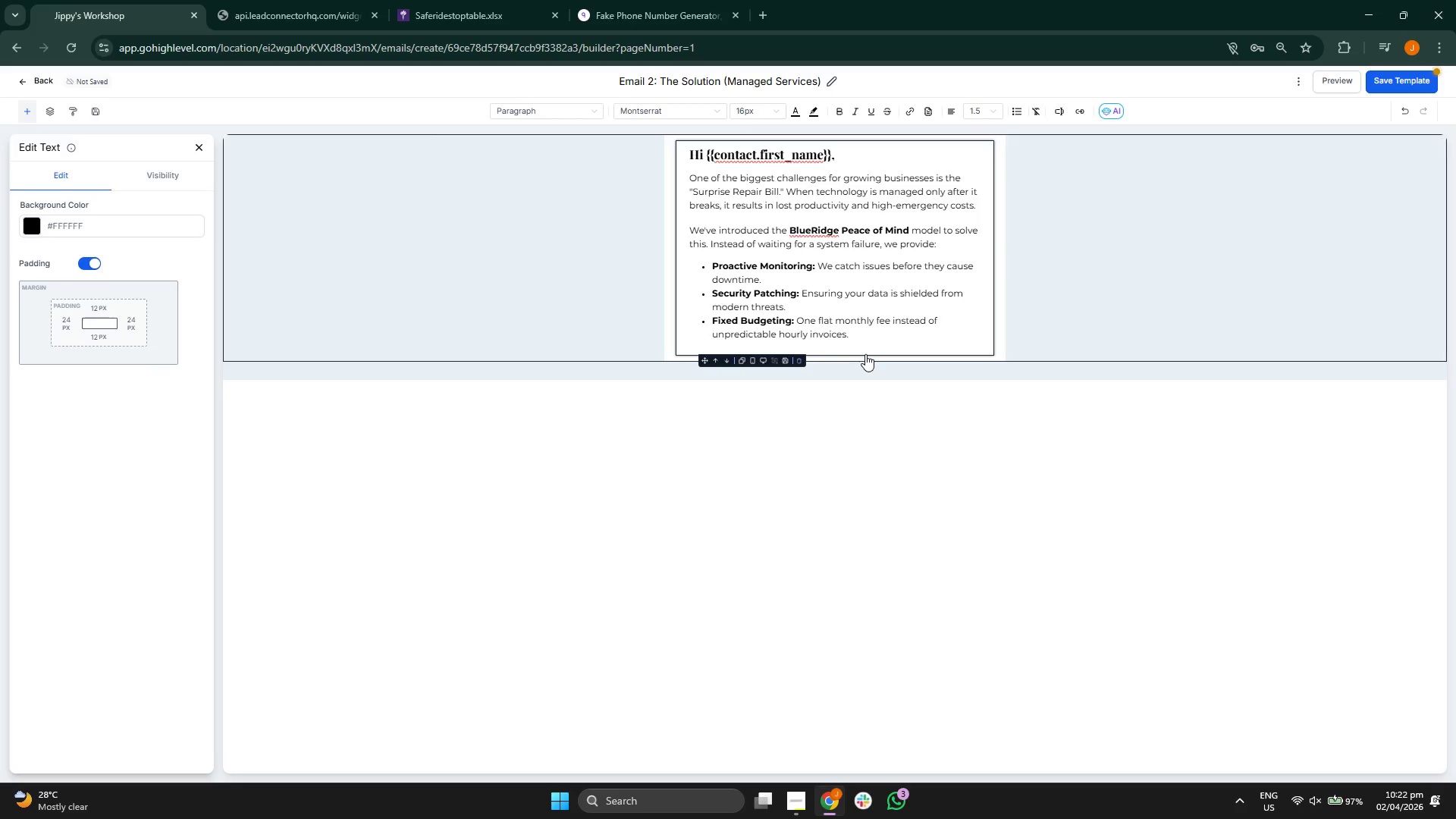 
key(Enter)
 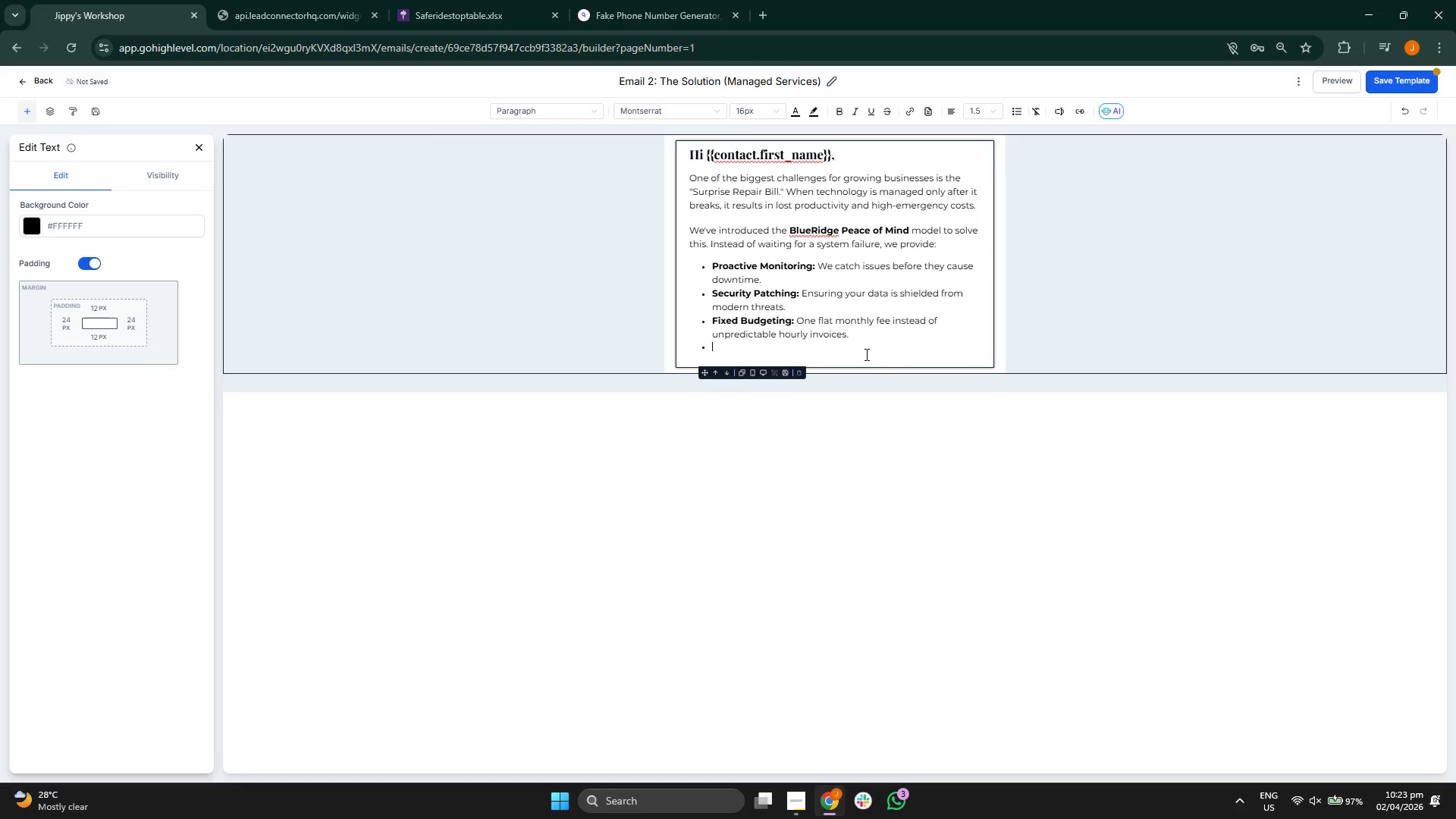 
key(Enter)
 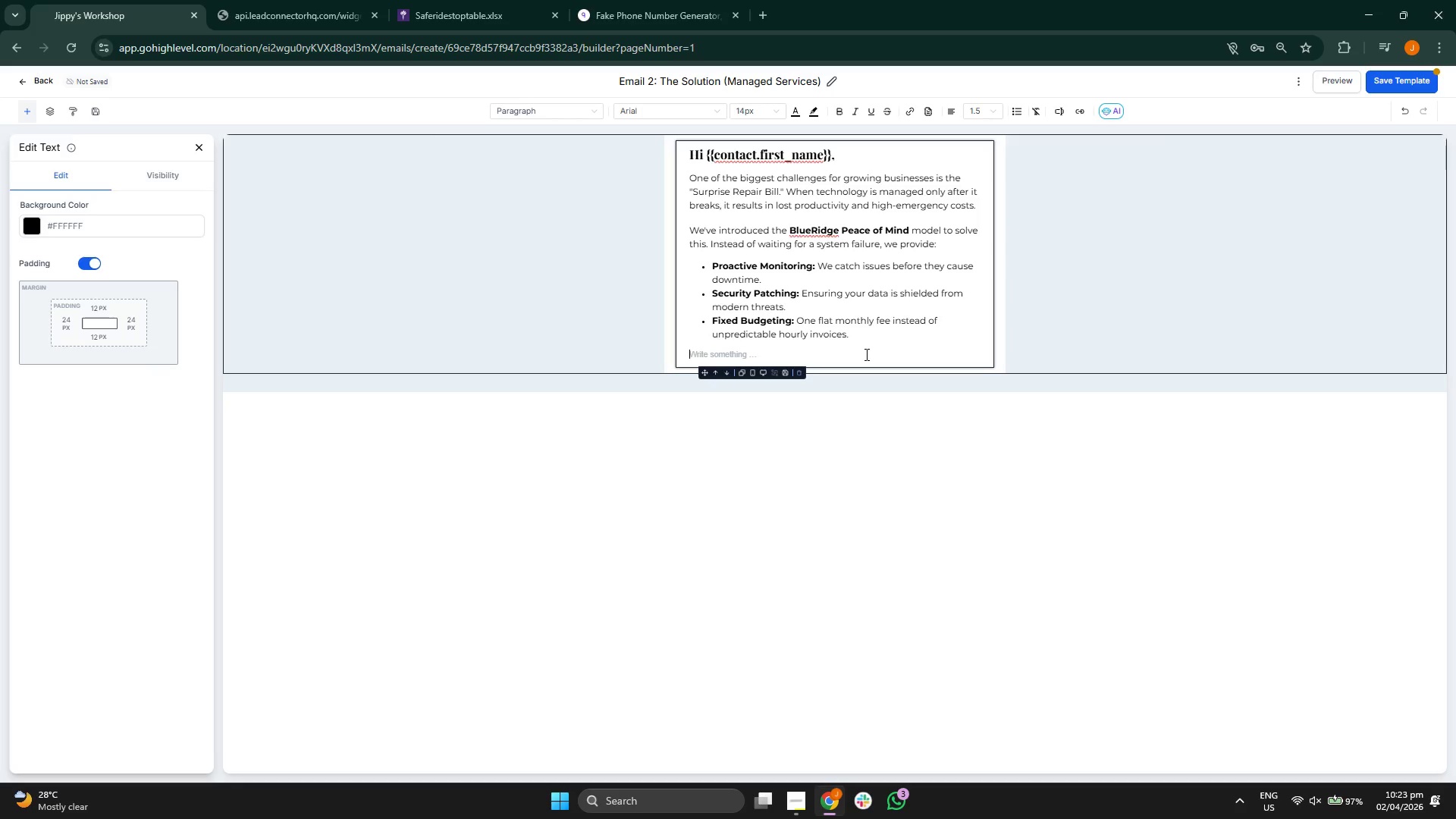 
type(It)
key(Backspace)
key(Backspace)
type(i)
key(Backspace)
type(IO)
key(Backspace)
 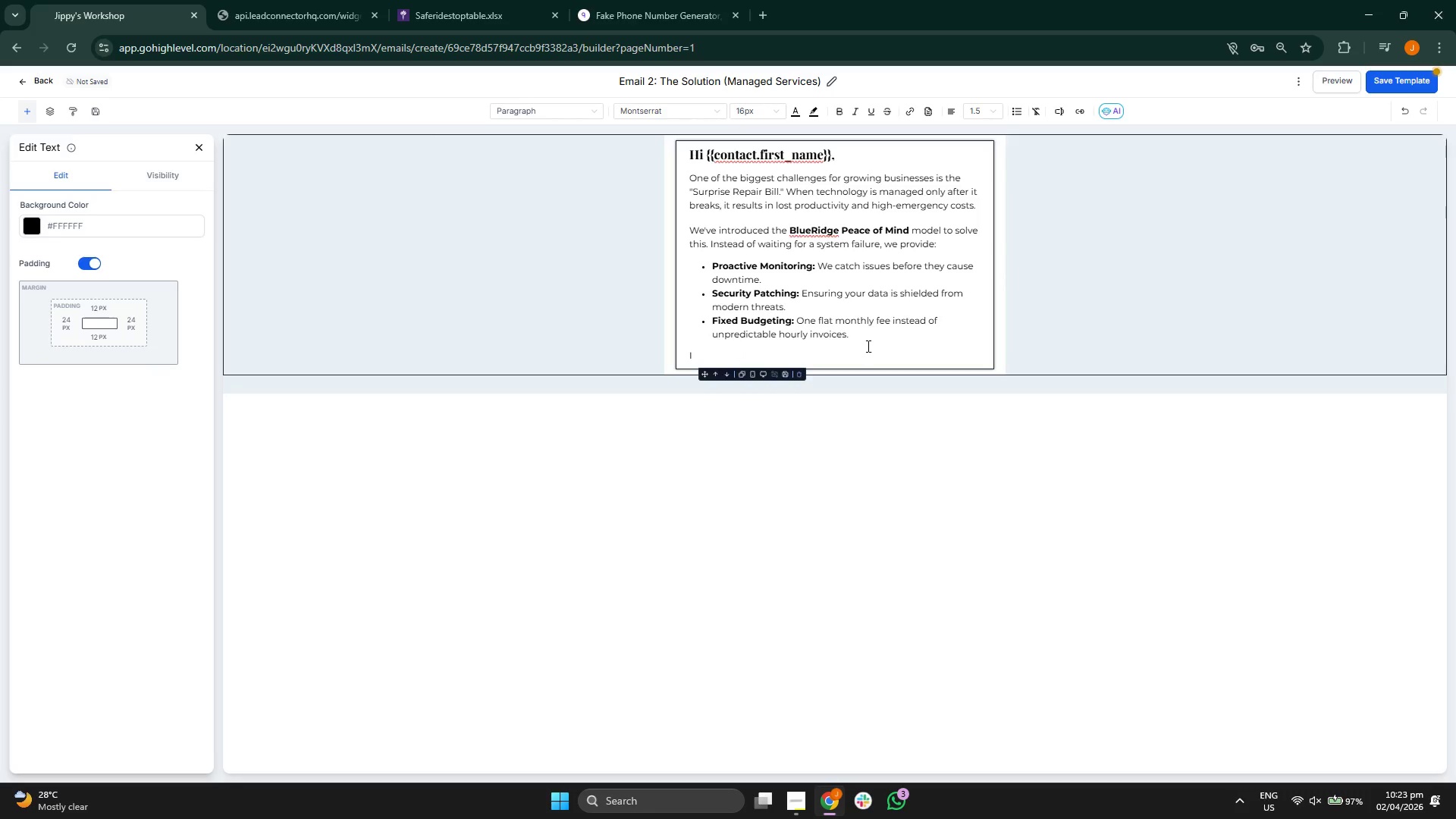 
key(Backspace)
 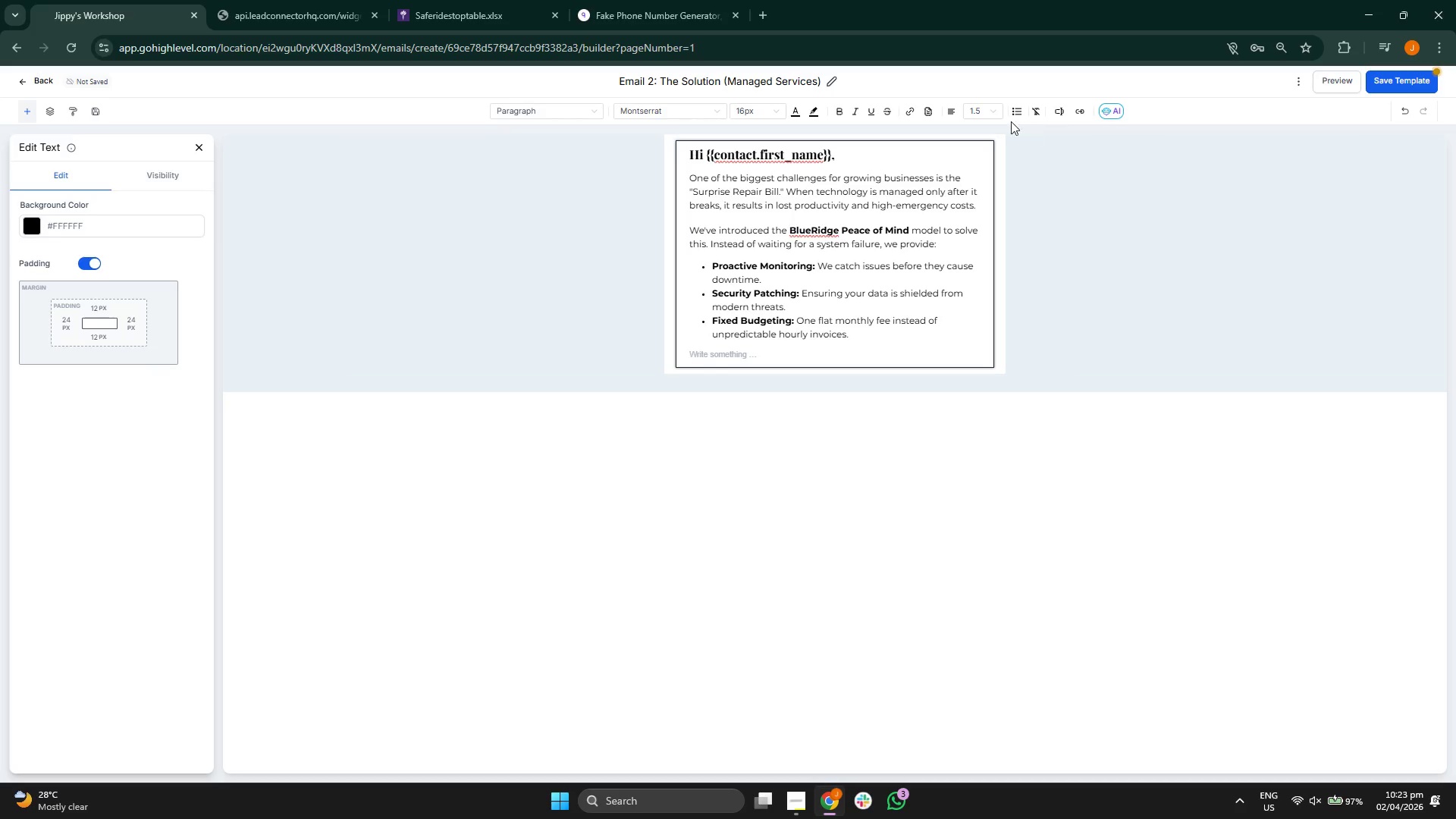 
left_click([984, 110])
 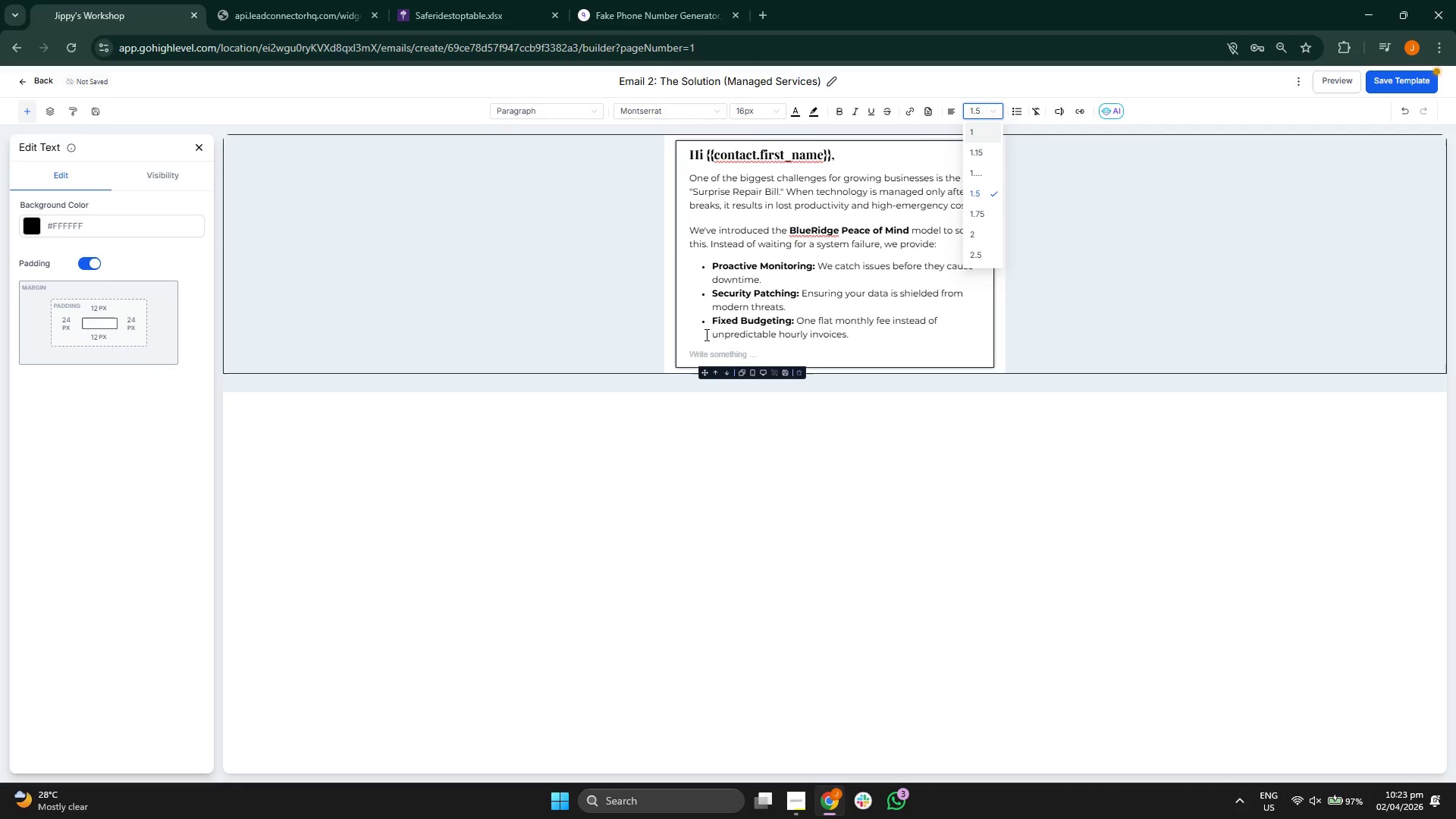 
left_click([694, 347])
 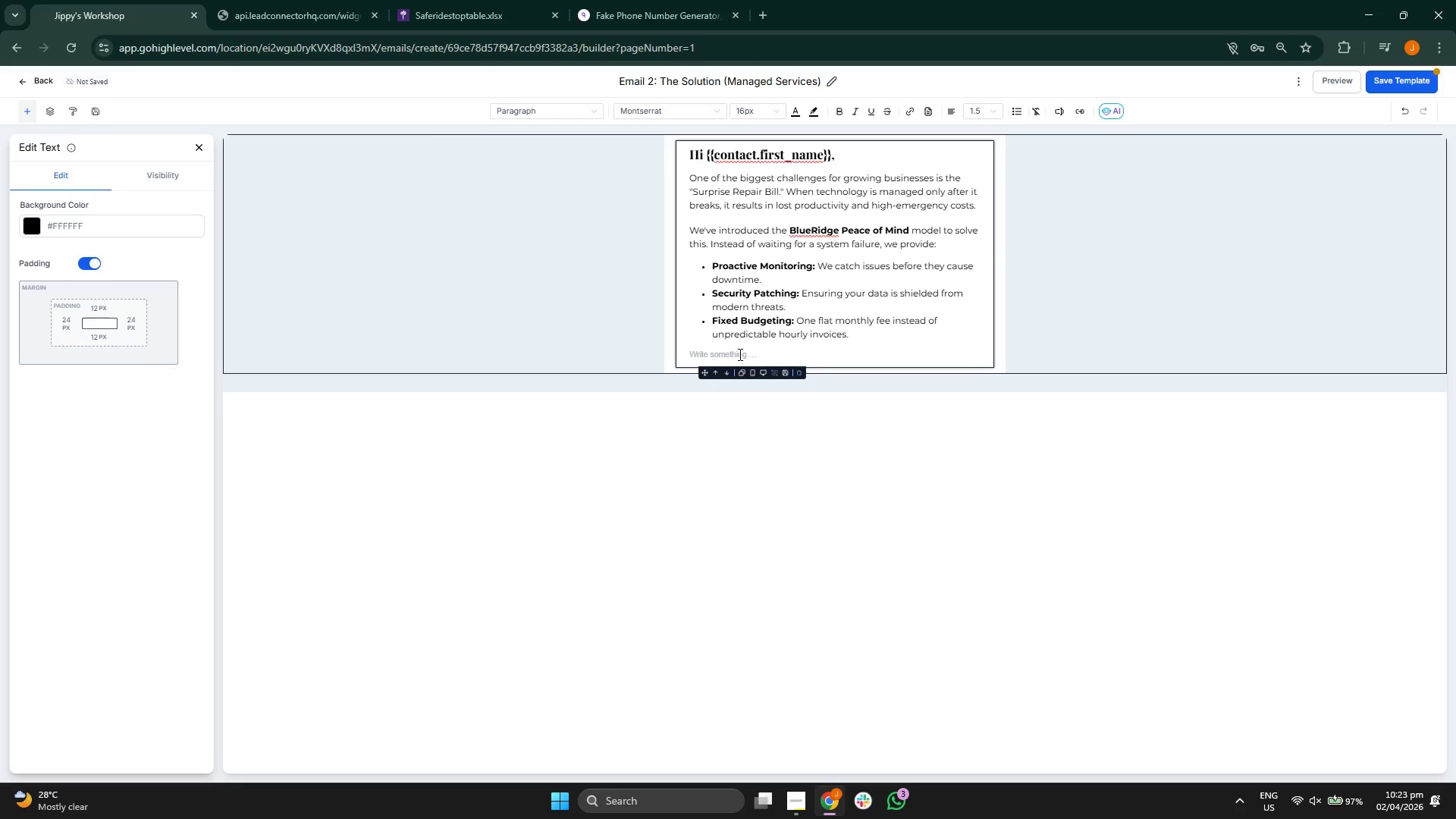 
type(Ir)
key(Backspace)
type(t's about making your technology an assest r)
key(Backspace)
key(Backspace)
key(Backspace)
key(Backspace)
type(t ra)
 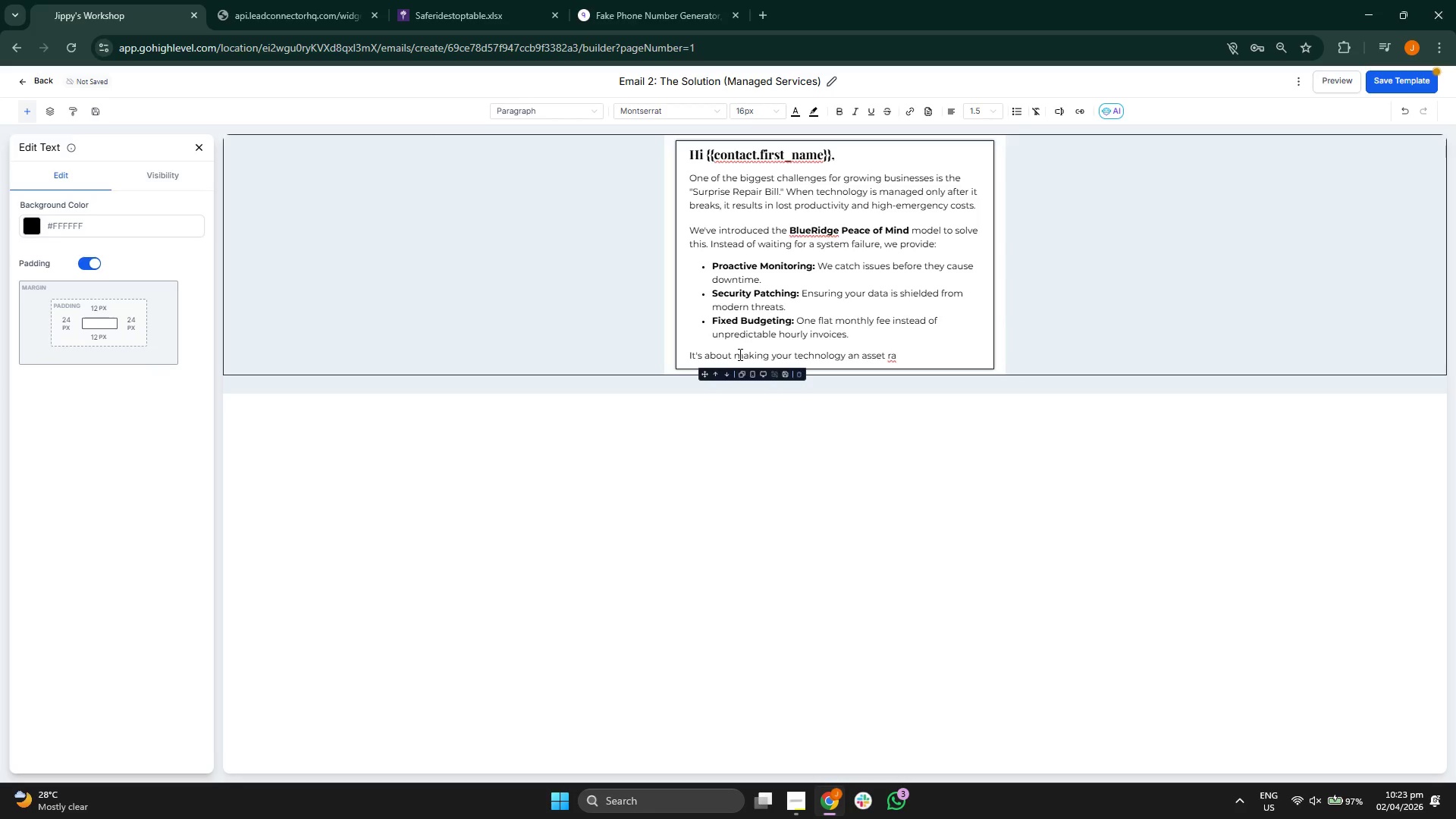 
type(ther than a lio)
key(Backspace)
type(a)
 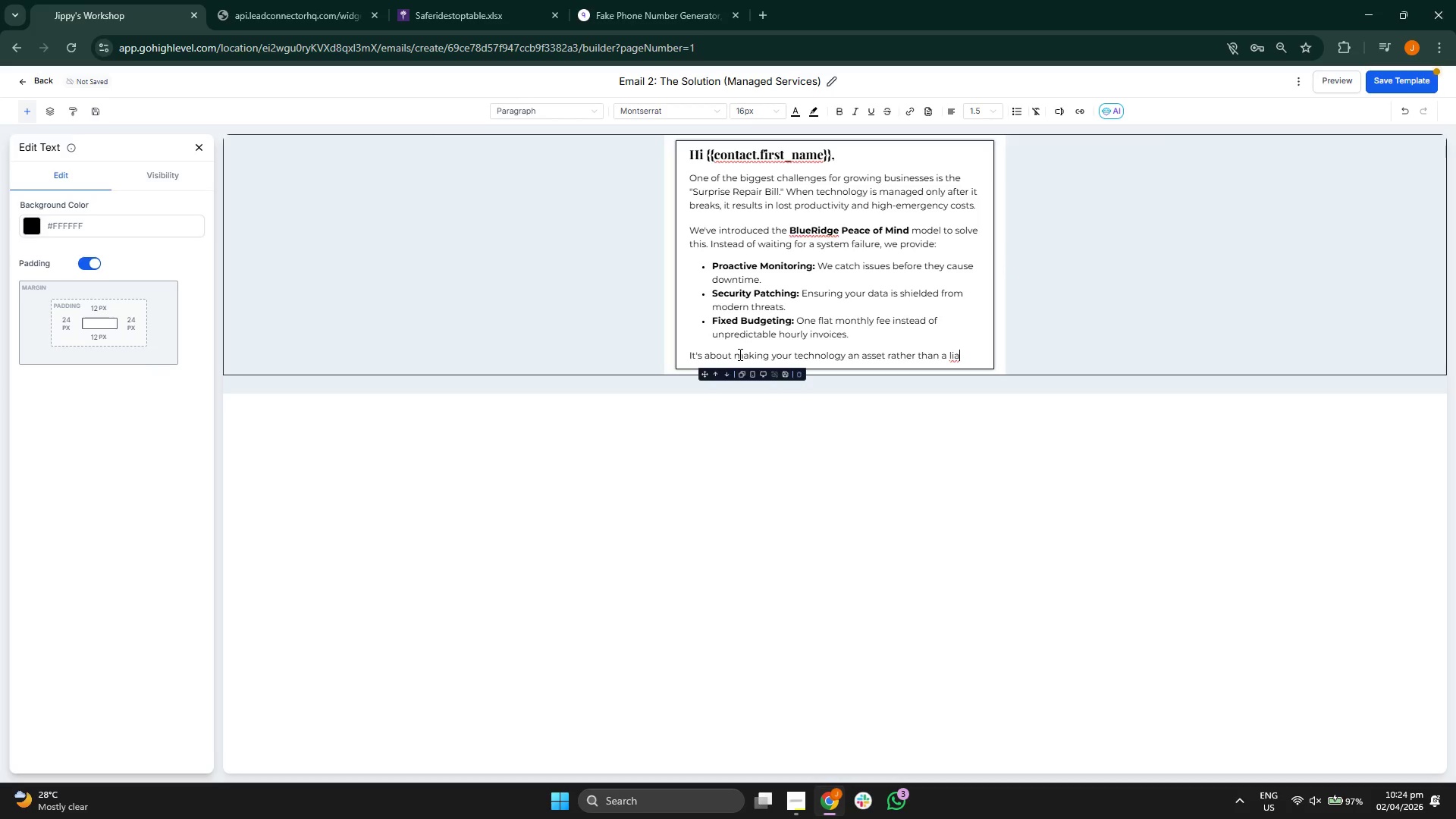 
type(bility. I'd love to show you how this transition can save you both time and stress.)
 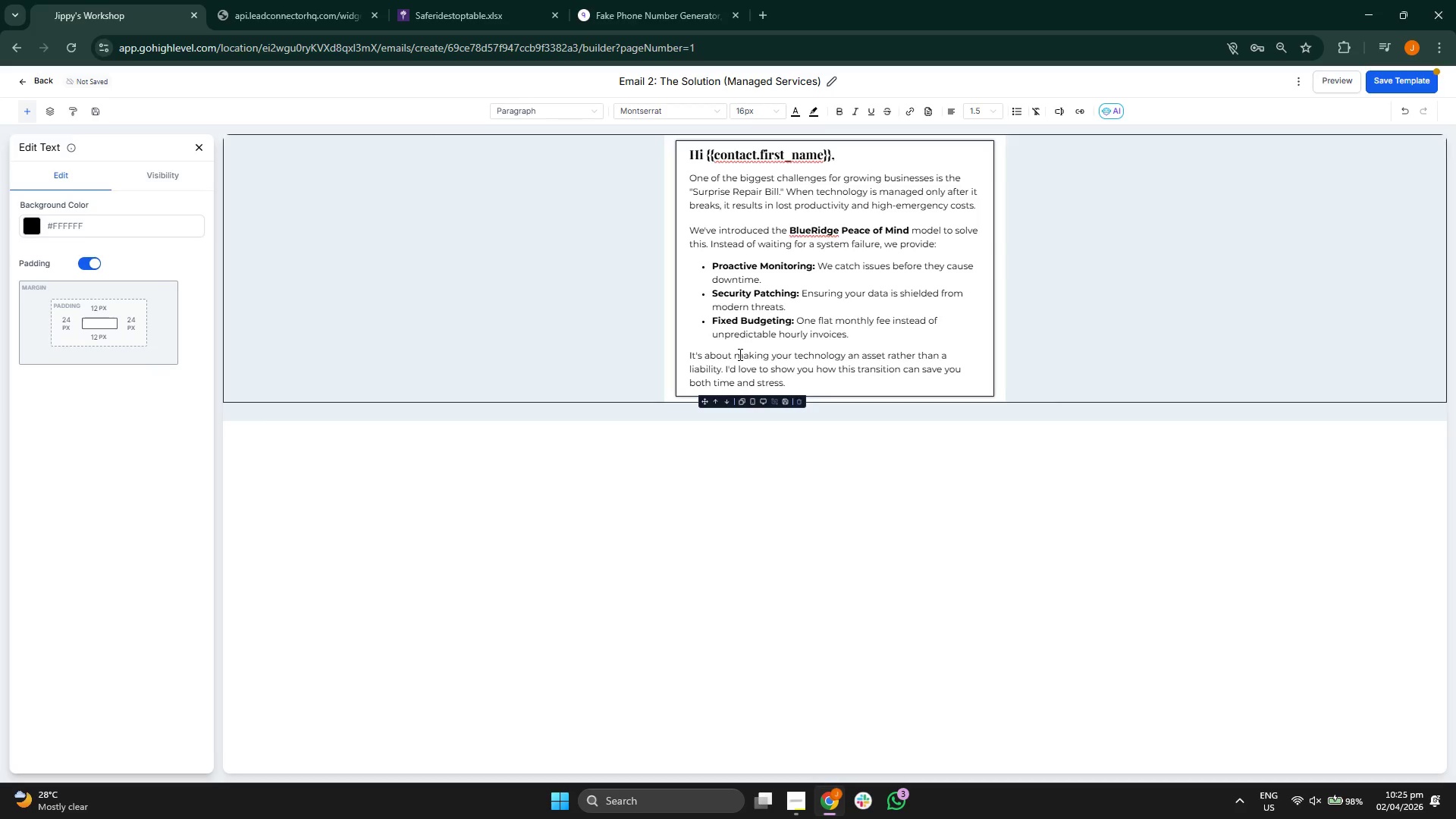 
key(Enter)
 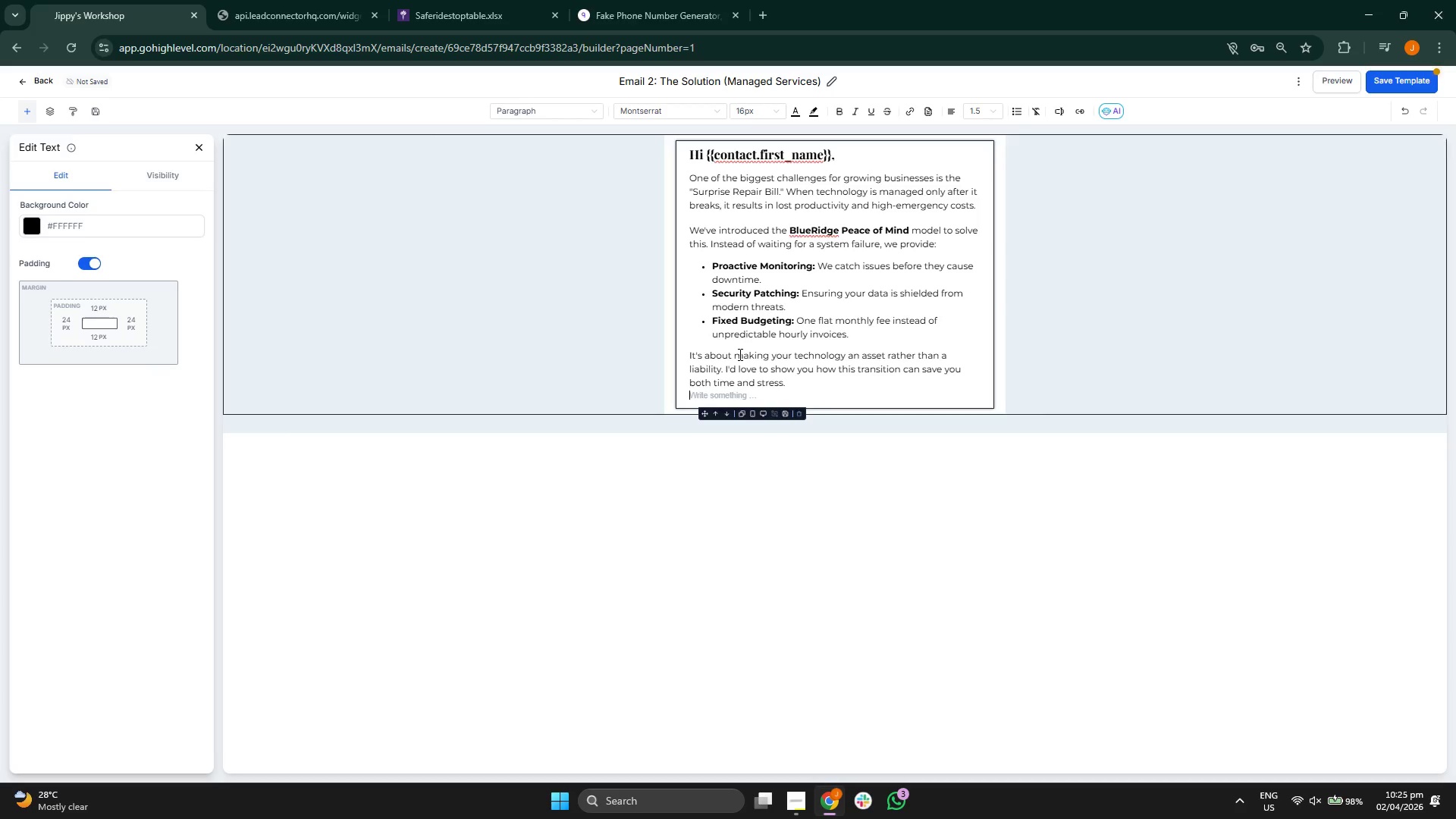 
key(Enter)
 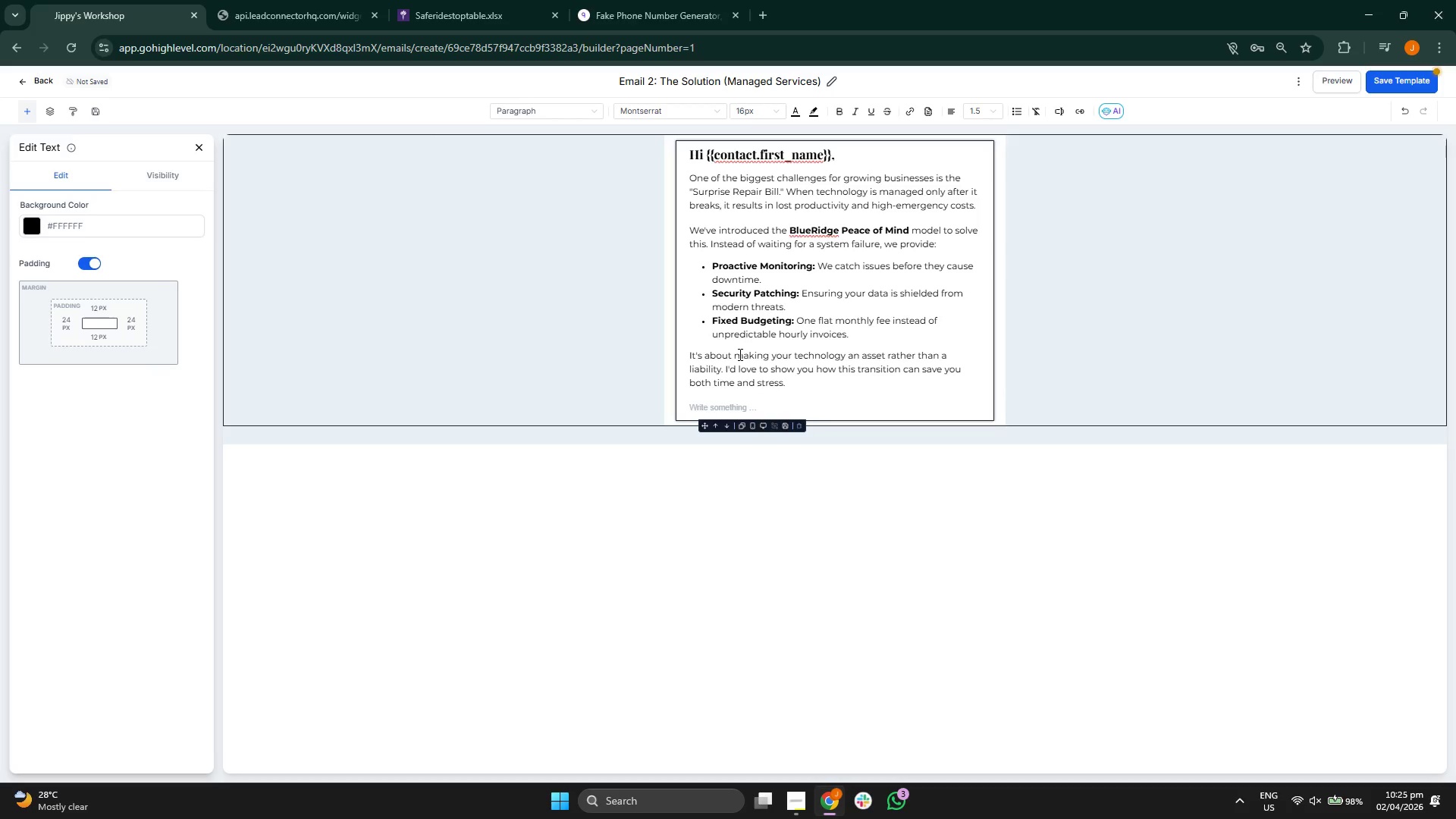 
type(Best,)
 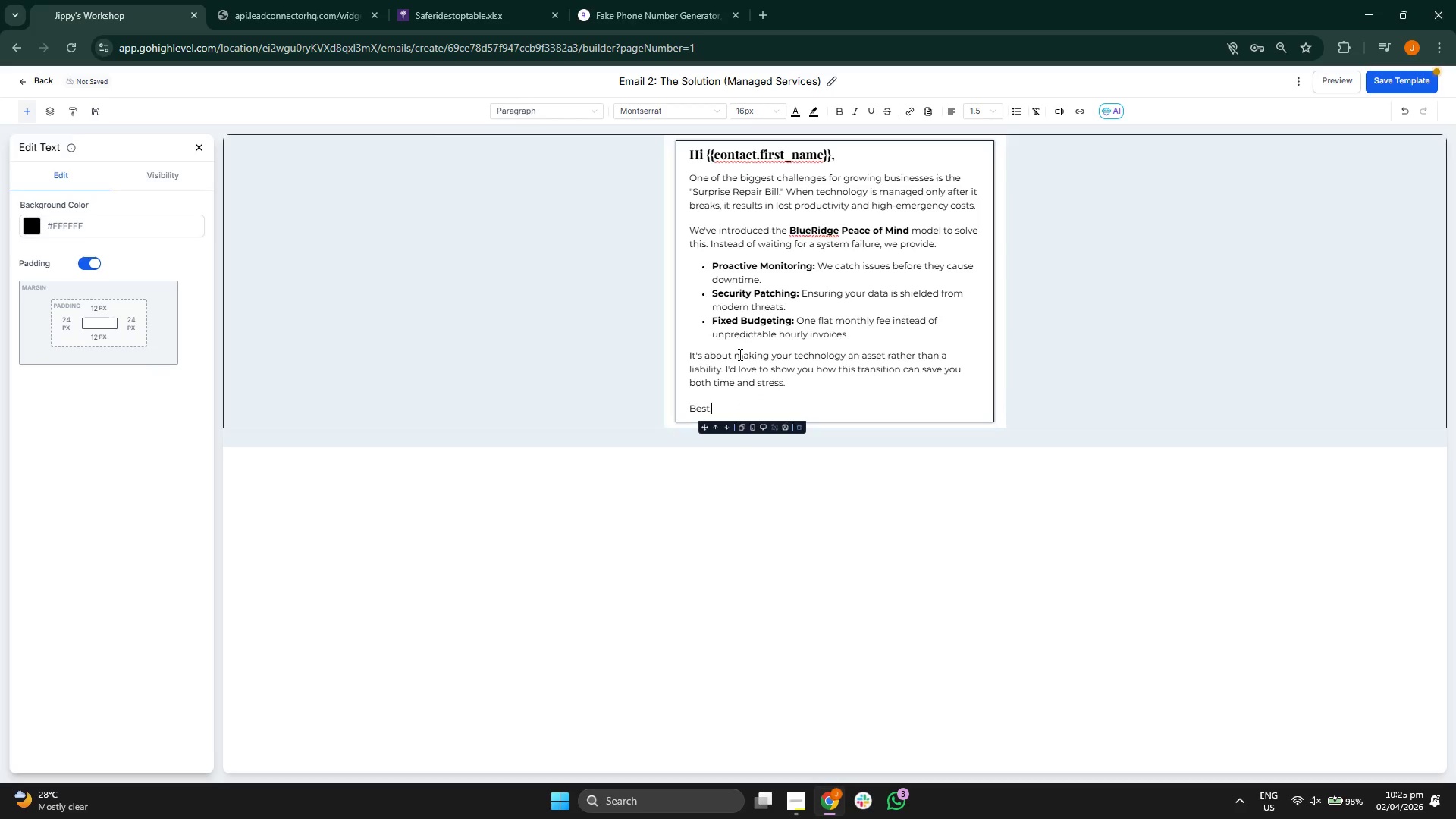 
key(Enter)
 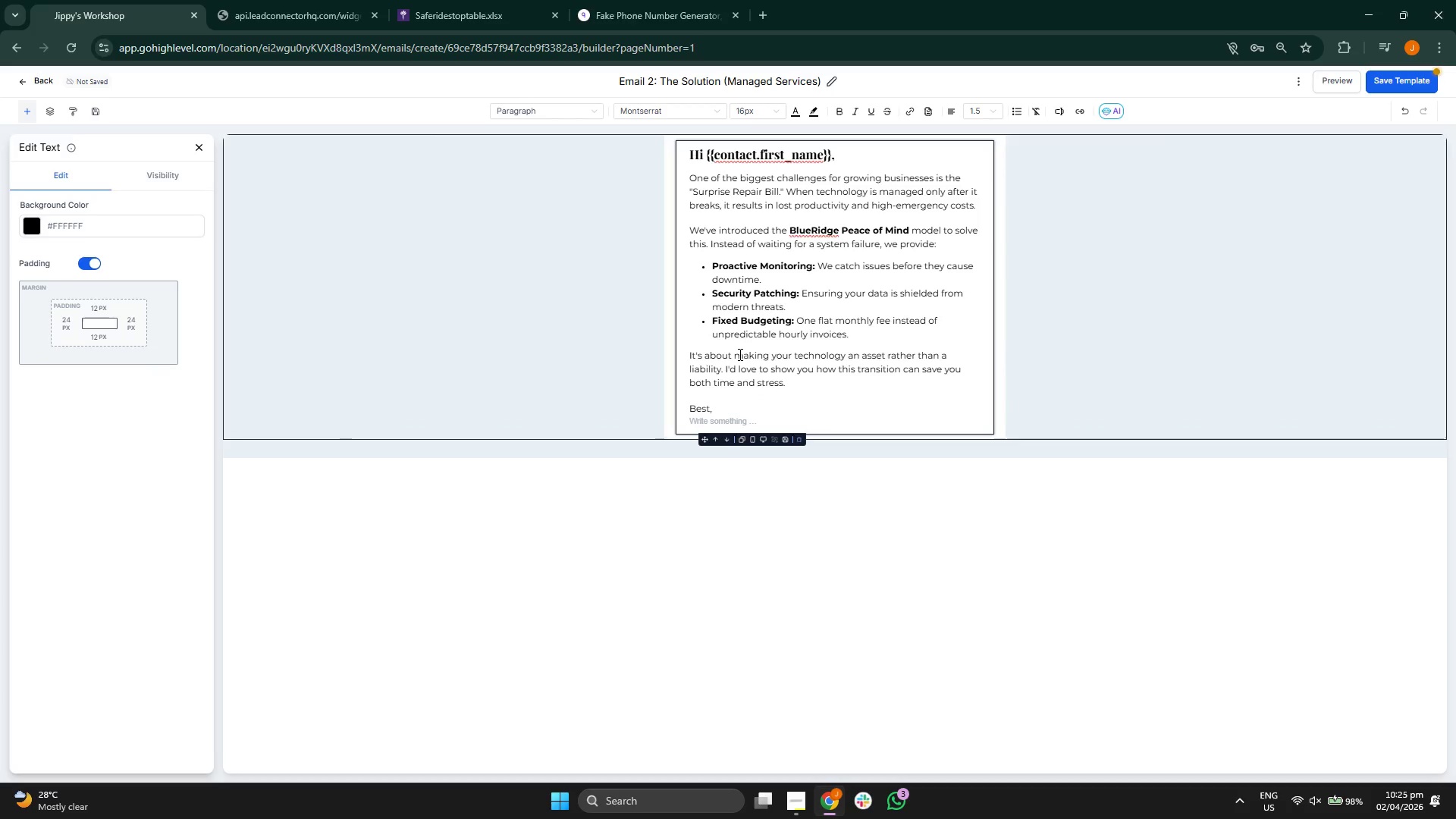 
type(The BlueRidge Managed IT Team)
 